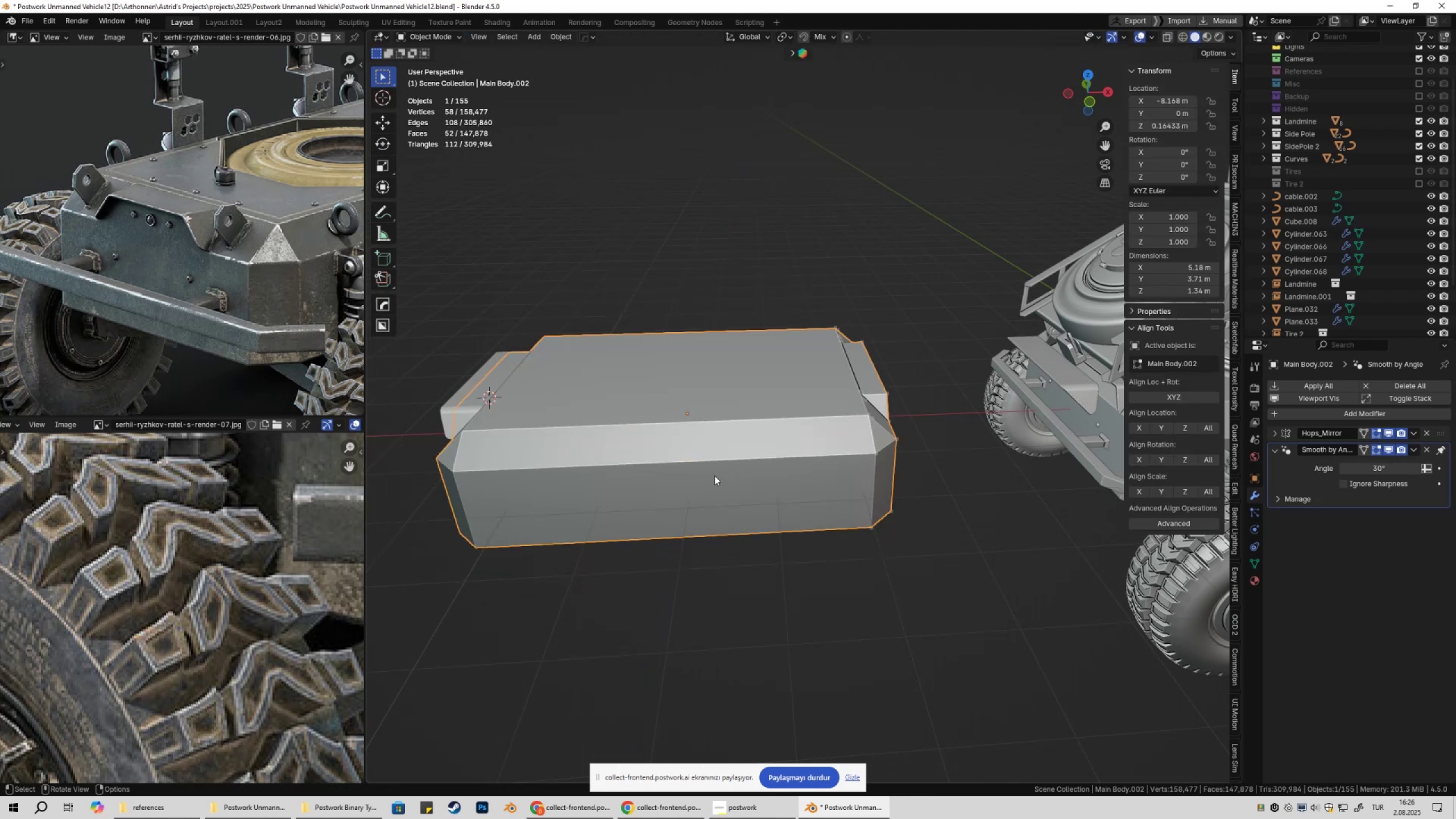 
hold_key(key=X, duration=0.34)
 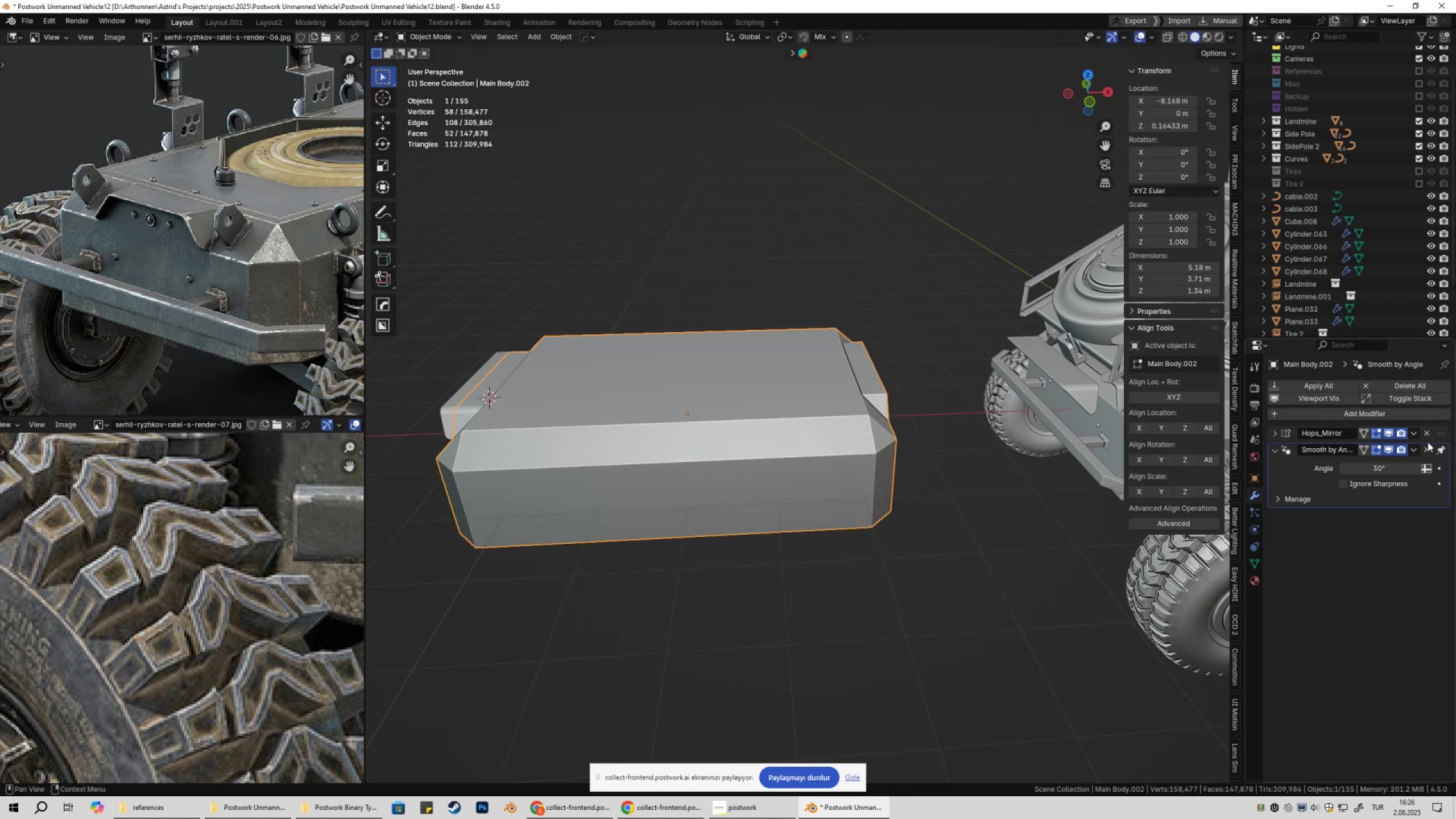 
left_click([1425, 434])
 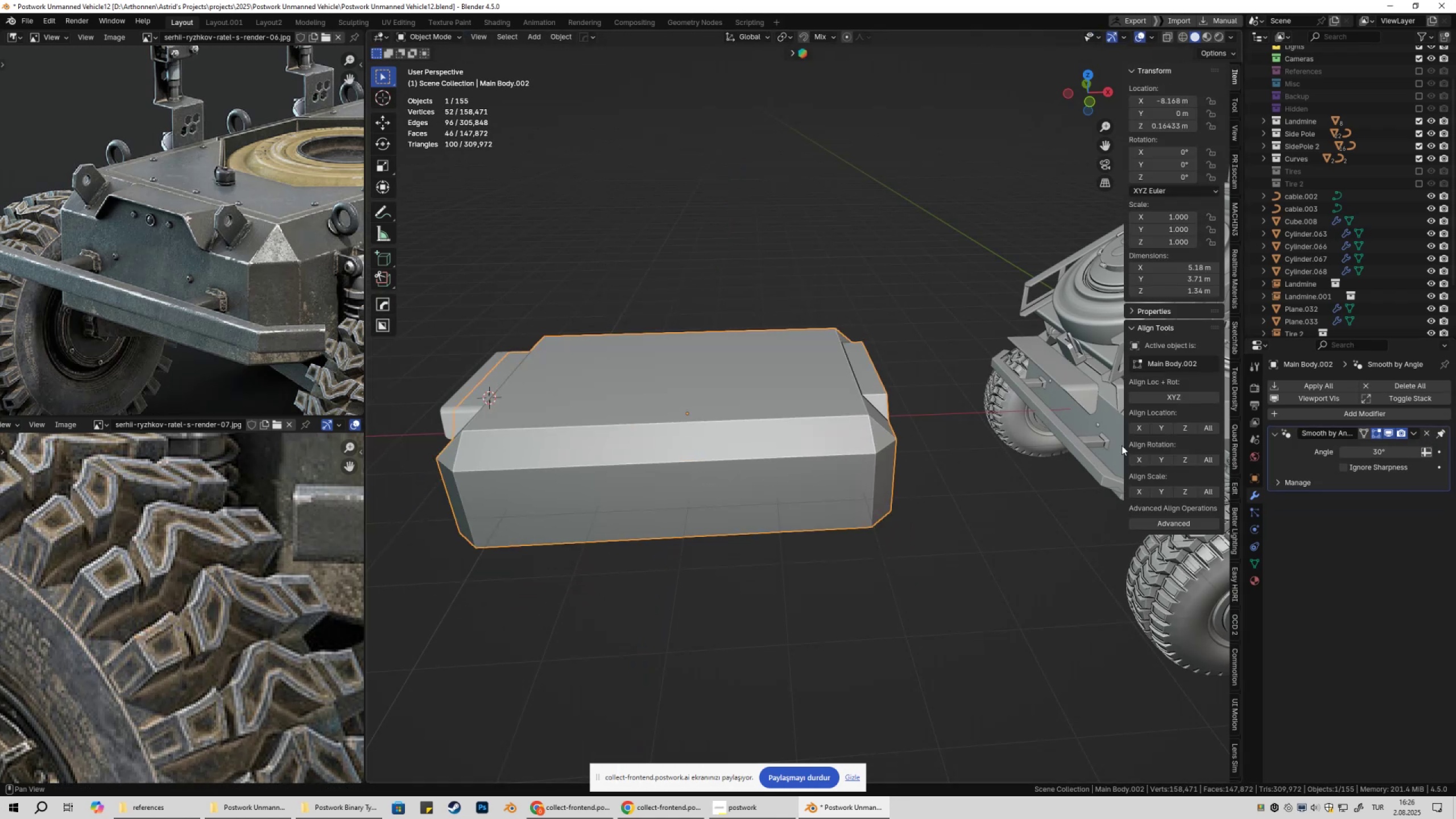 
key(Shift+ShiftLeft)
 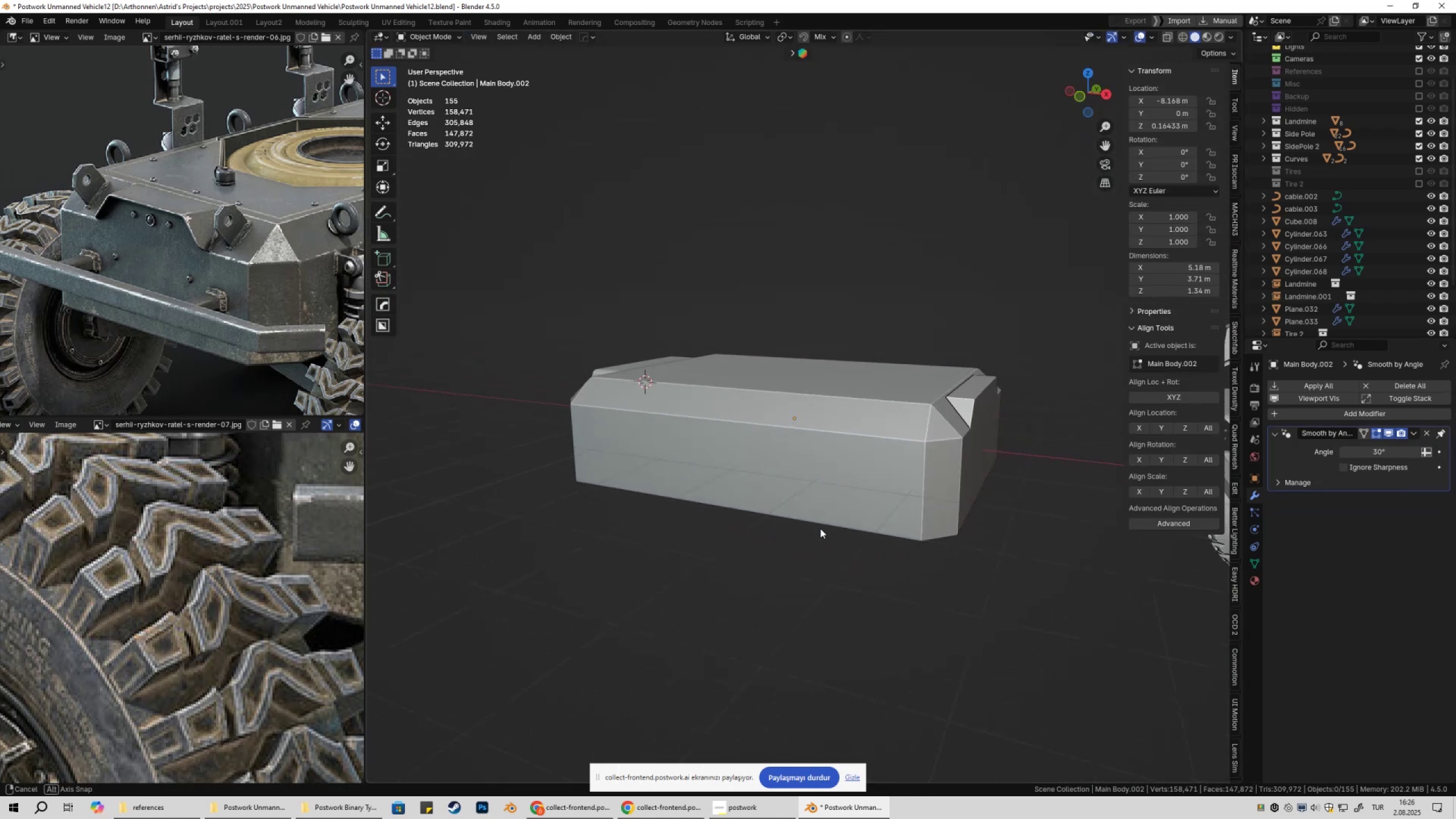 
left_click([584, 401])
 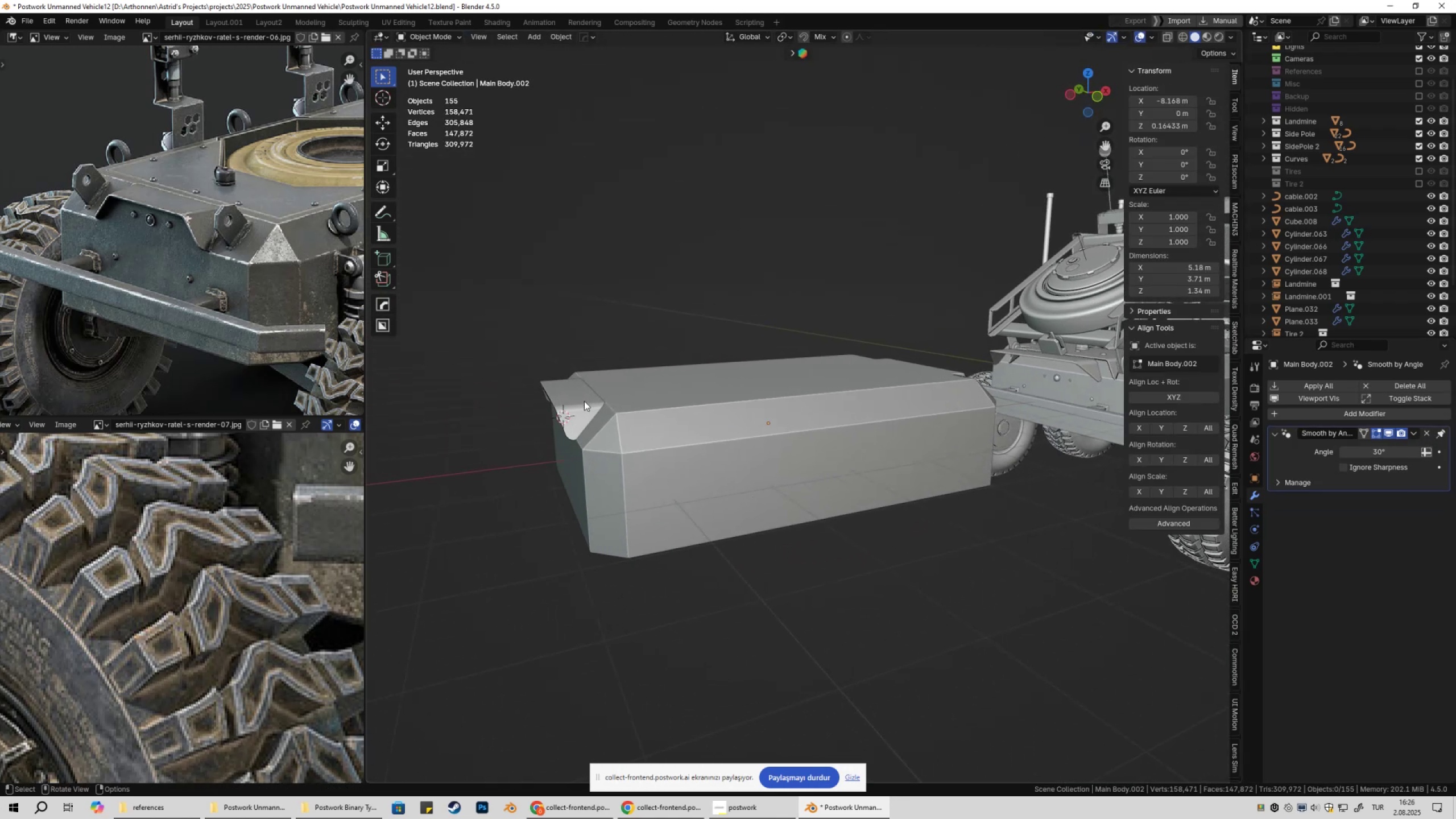 
hold_key(key=ShiftLeft, duration=0.3)
double_click([722, 410])
 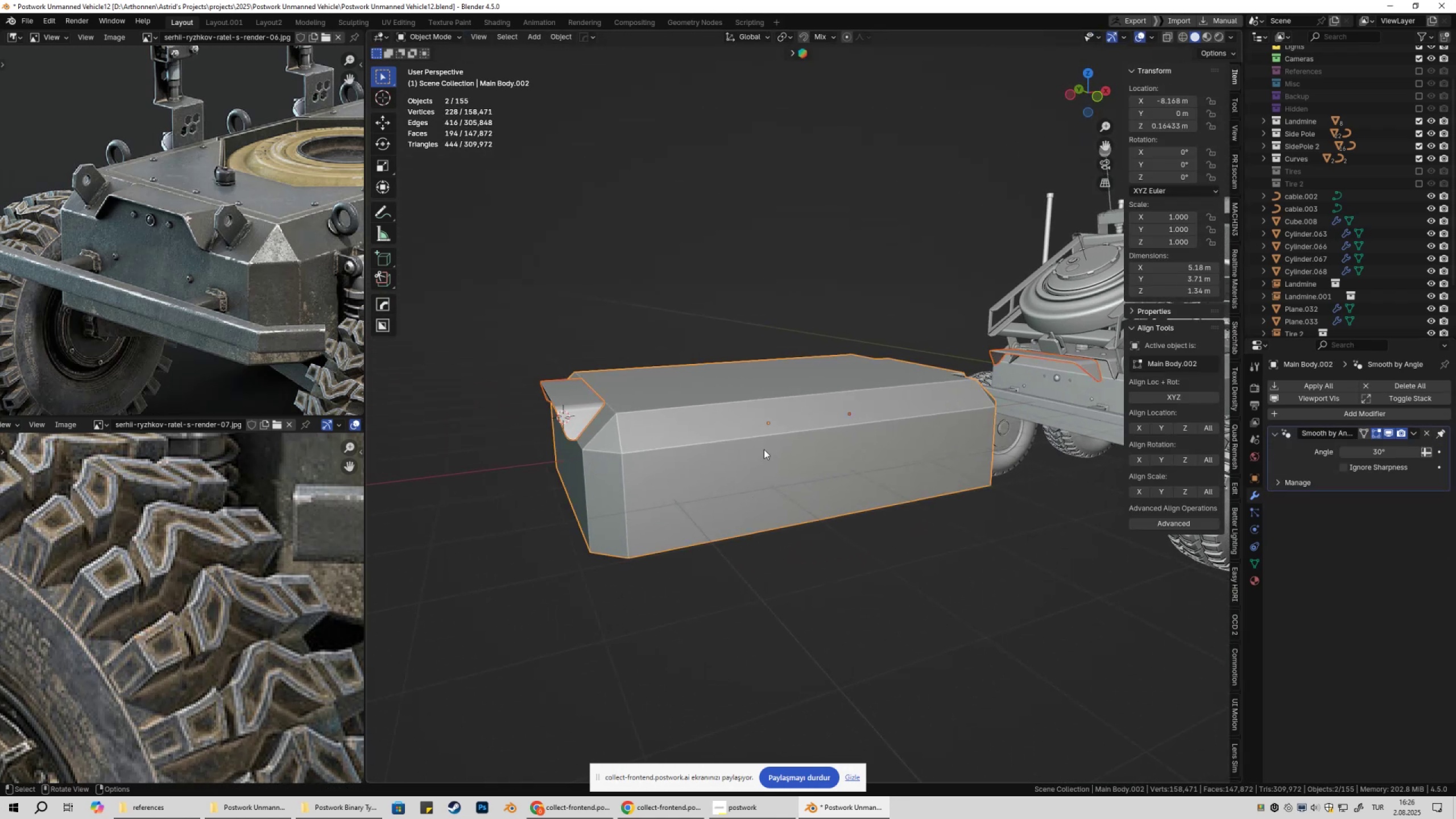 
key(X)
 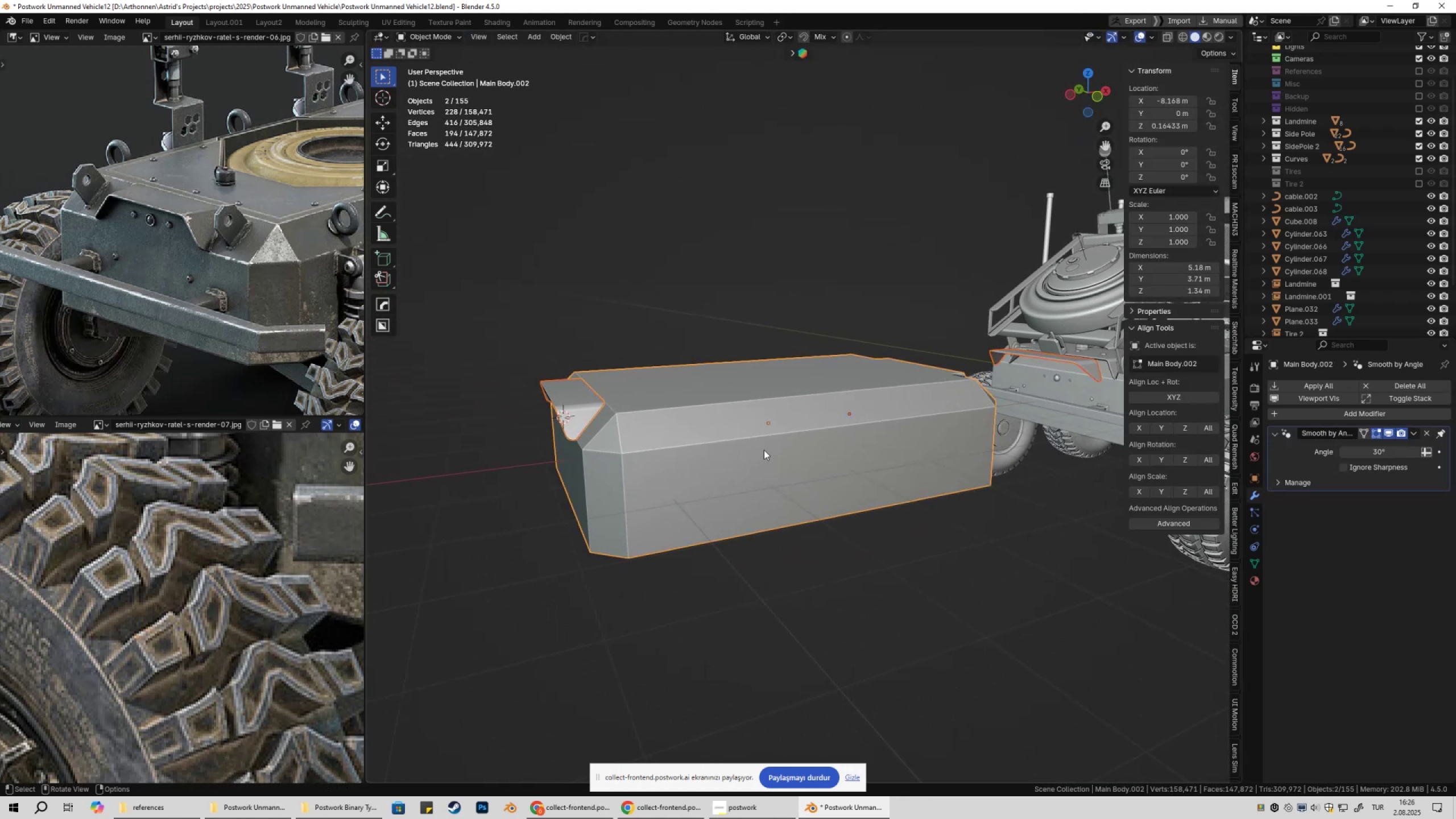 
key(Alt+AltLeft)
 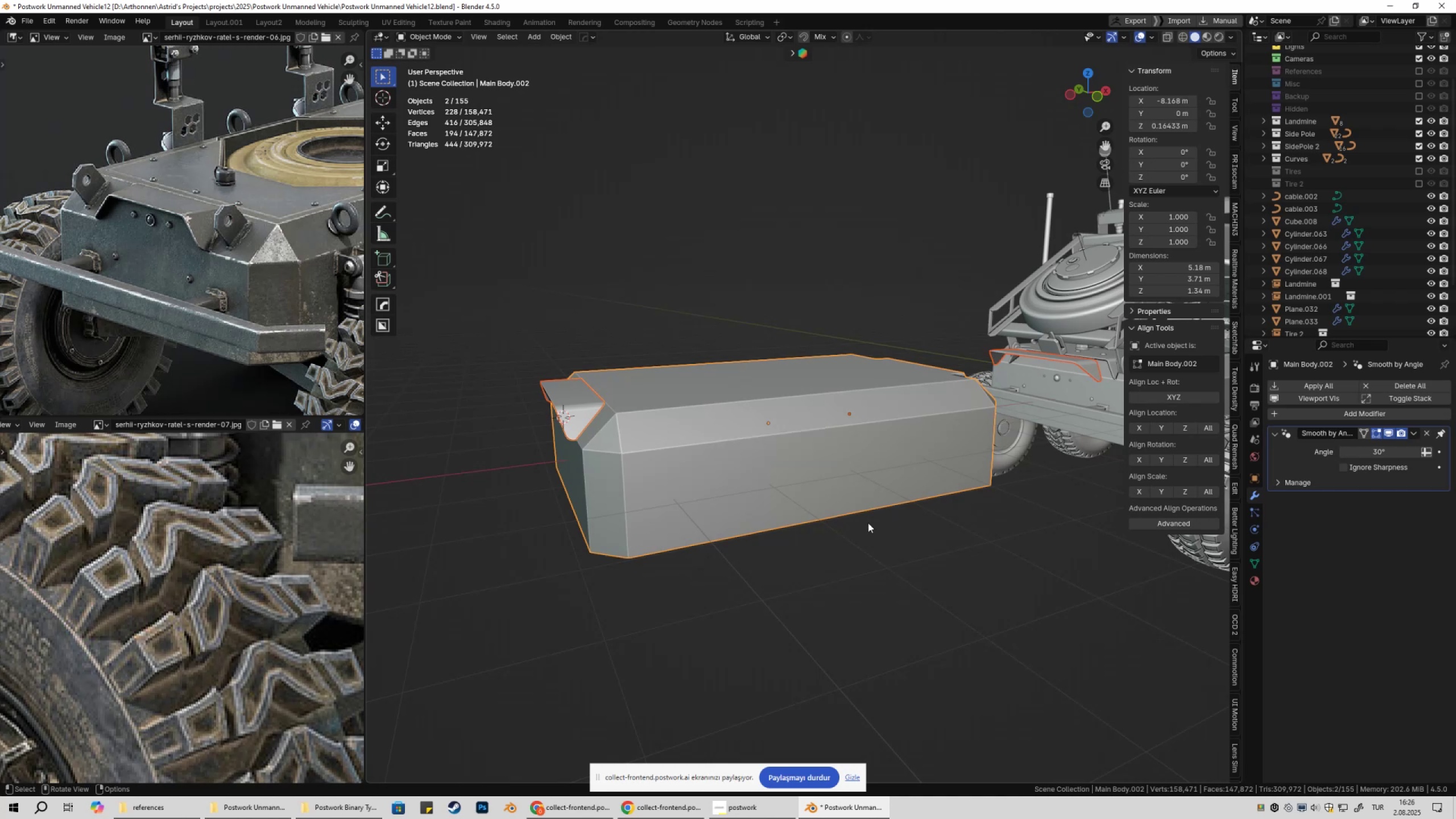 
key(Alt+X)
 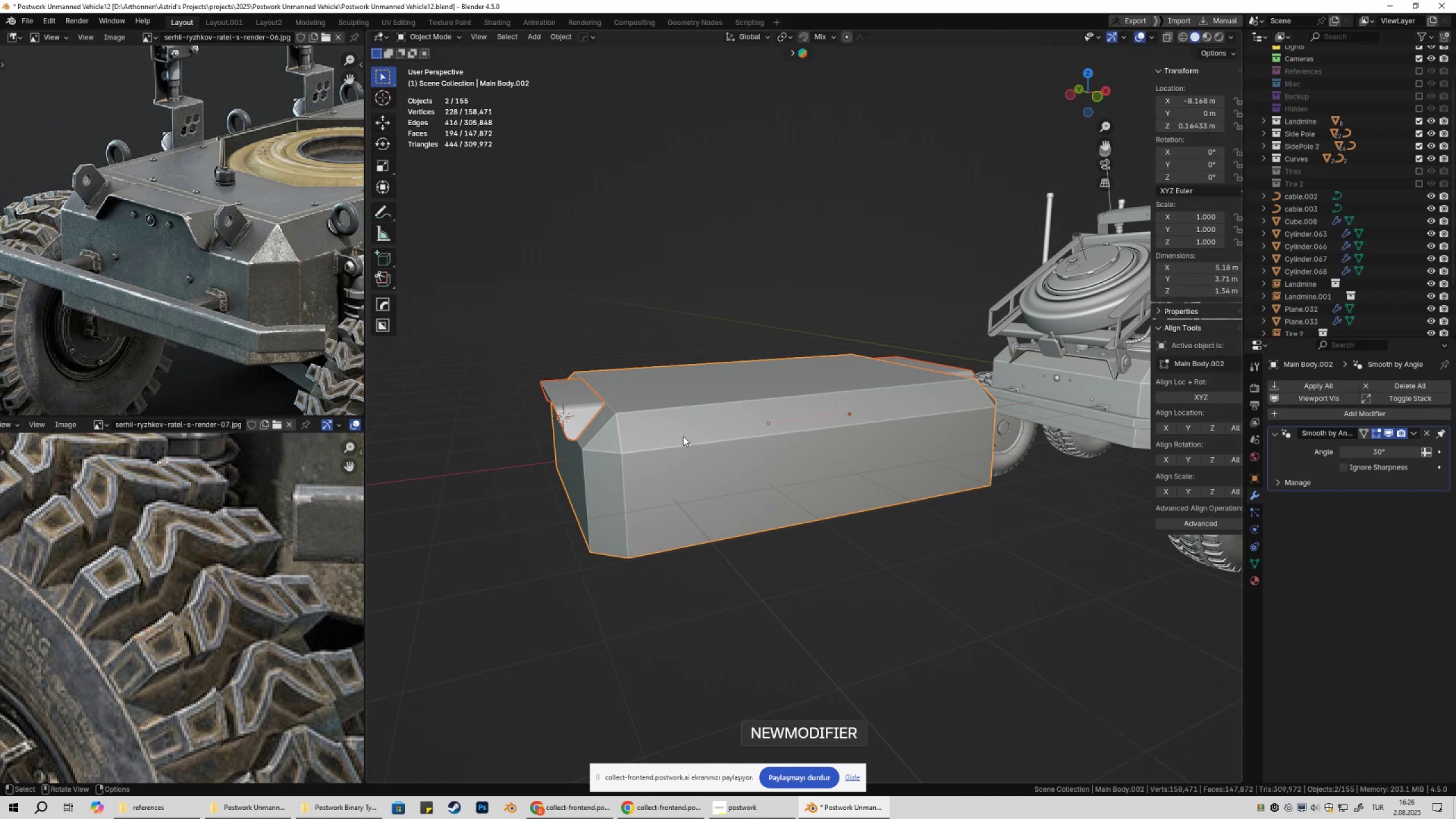 
double_click([869, 566])
 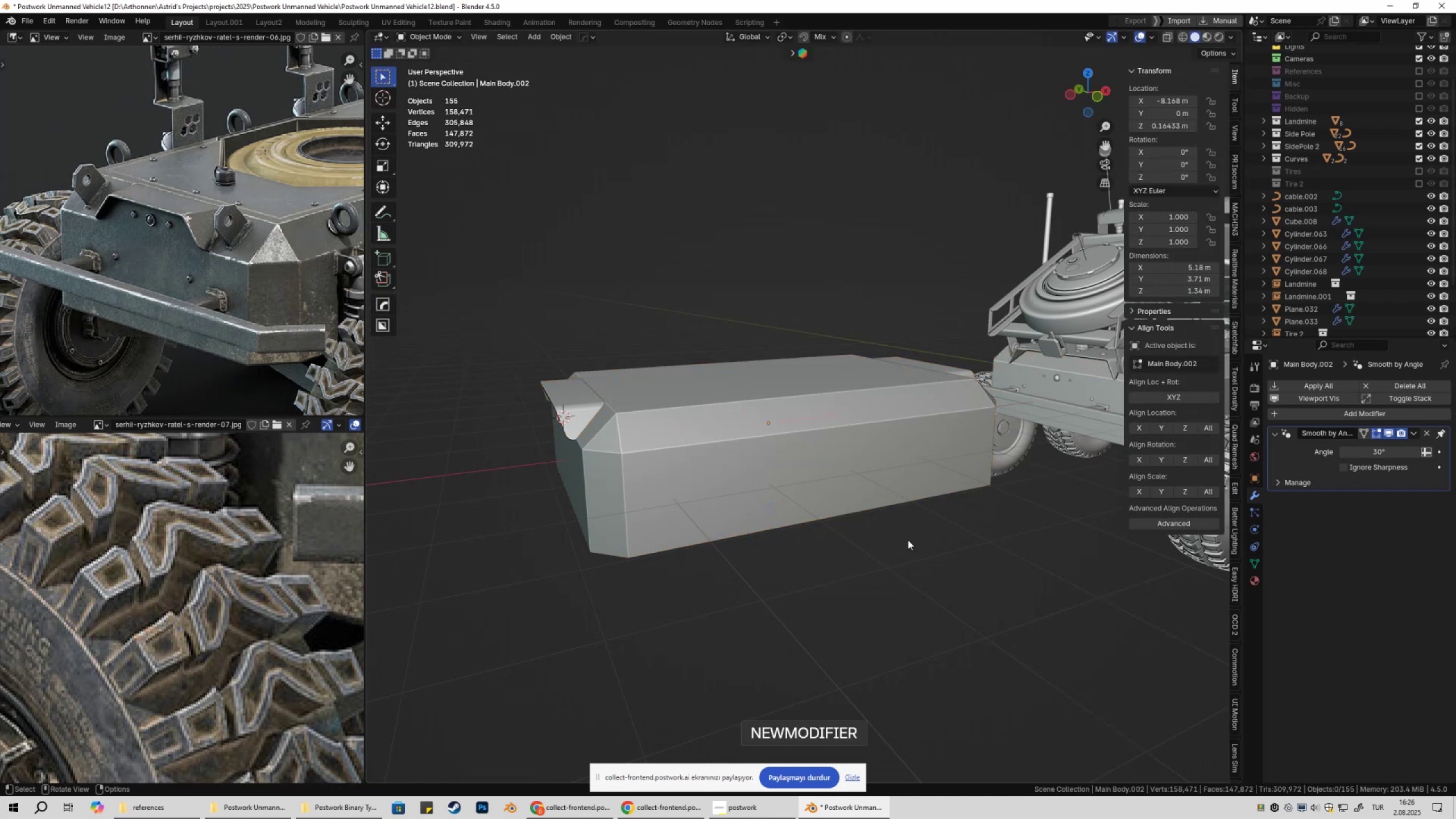 
key(Shift+ShiftLeft)
 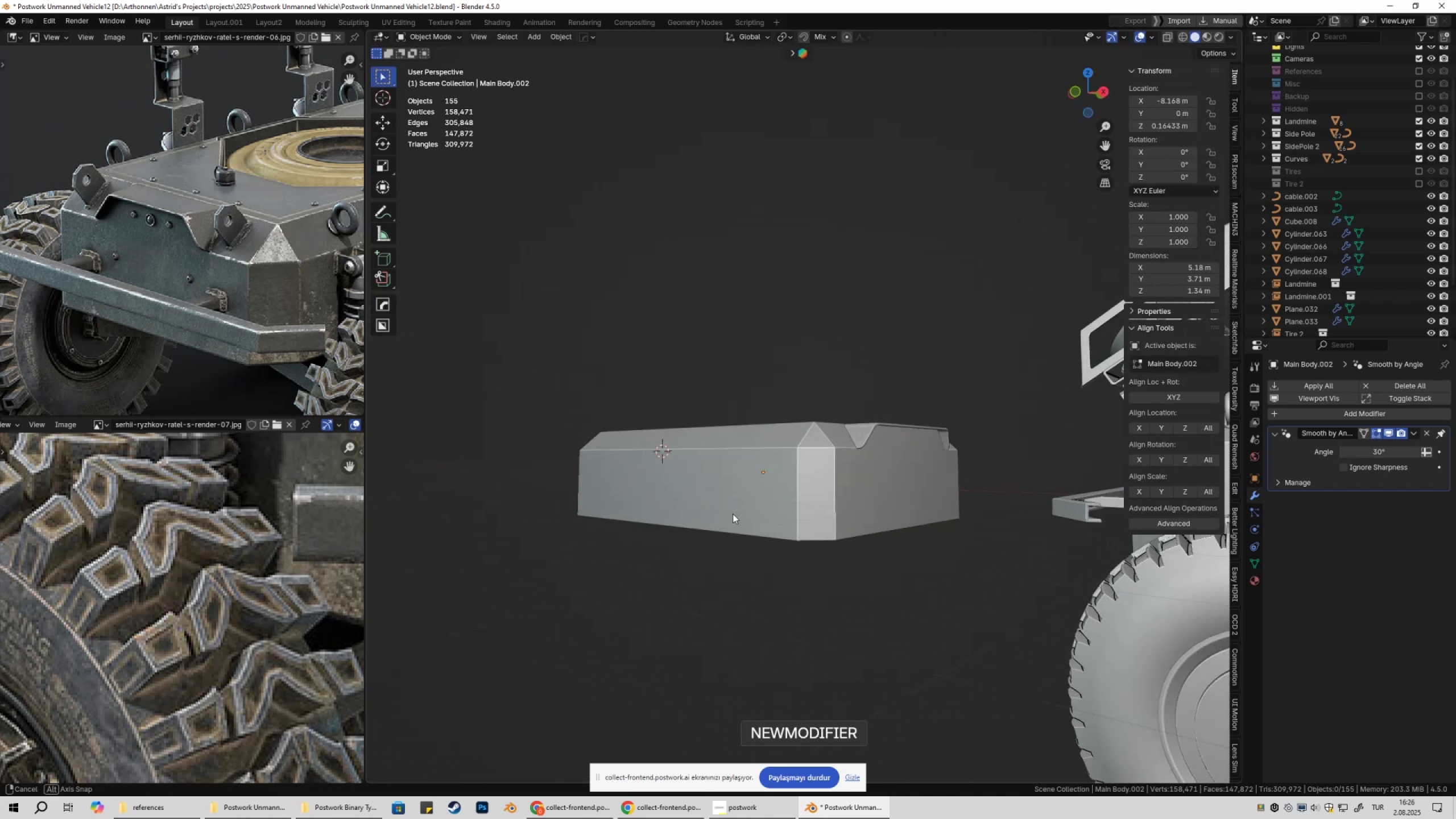 
scroll: coordinate [899, 512], scroll_direction: up, amount: 4.0
 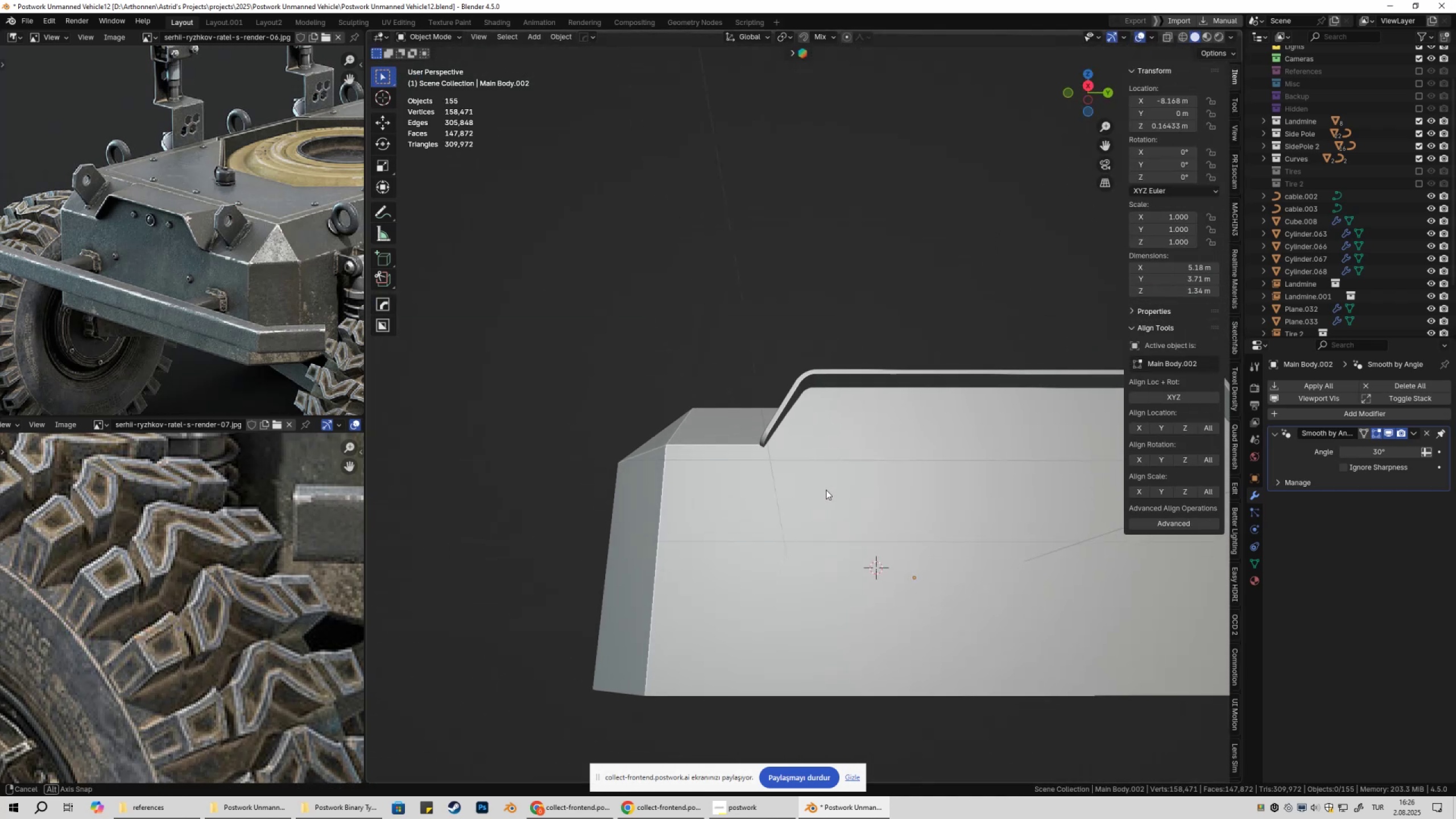 
scroll: coordinate [945, 553], scroll_direction: down, amount: 7.0
 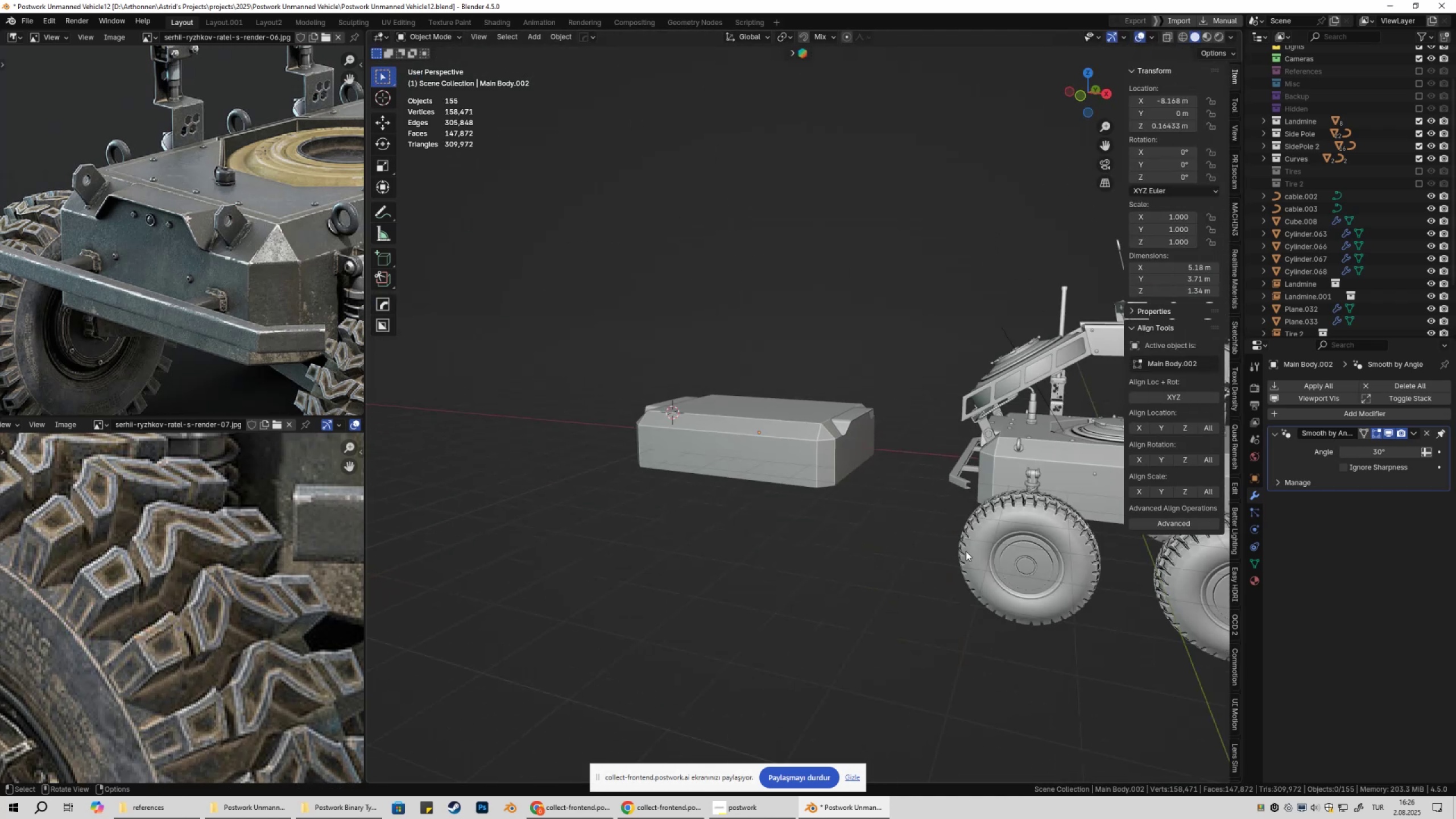 
key(Shift+ShiftLeft)
 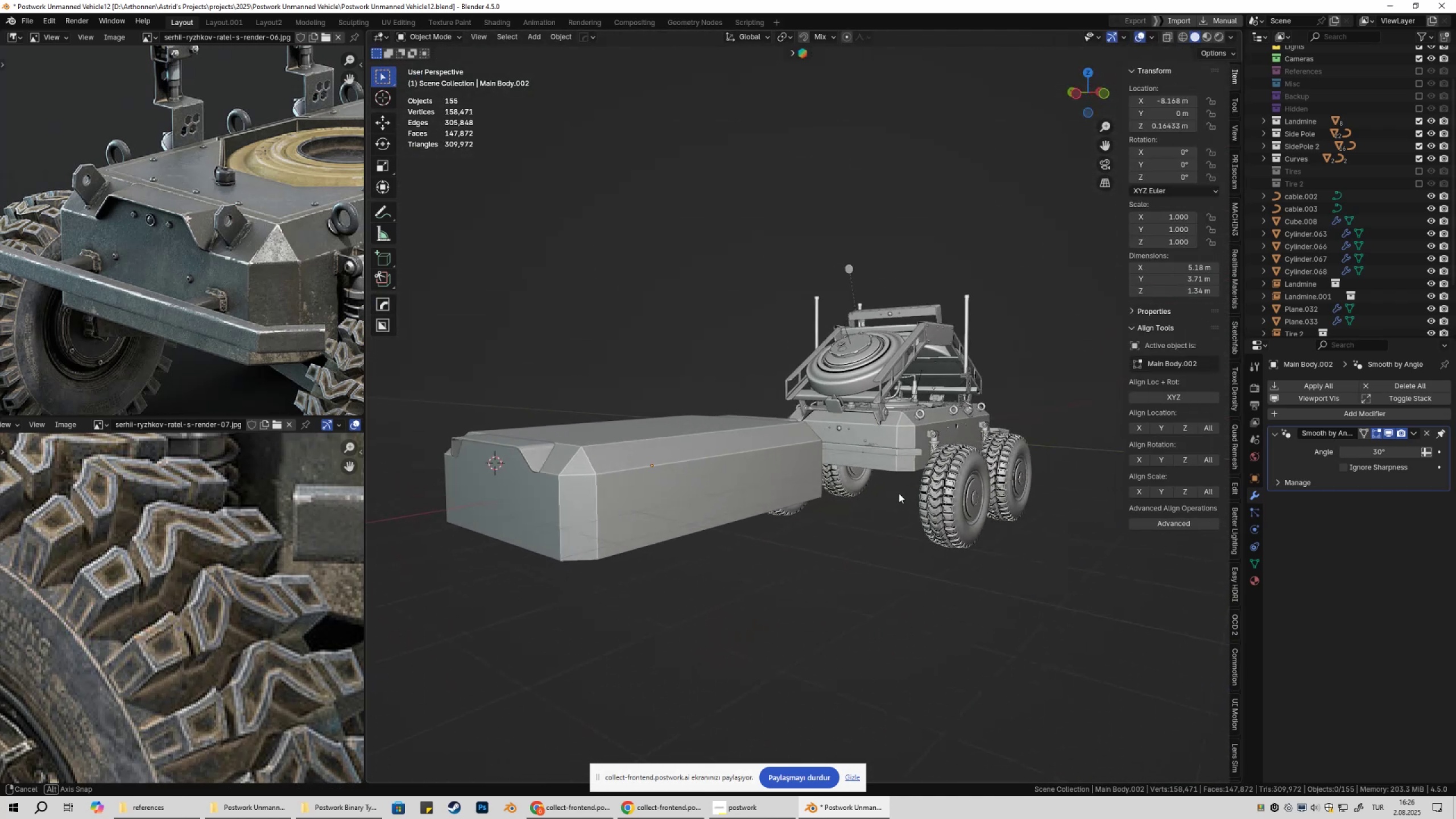 
wait(5.06)
 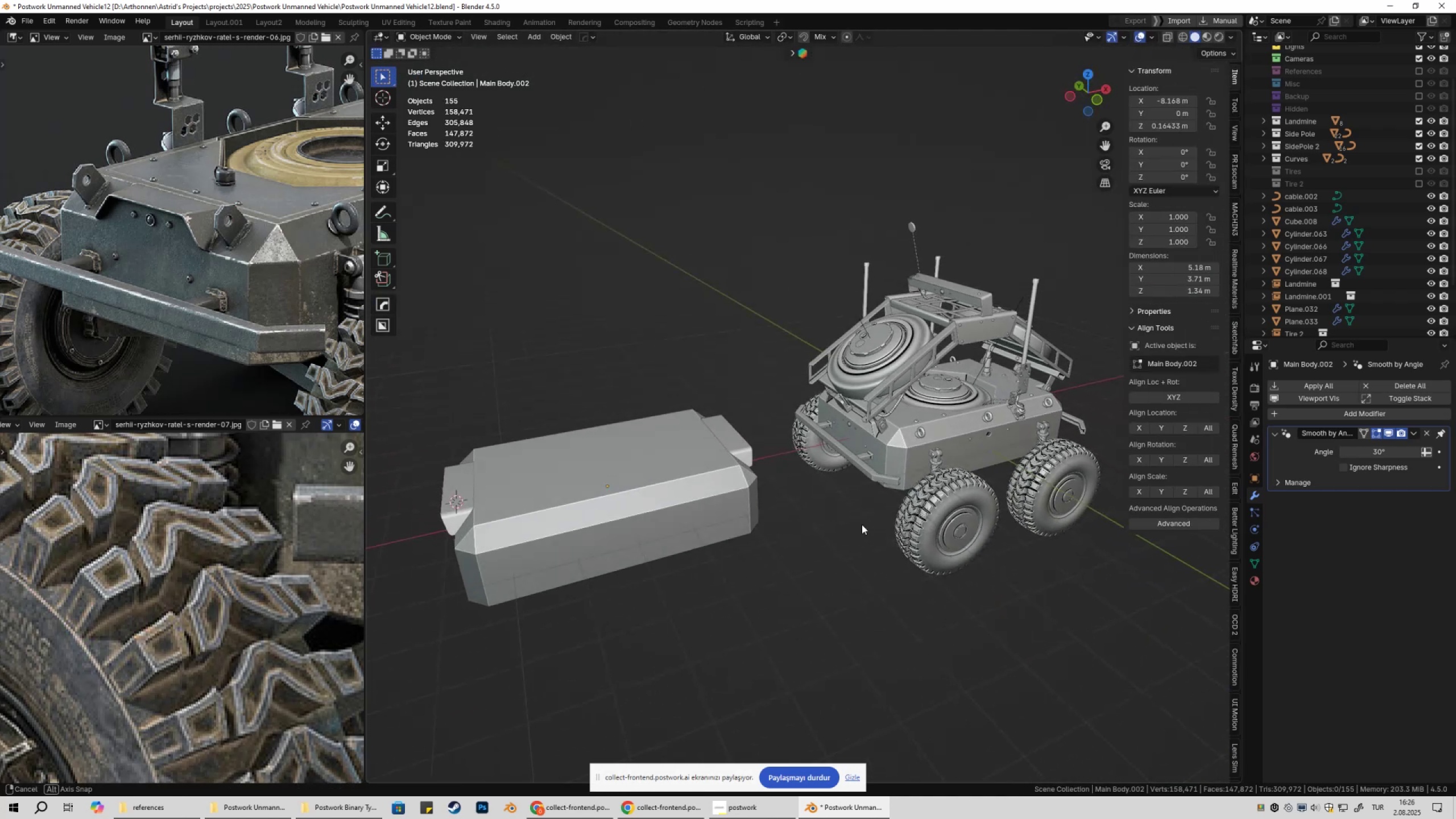 
hold_key(key=ShiftLeft, duration=0.48)
left_click([450, 421])
 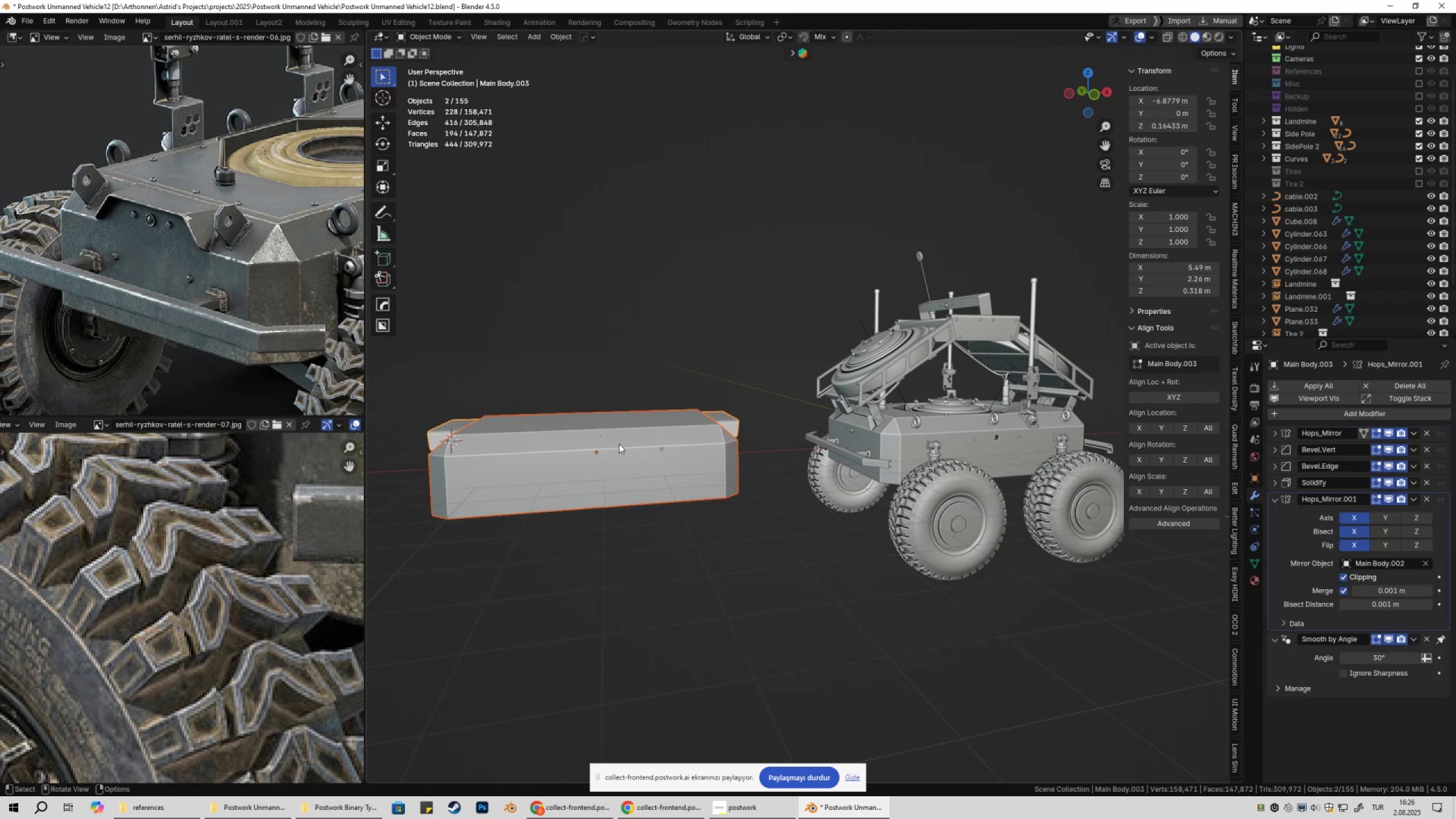 
type(1gxgx)
 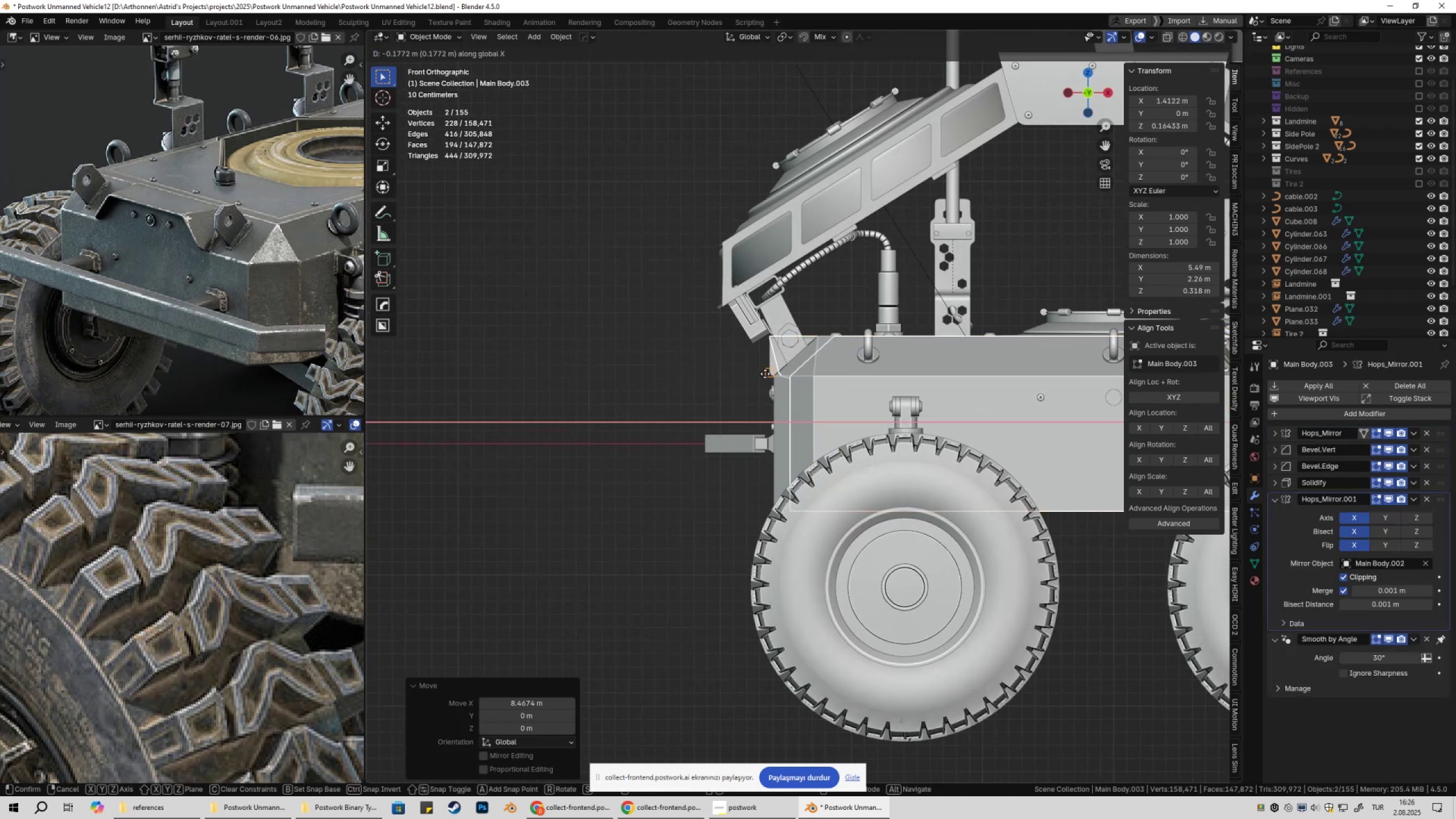 
scroll: coordinate [838, 512], scroll_direction: up, amount: 6.0
 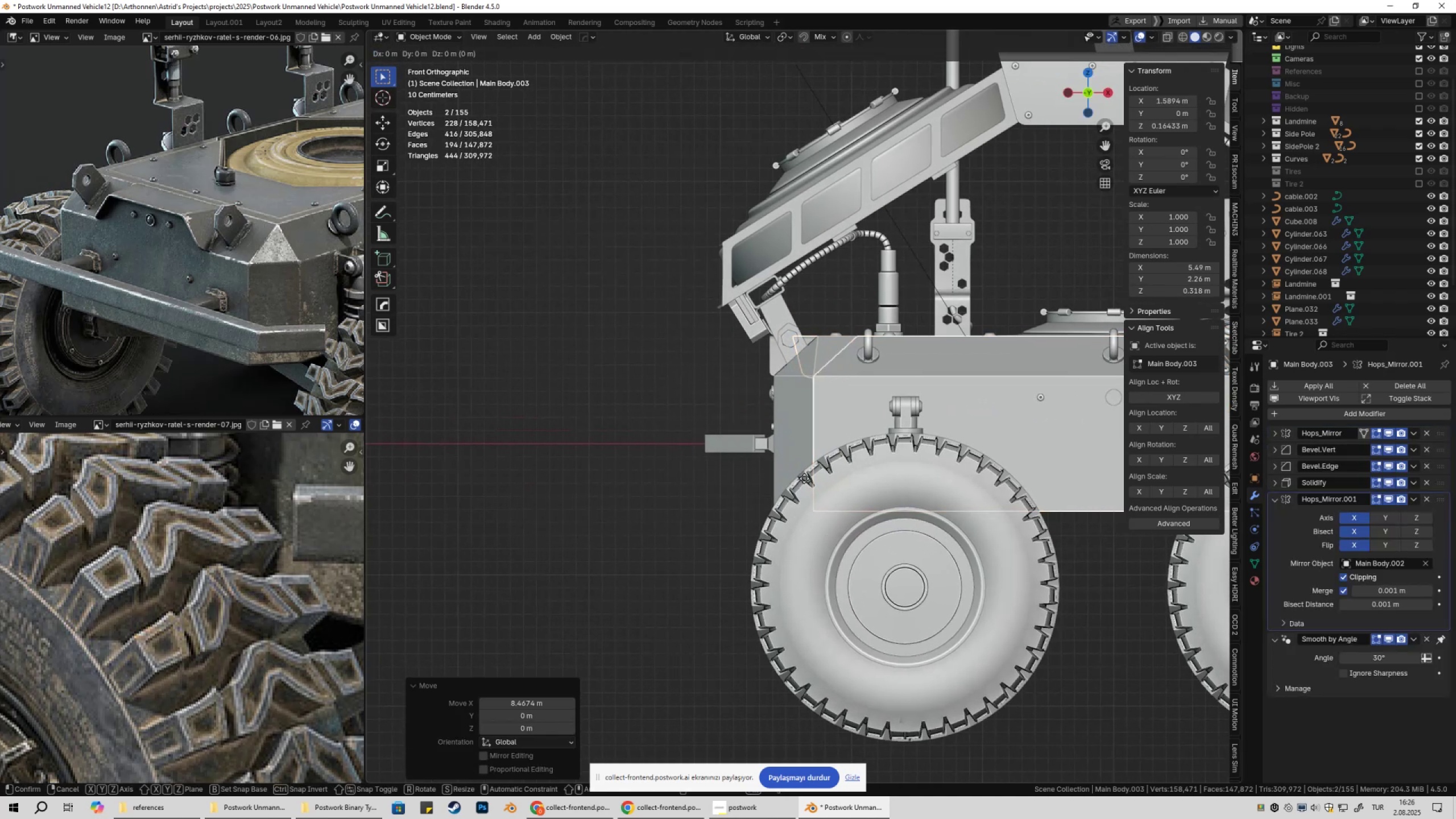 
hold_key(key=ControlLeft, duration=1.45)
 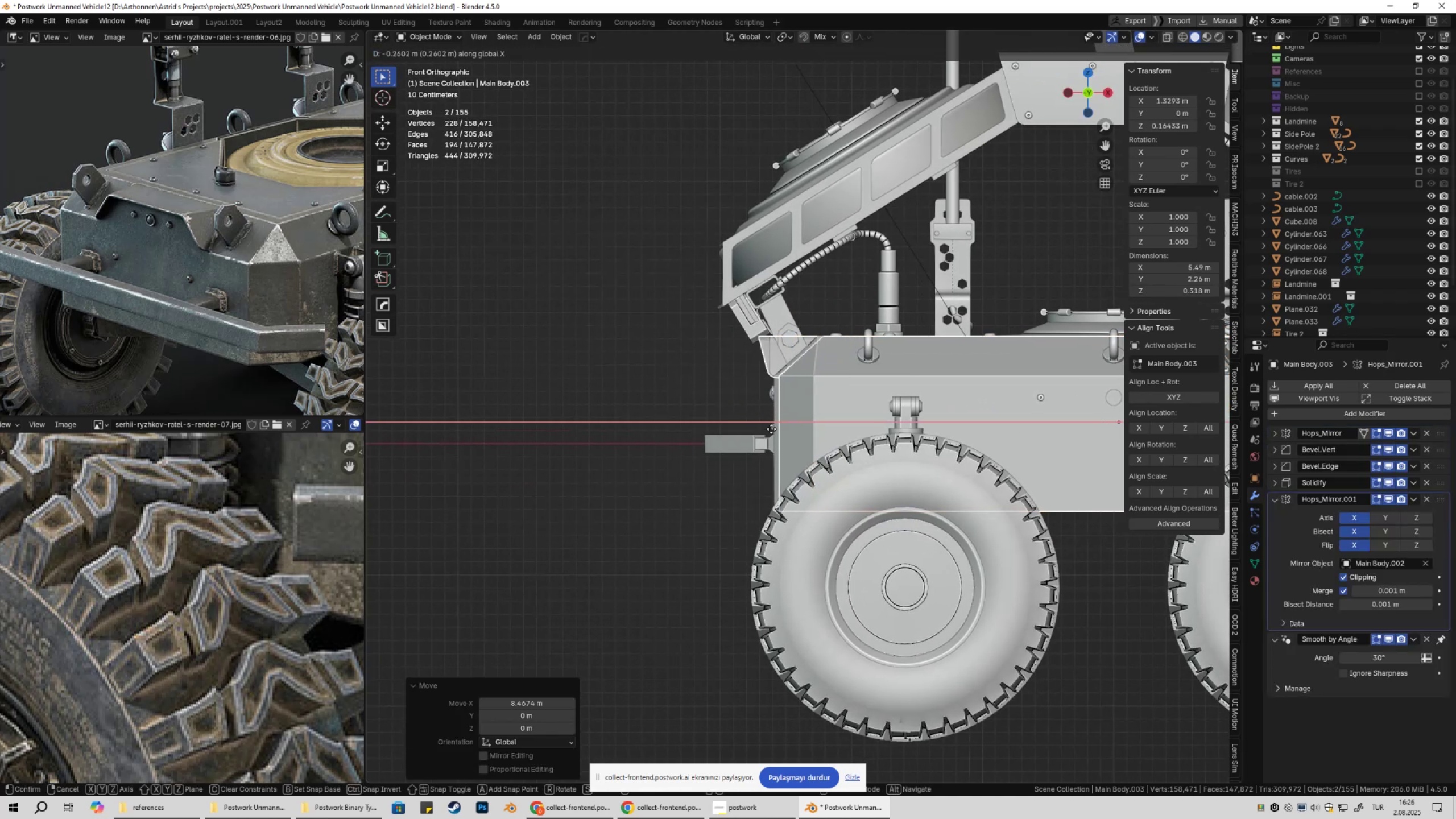 
hold_key(key=ControlLeft, duration=1.53)
 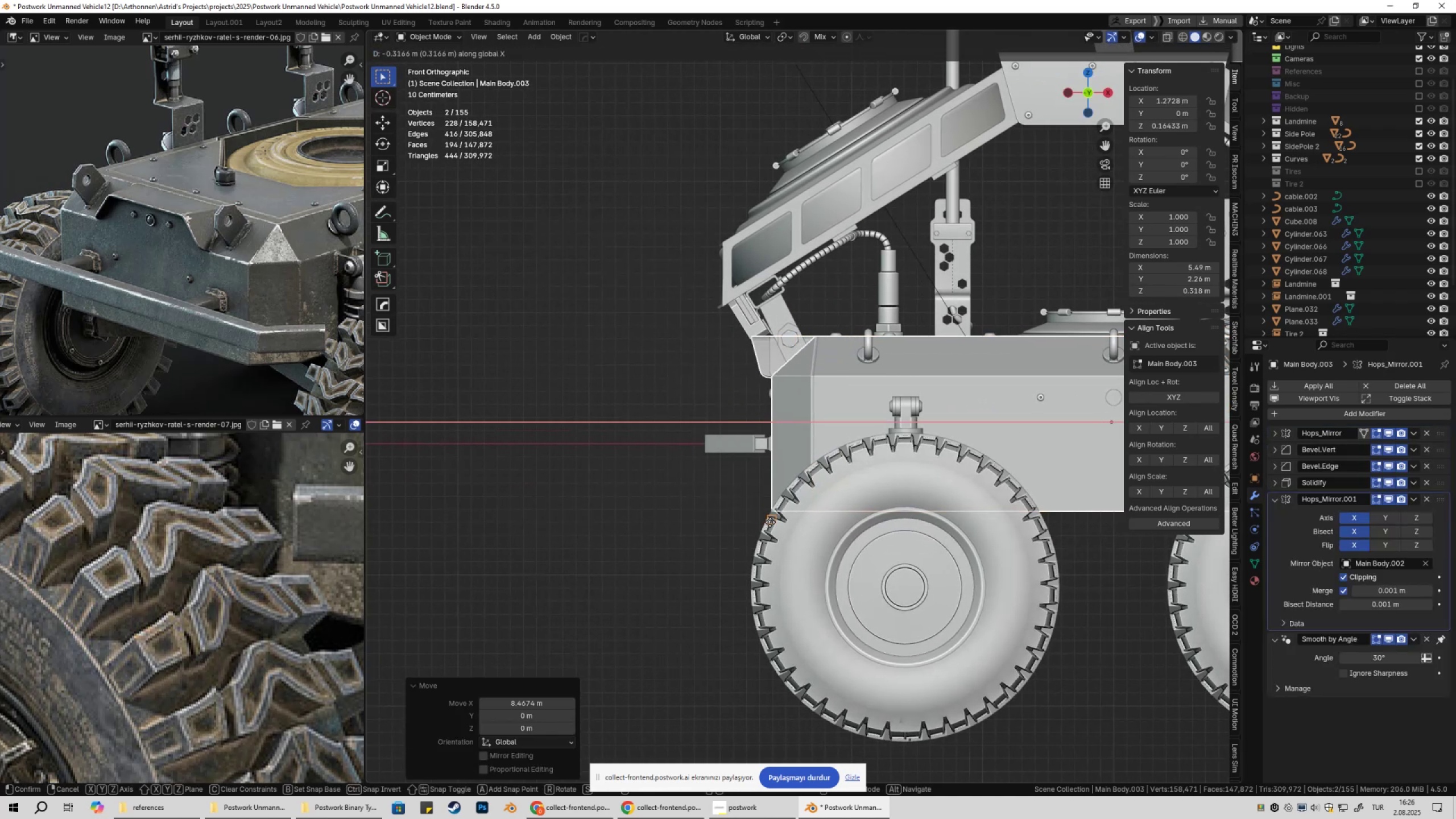 
hold_key(key=ControlLeft, duration=0.9)
left_click([770, 522])
 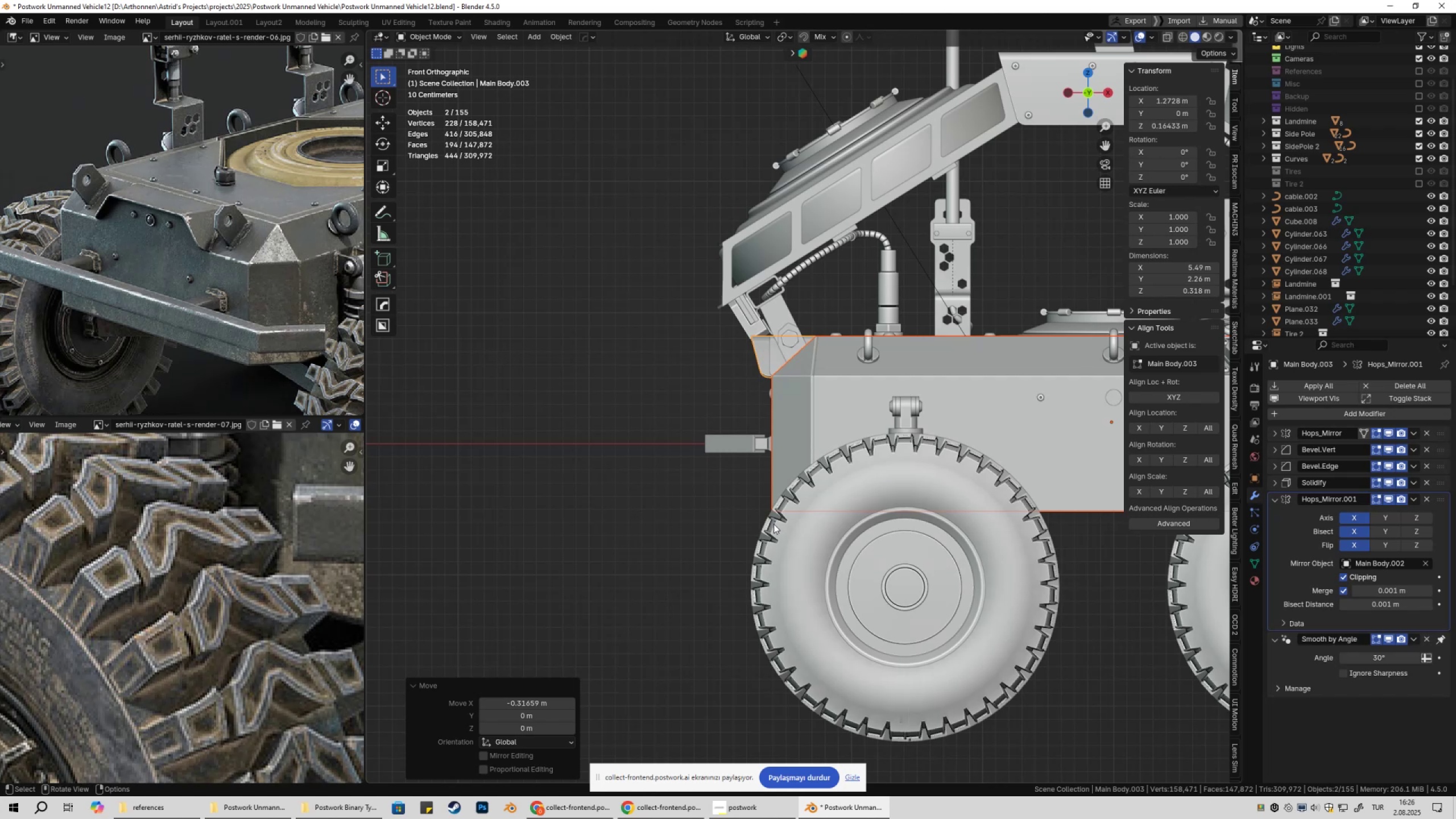 
scroll: coordinate [797, 562], scroll_direction: down, amount: 4.0
 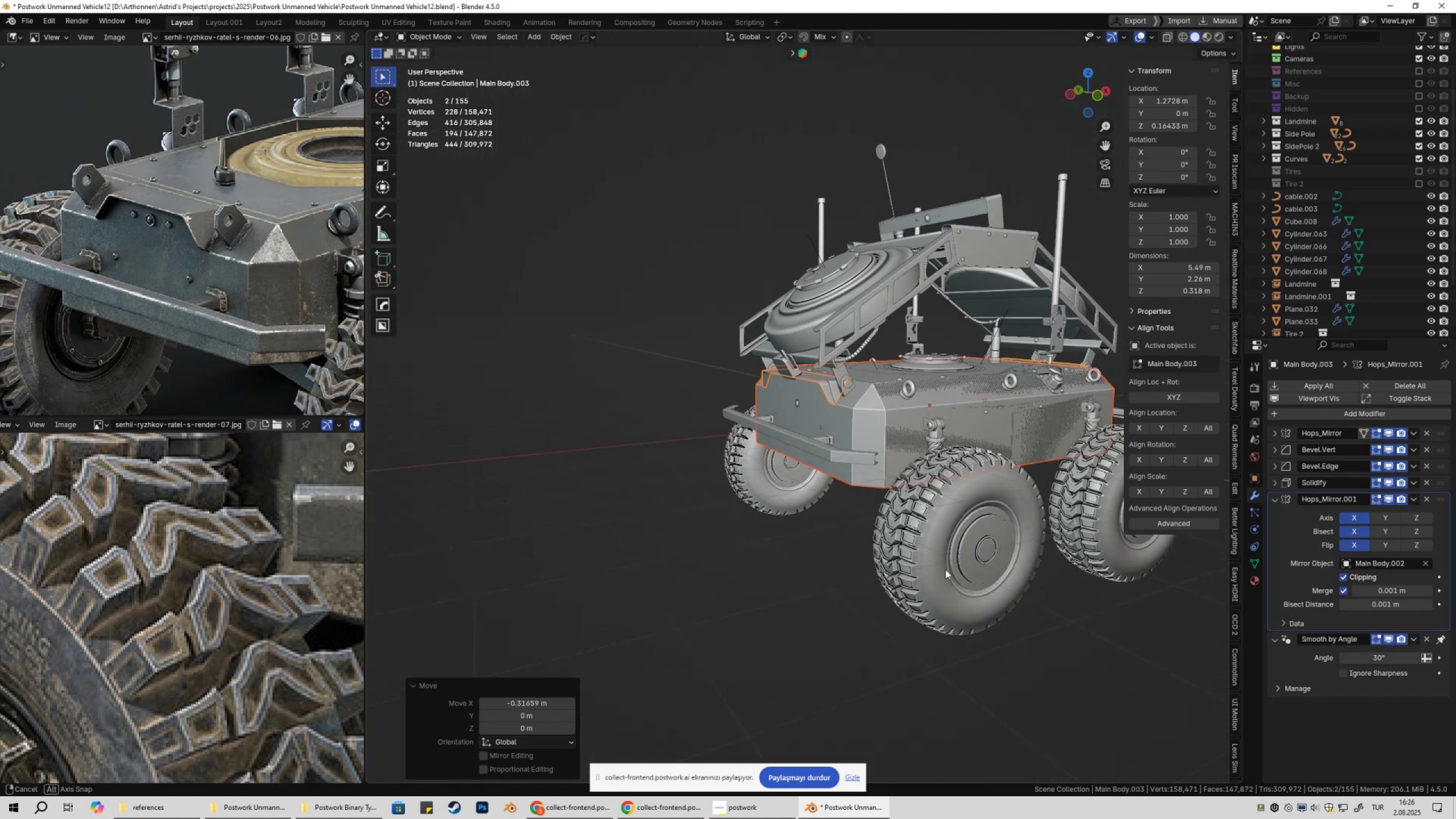 
type(gx)
 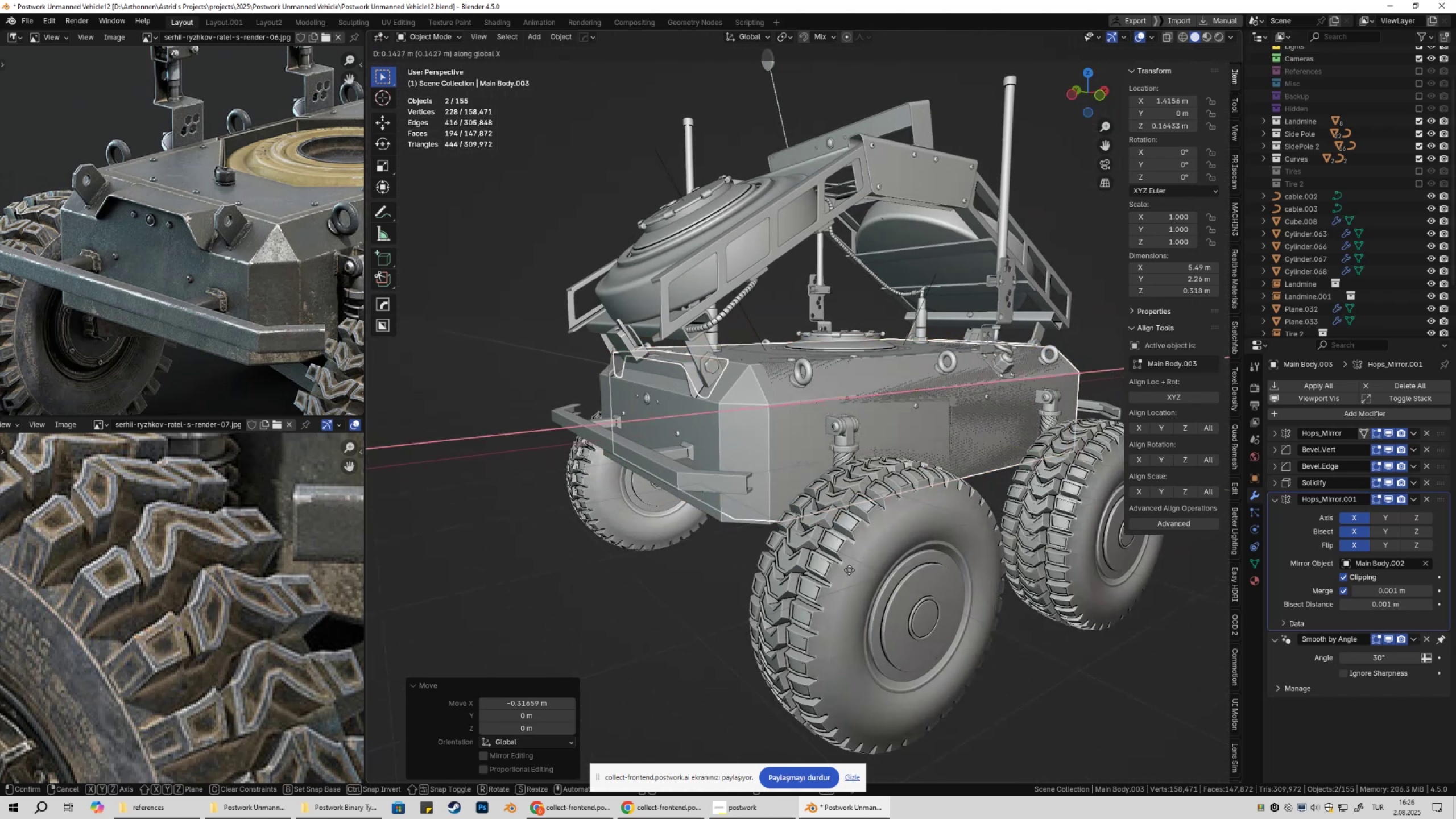 
scroll: coordinate [845, 570], scroll_direction: up, amount: 2.0
 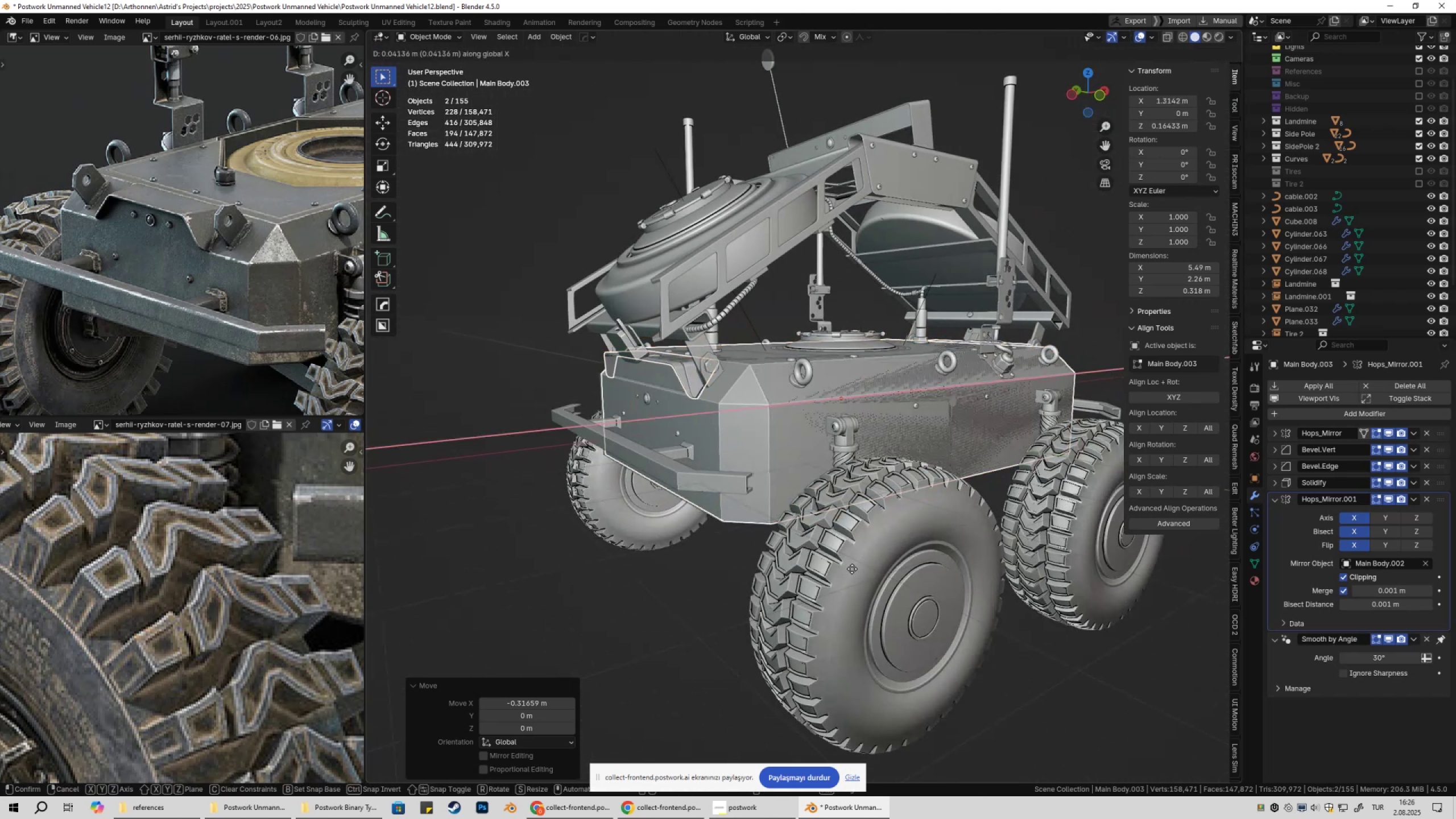 
hold_key(key=ShiftLeft, duration=1.52)
 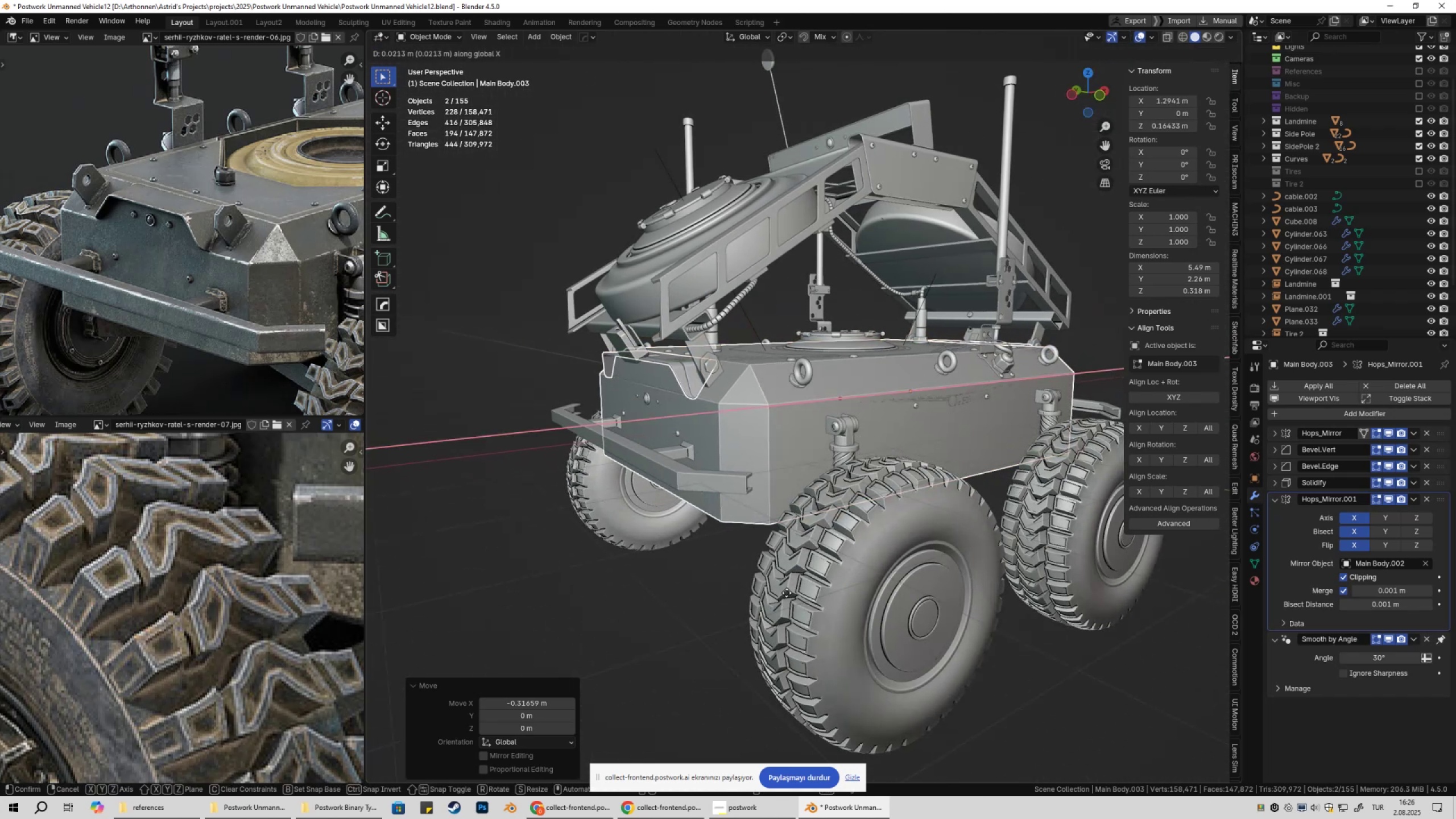 
hold_key(key=ShiftLeft, duration=1.53)
 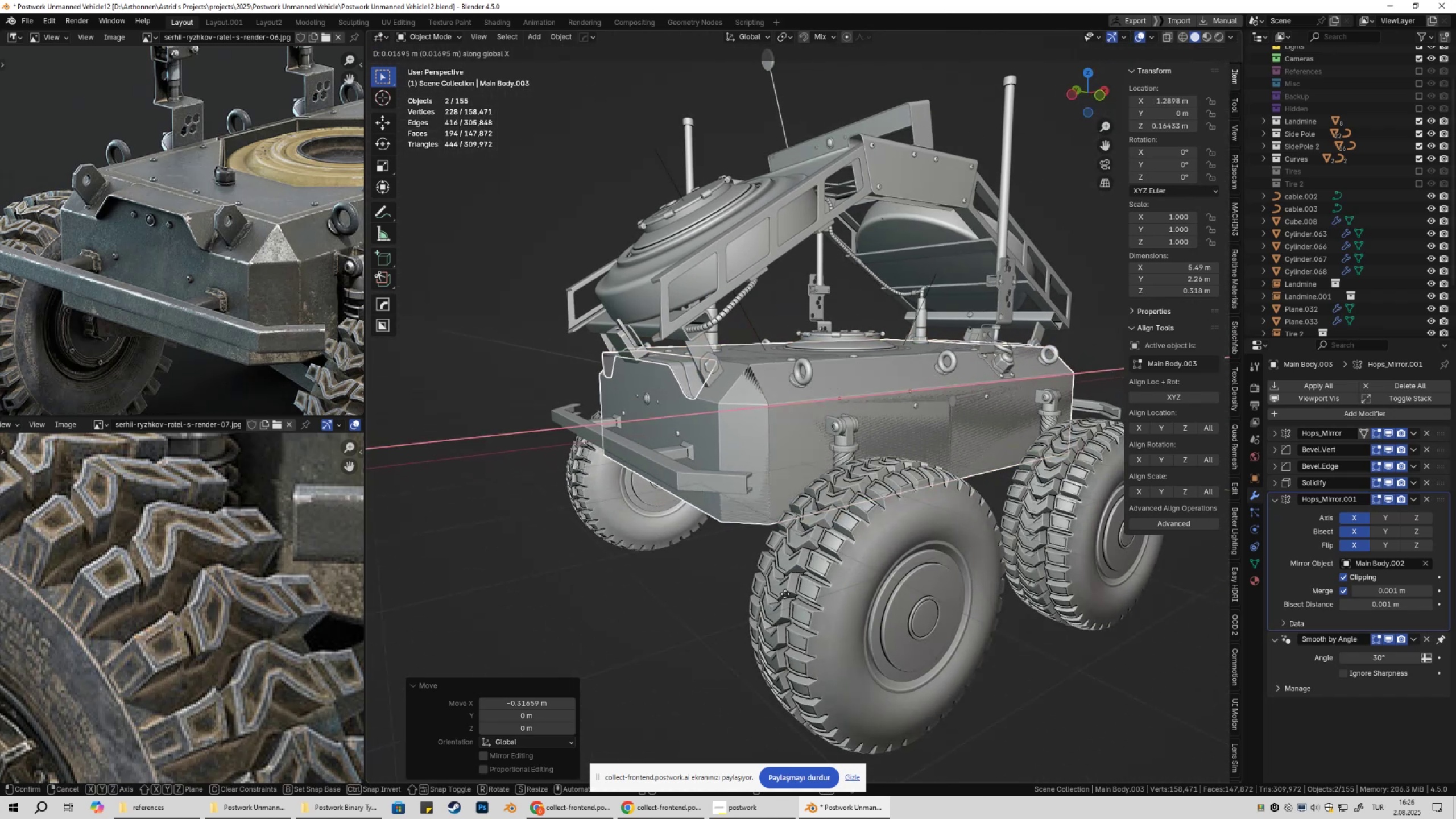 
hold_key(key=ShiftLeft, duration=1.51)
 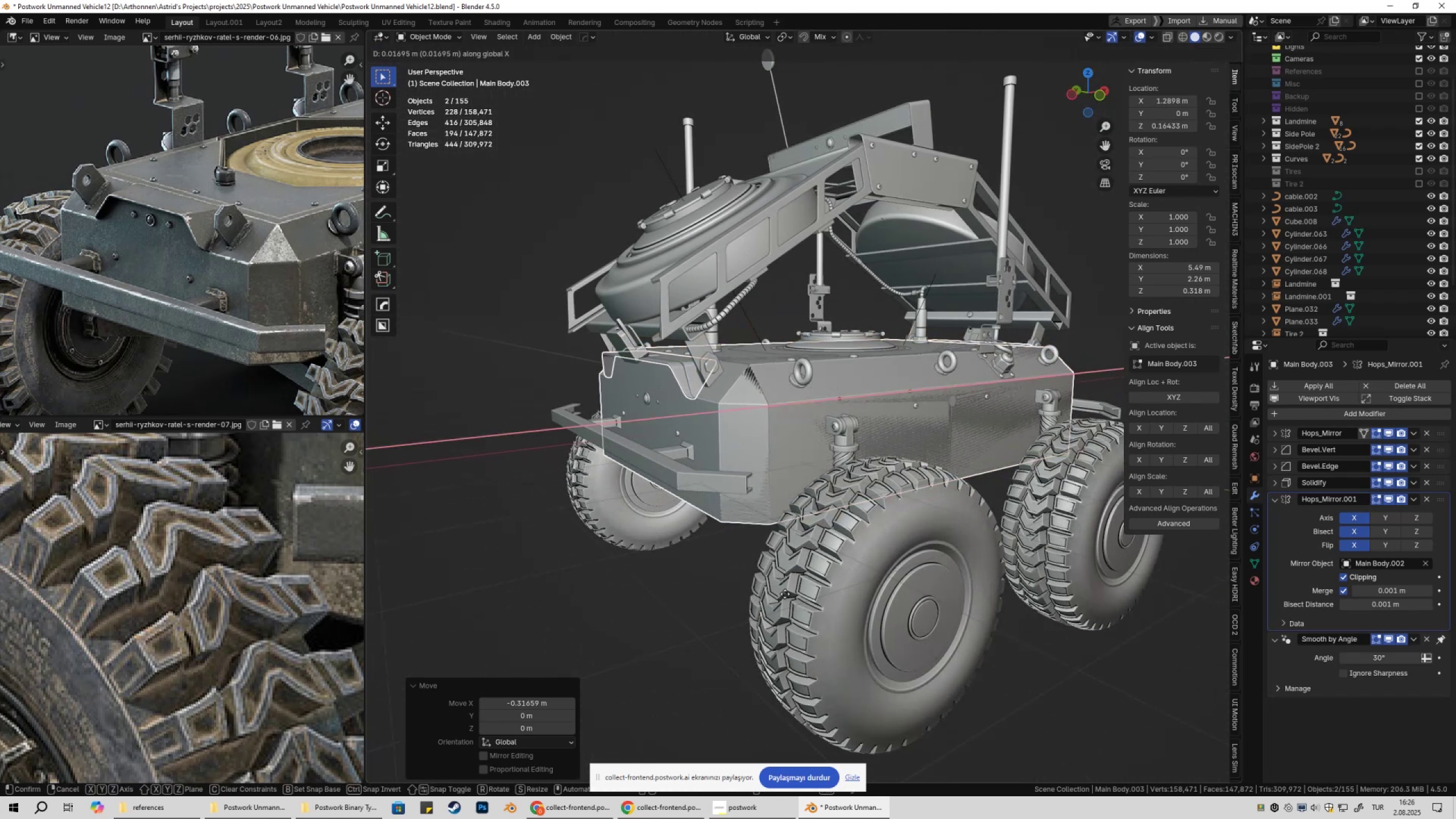 
type(gx)
 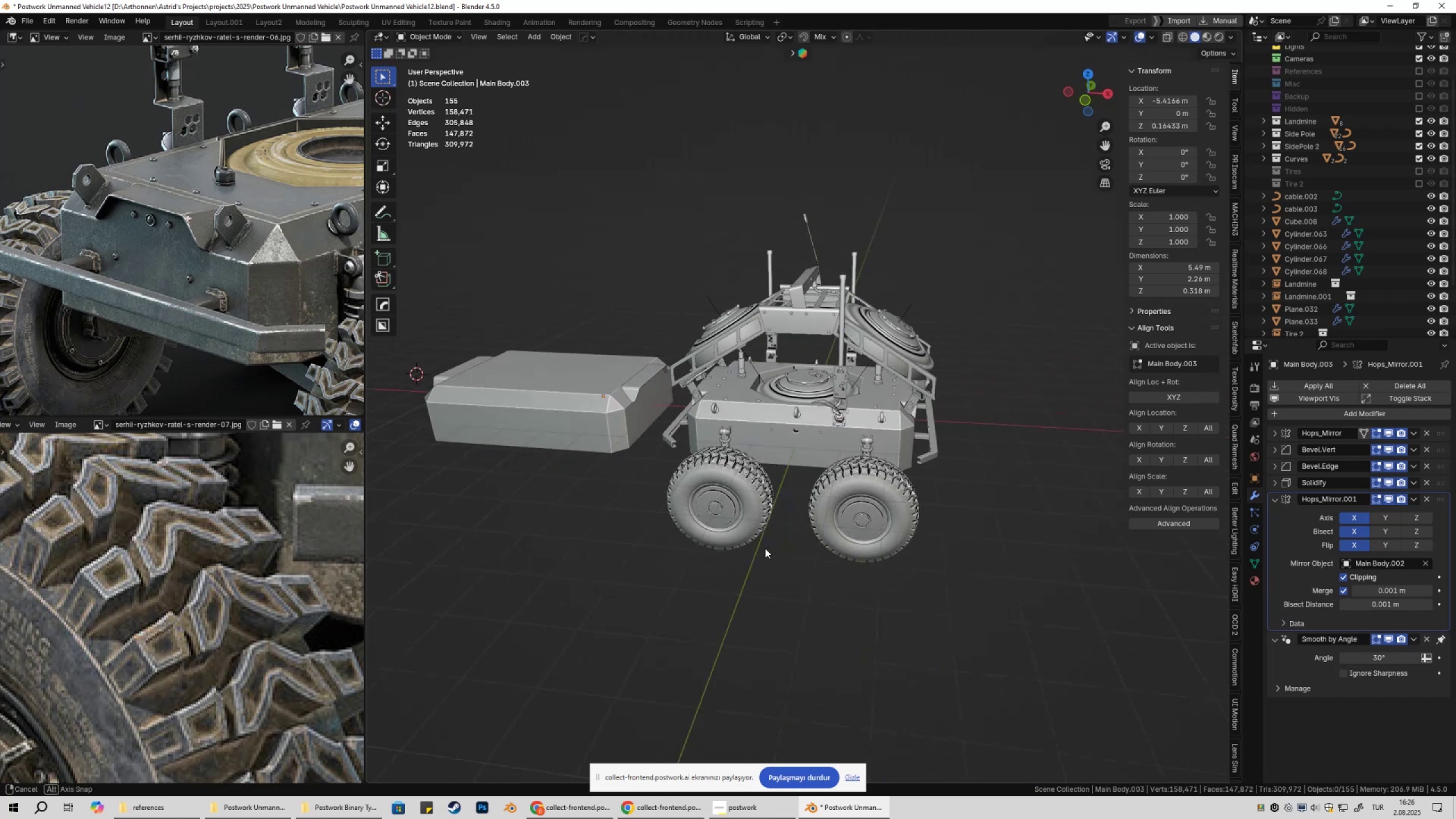 
scroll: coordinate [645, 593], scroll_direction: down, amount: 4.0
 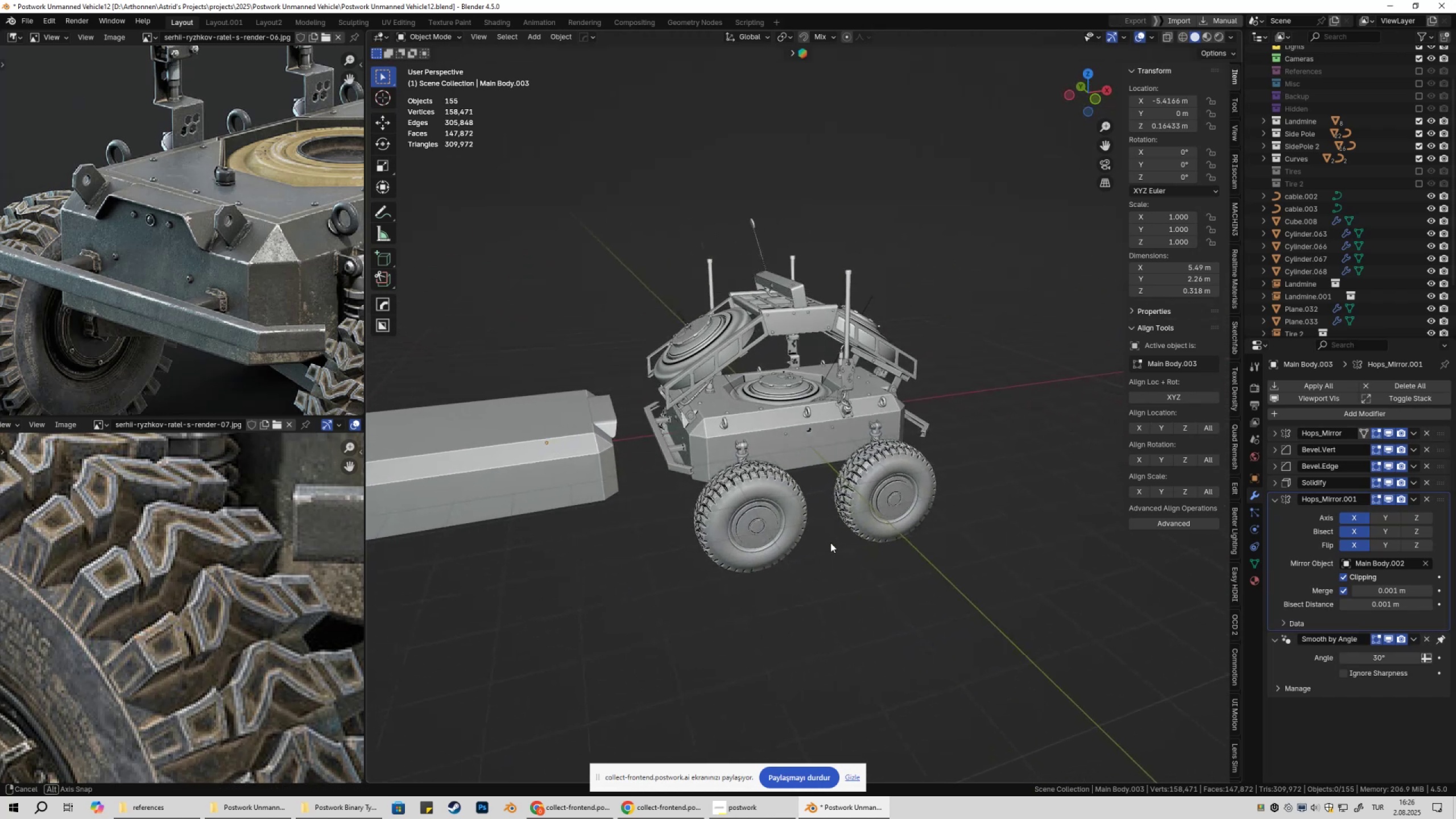 
left_click([787, 417])
 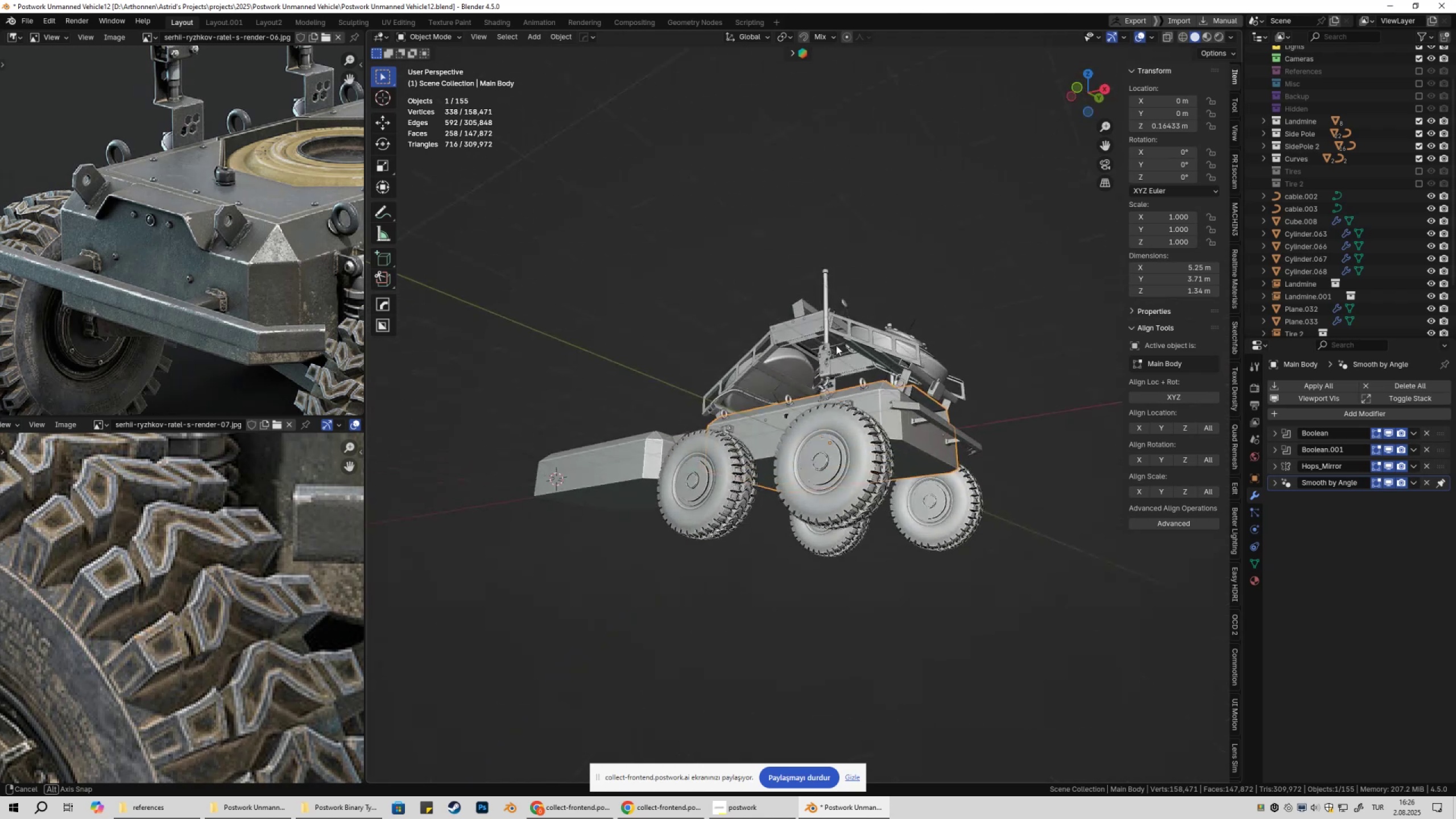 
wait(10.7)
 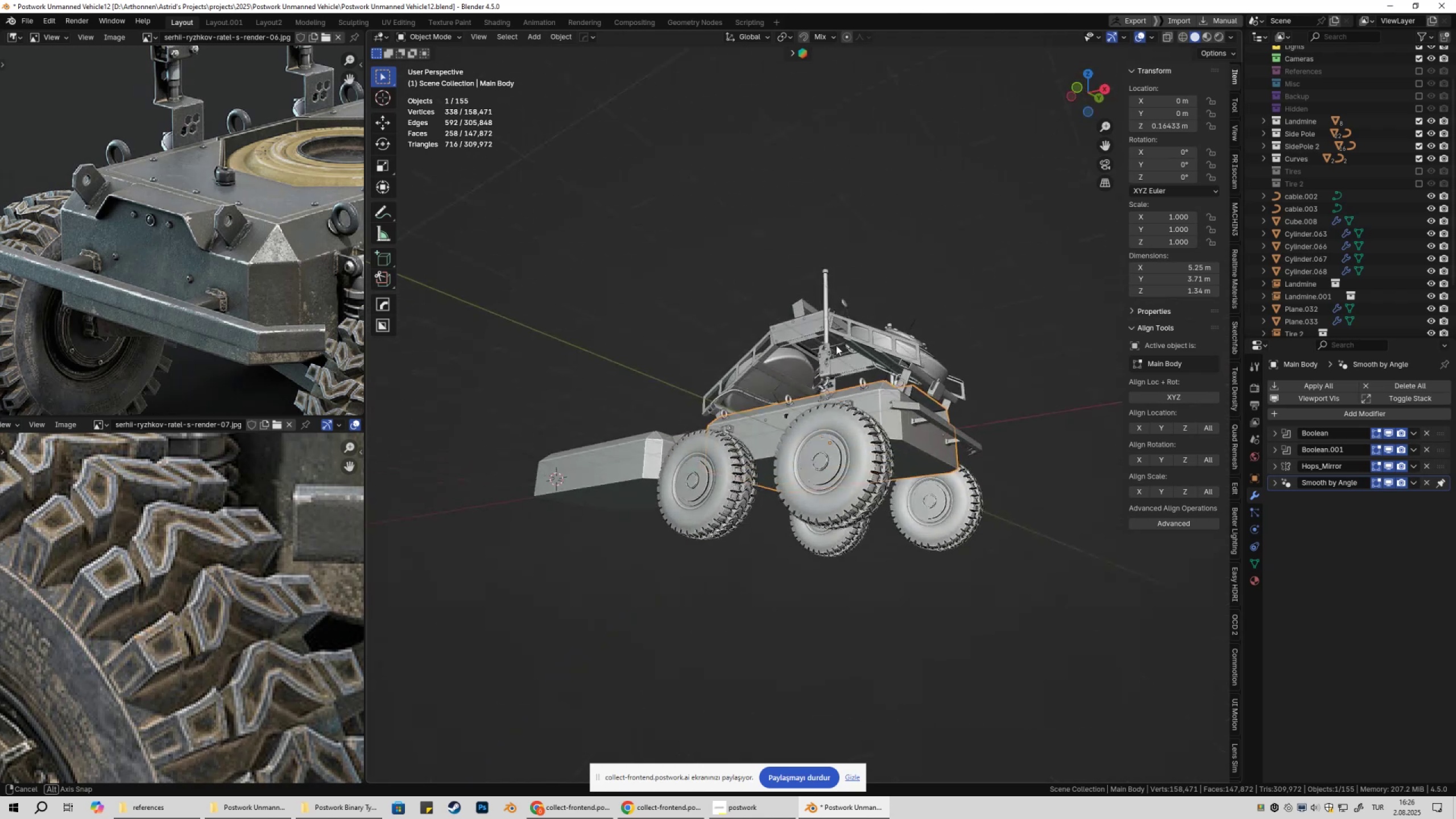 
key(Numpad7)
 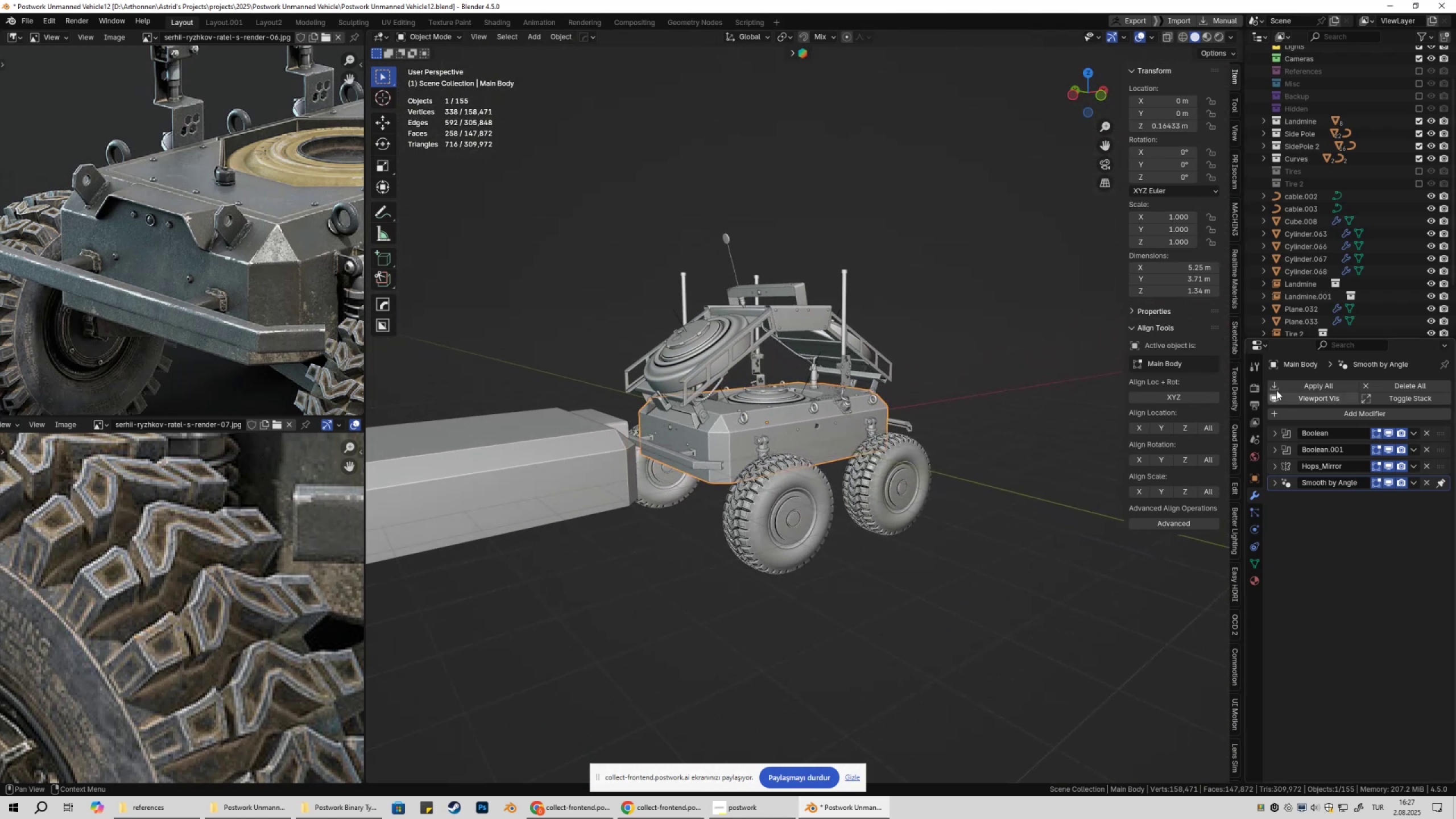 
wait(5.06)
 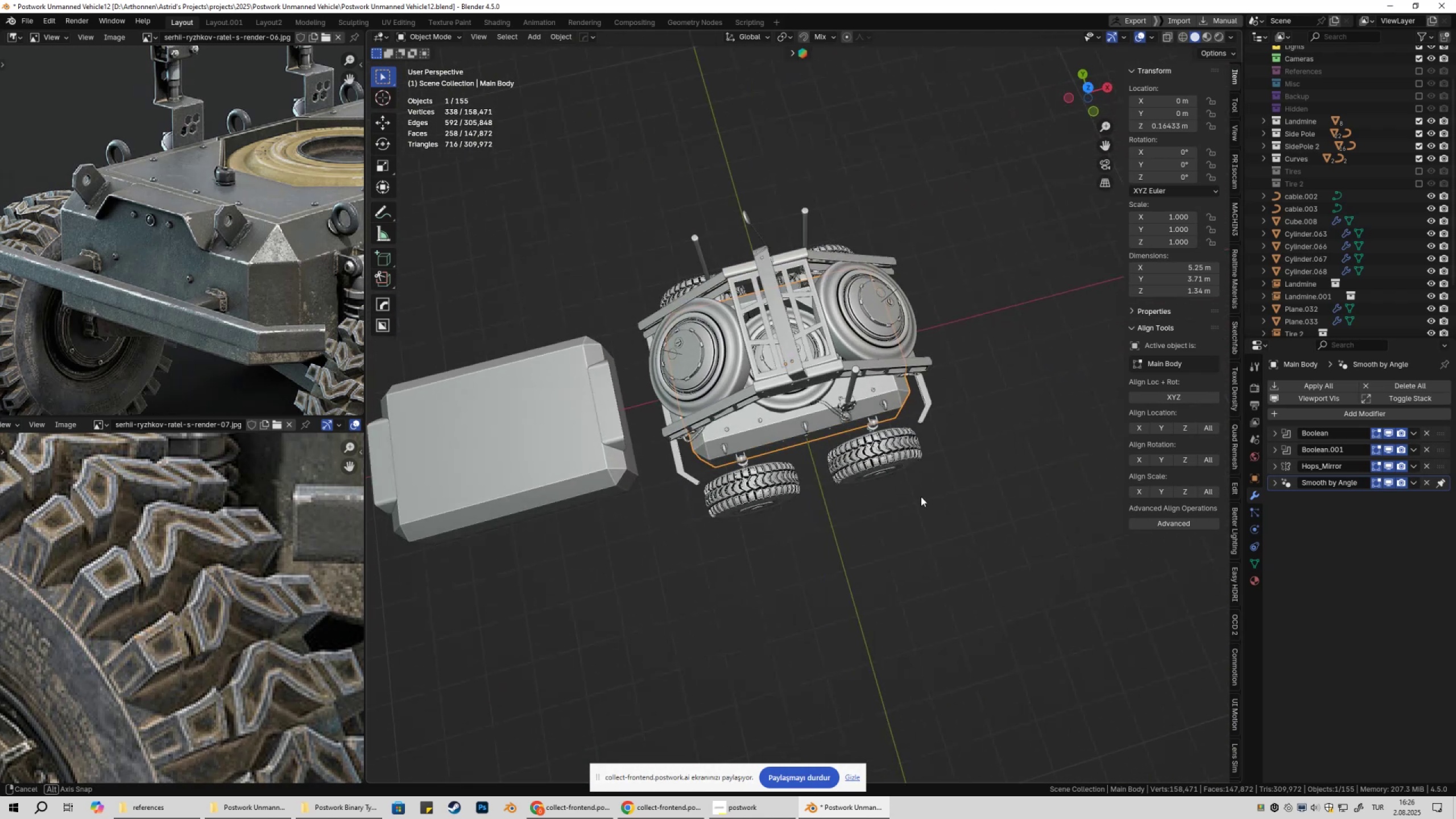 
key(A)
 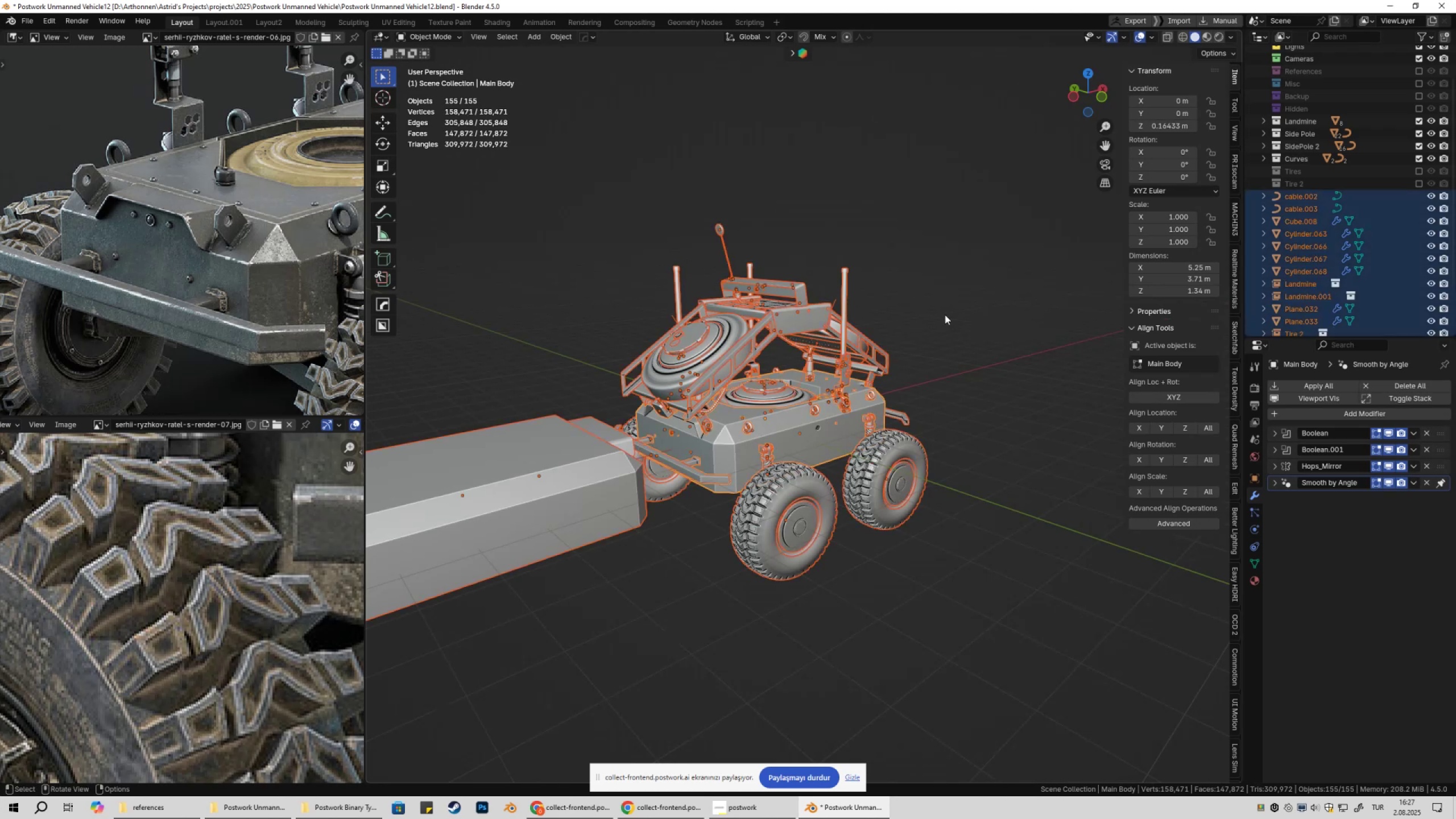 
left_click([948, 314])
 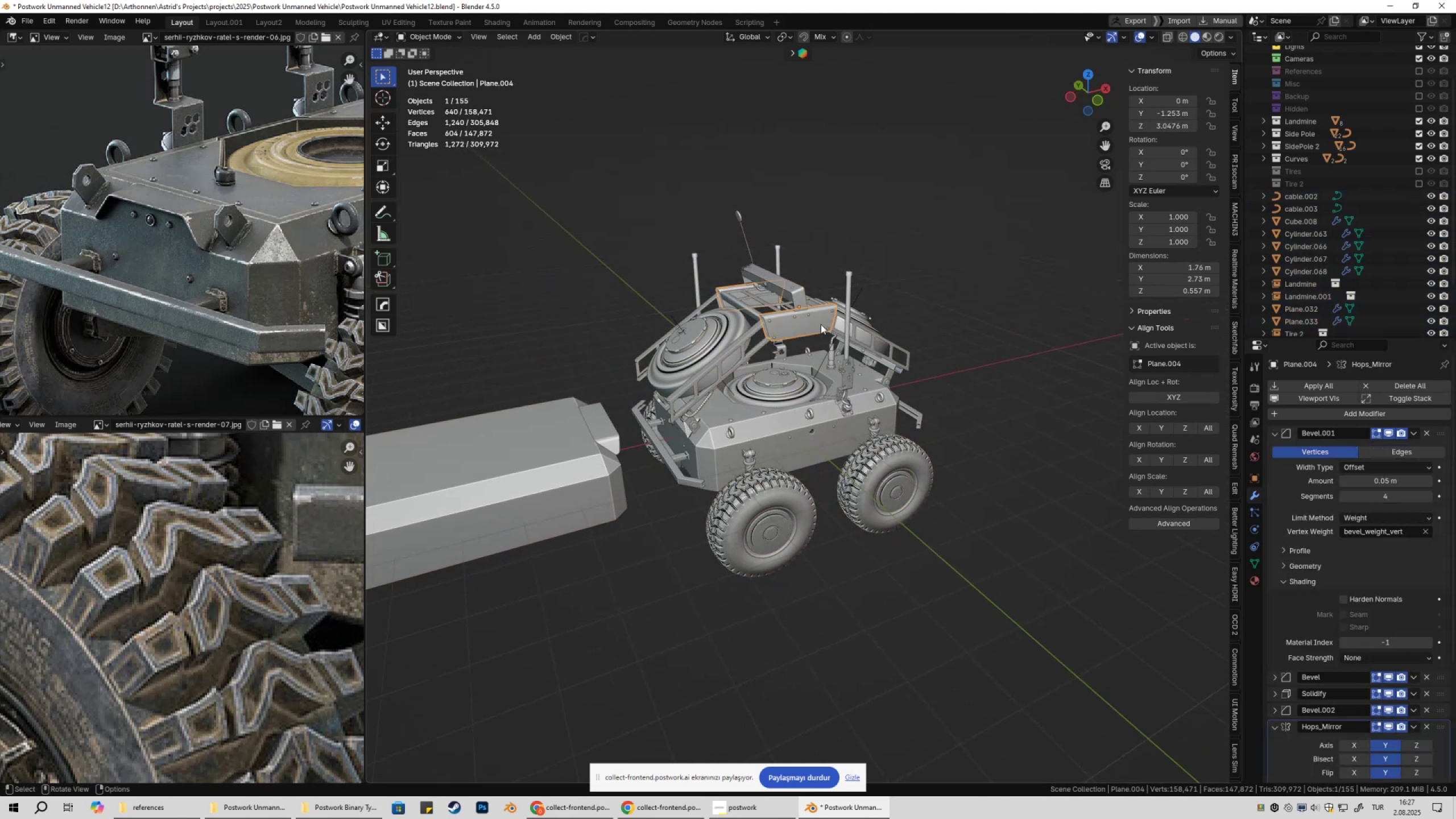 
double_click([794, 316])
 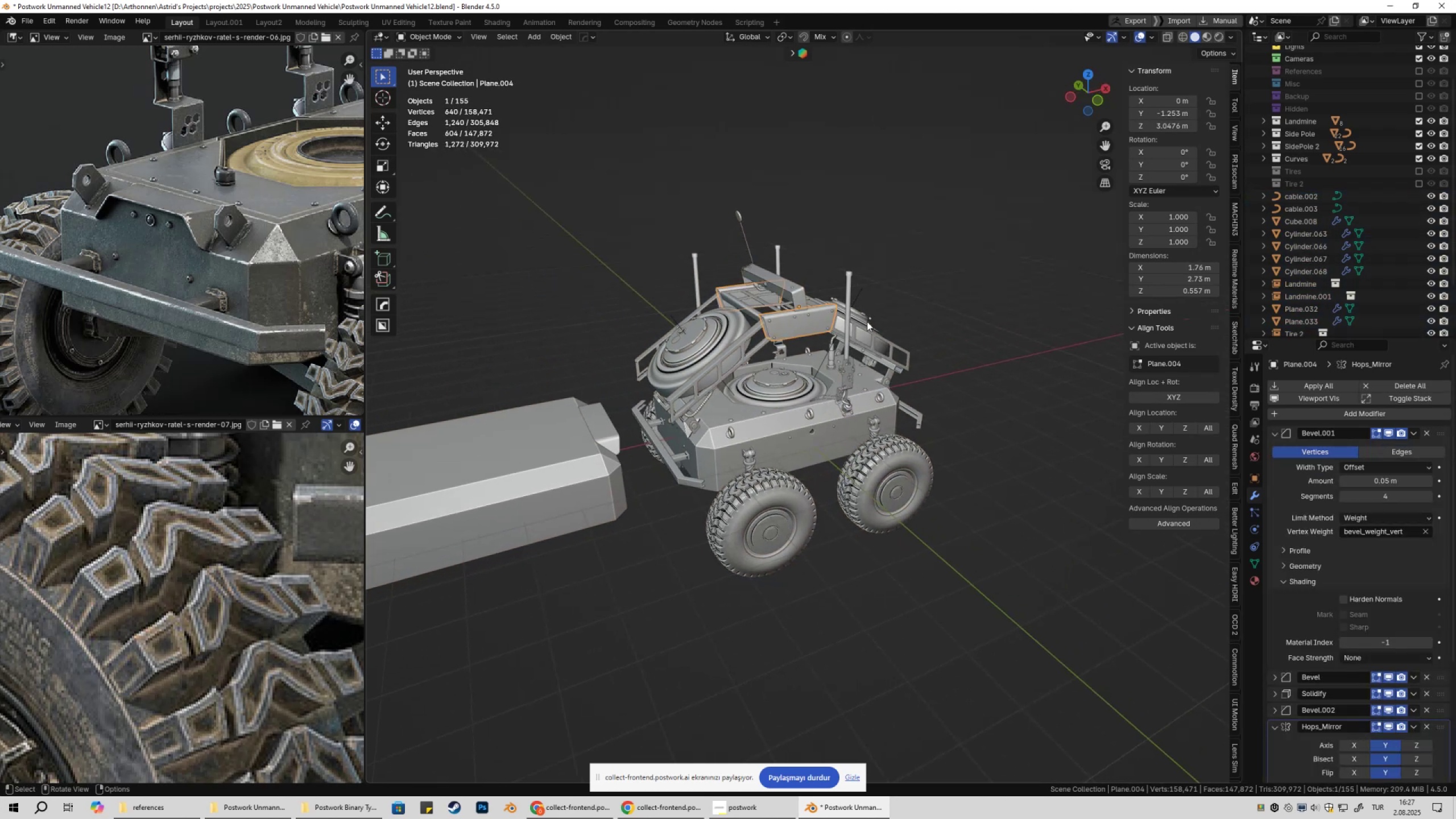 
key(Shift+ShiftLeft)
 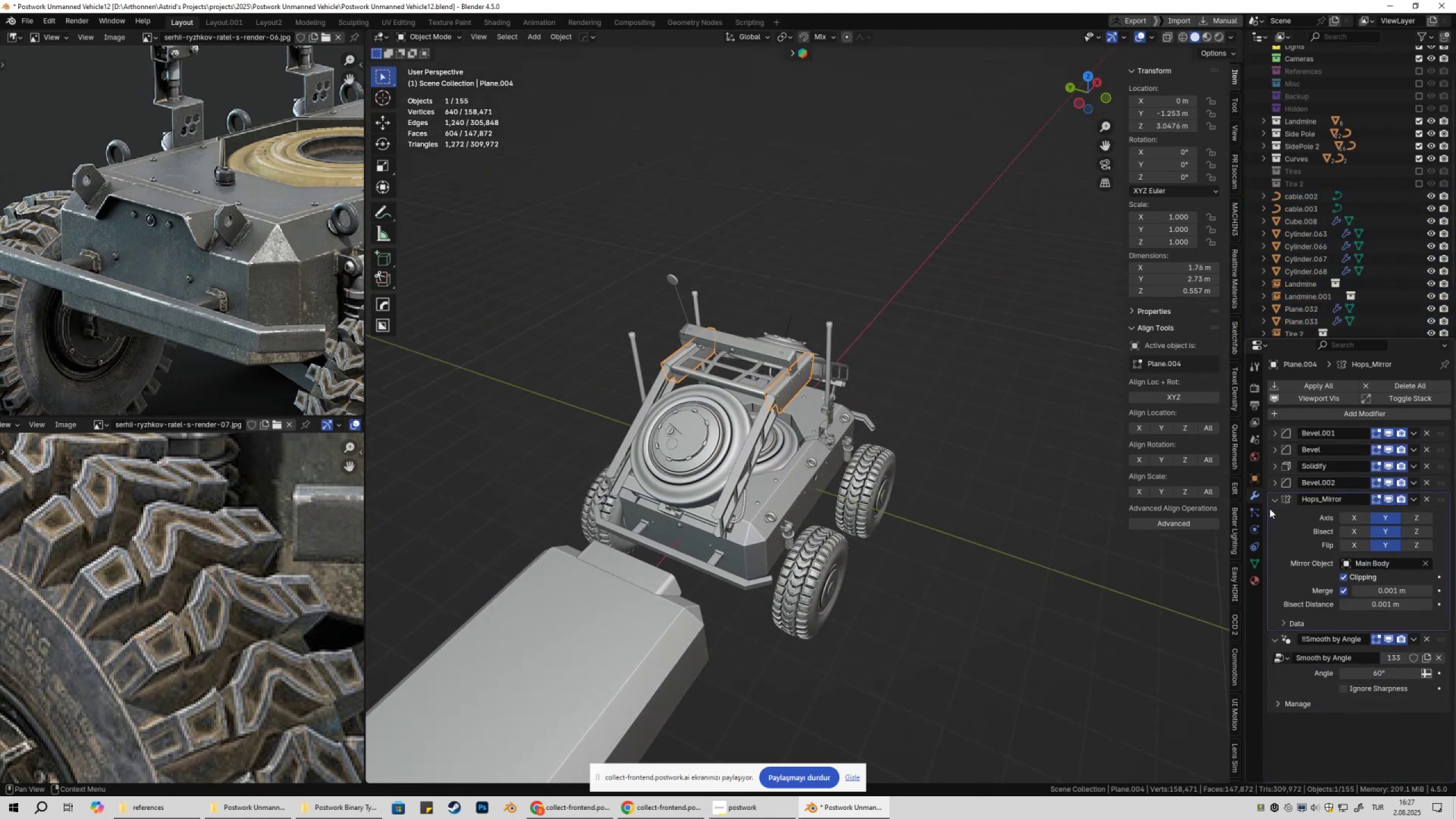 
hold_key(key=ShiftLeft, duration=0.44)
 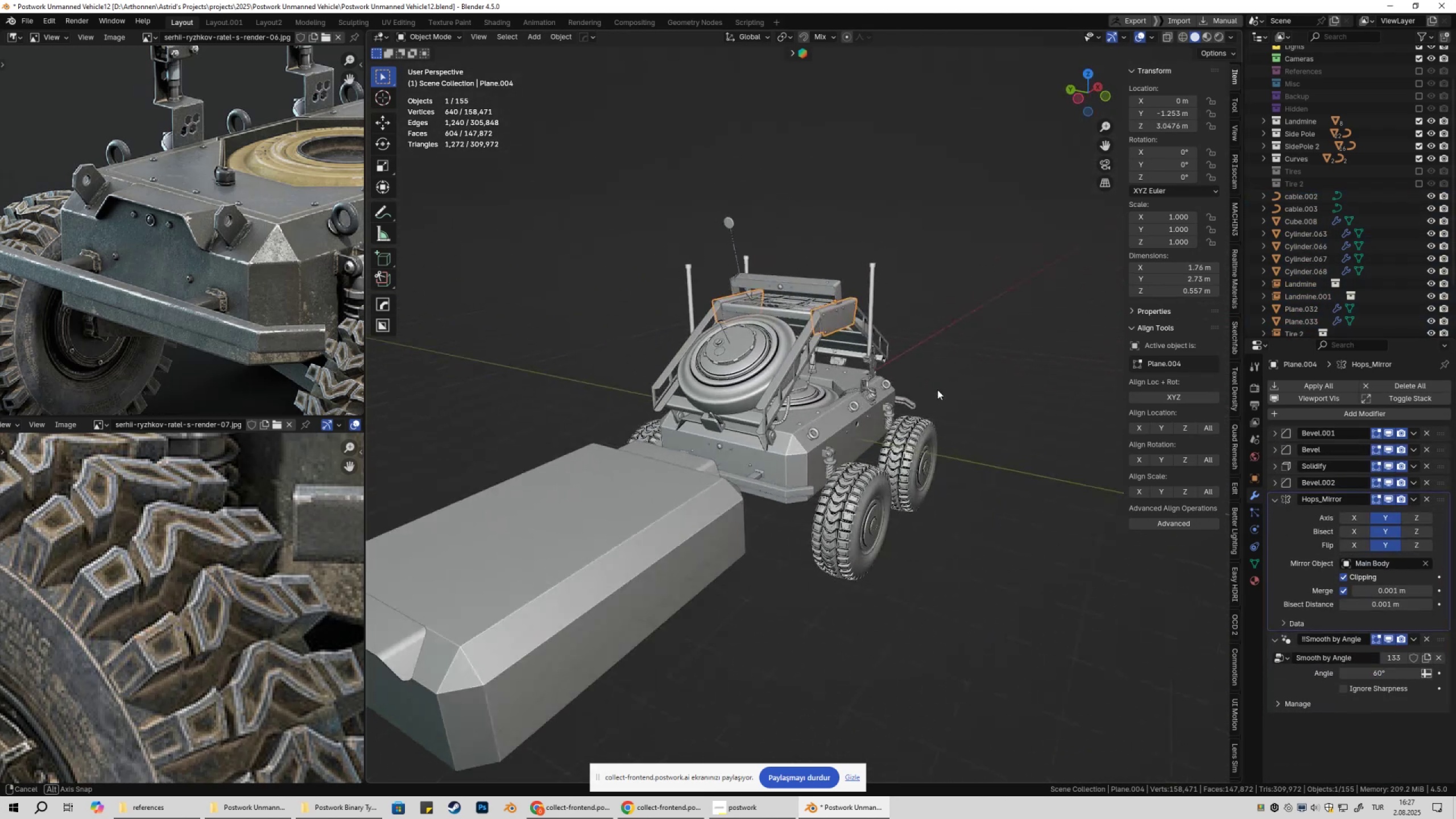 
scroll: coordinate [1298, 209], scroll_direction: up, amount: 2.0
 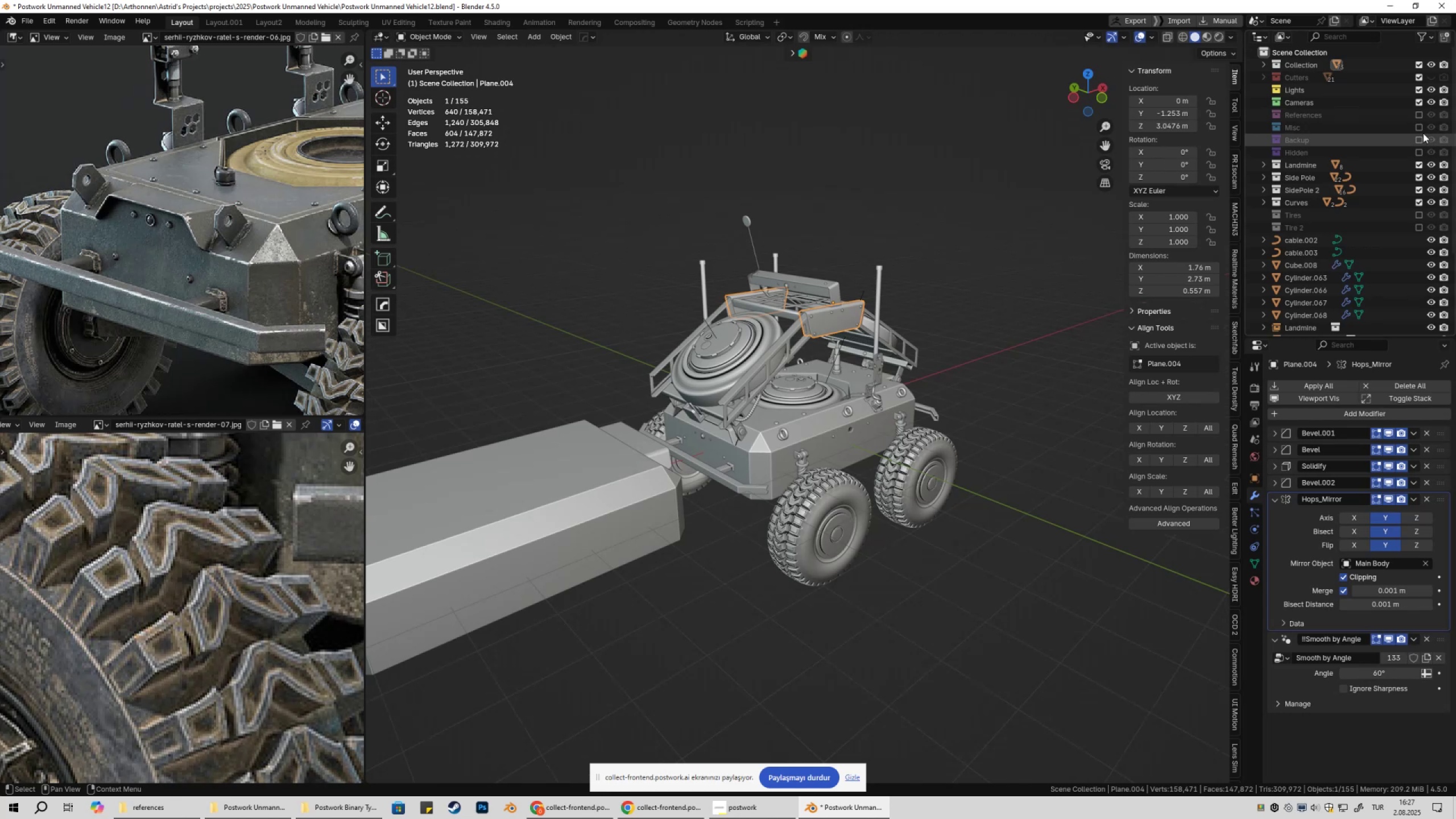 
left_click([1418, 130])
 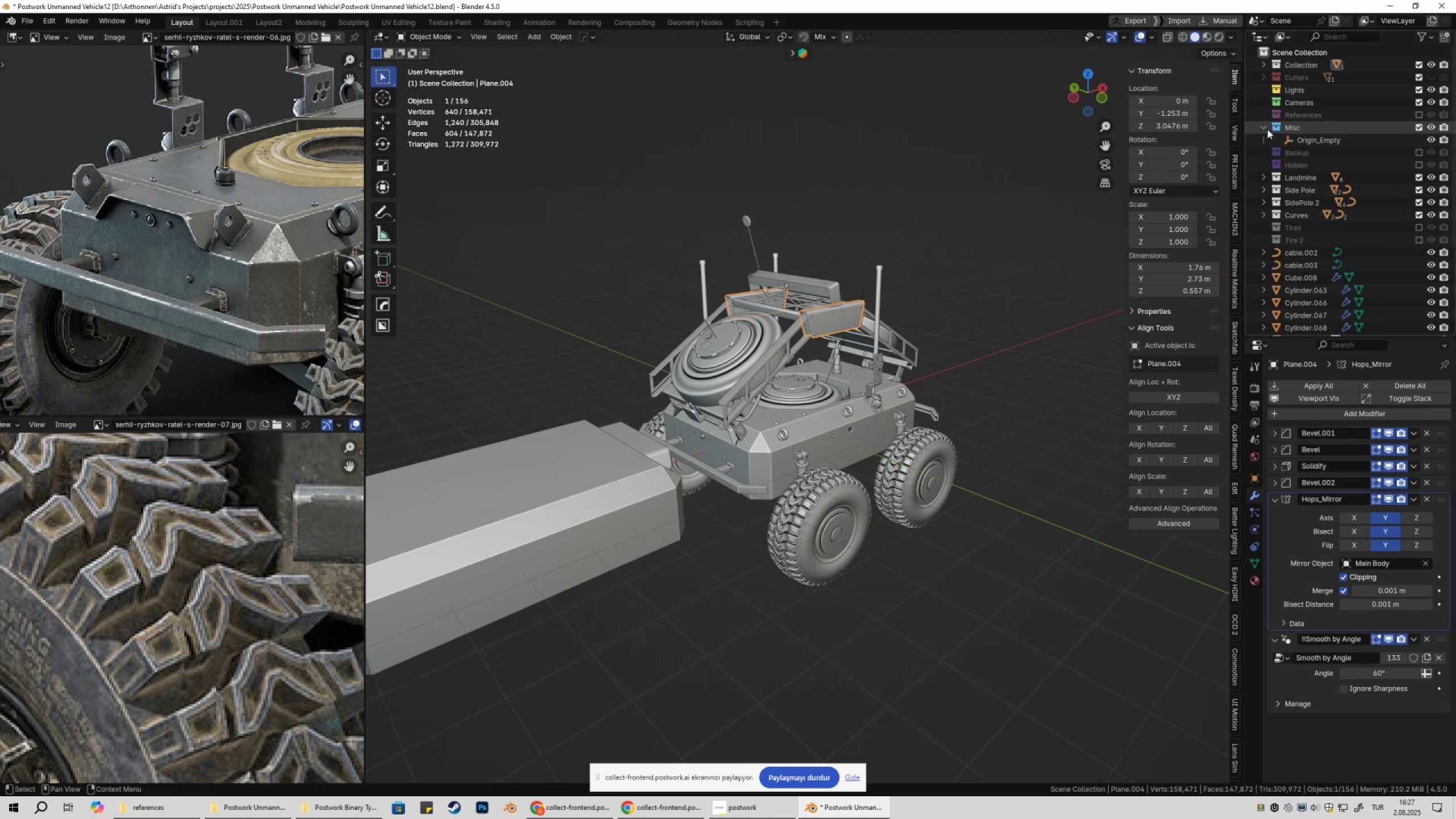 
double_click([1310, 146])
 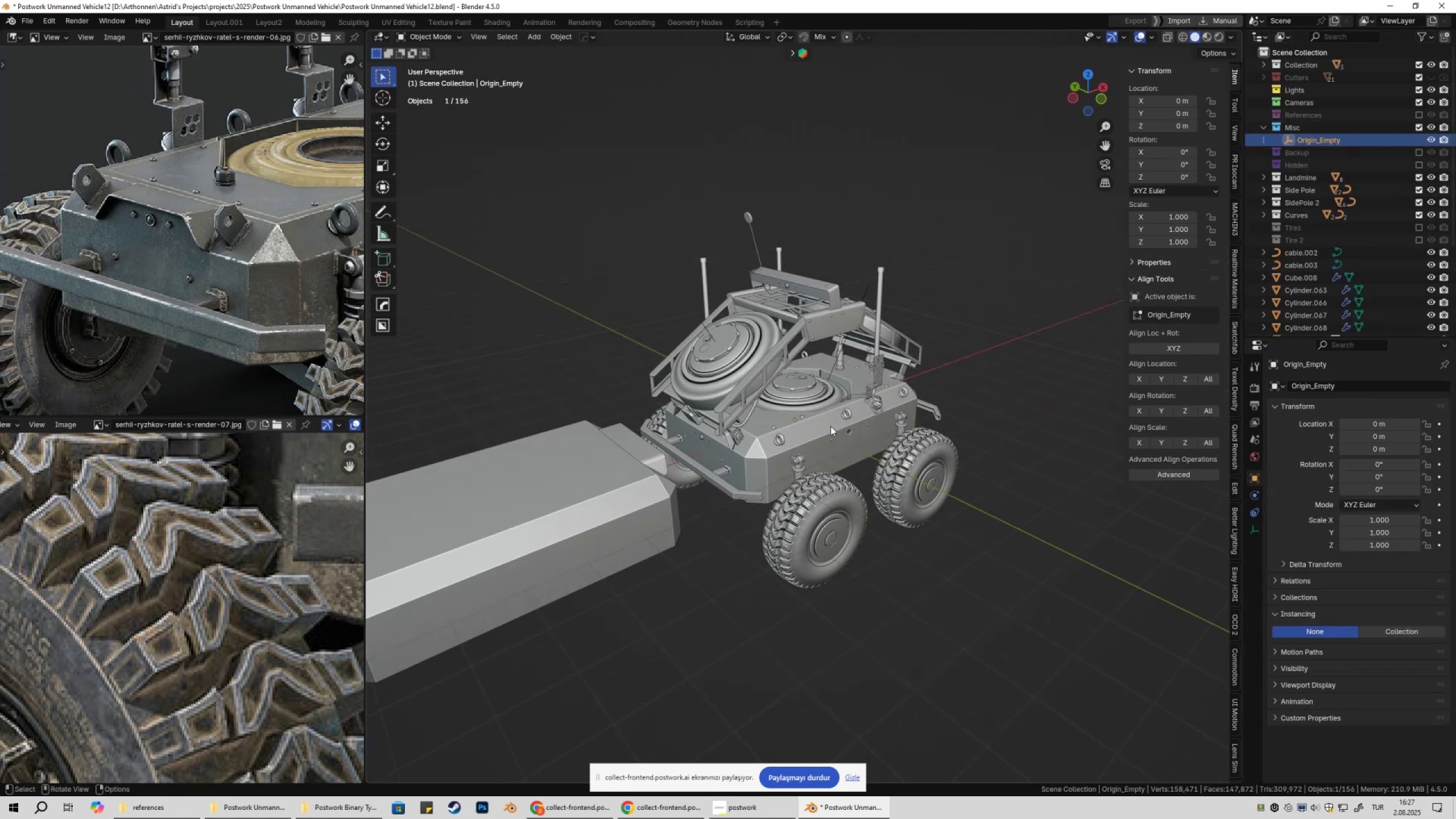 
left_click([836, 516])
 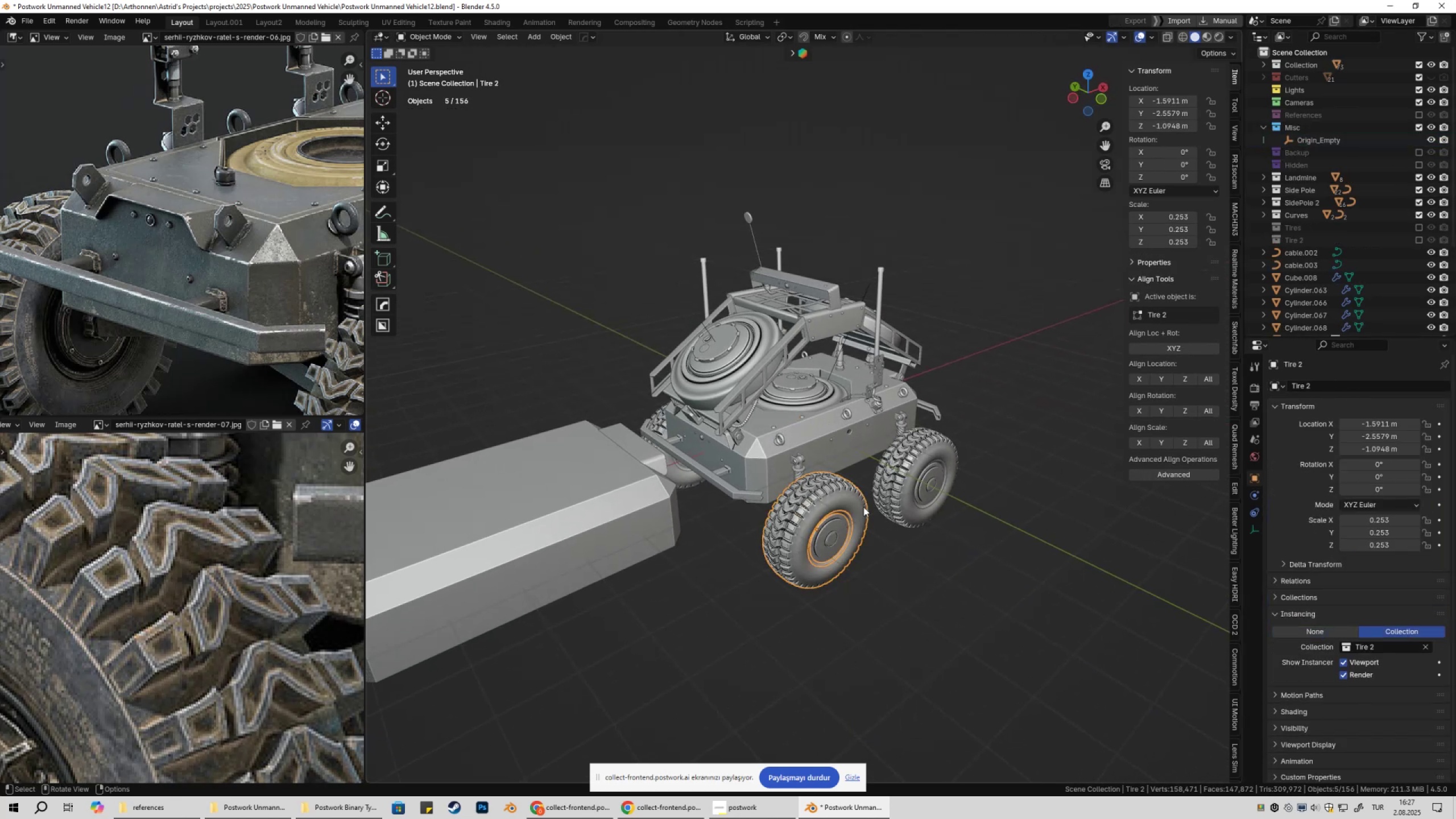 
hold_key(key=ShiftLeft, duration=0.35)
left_click([916, 472])
 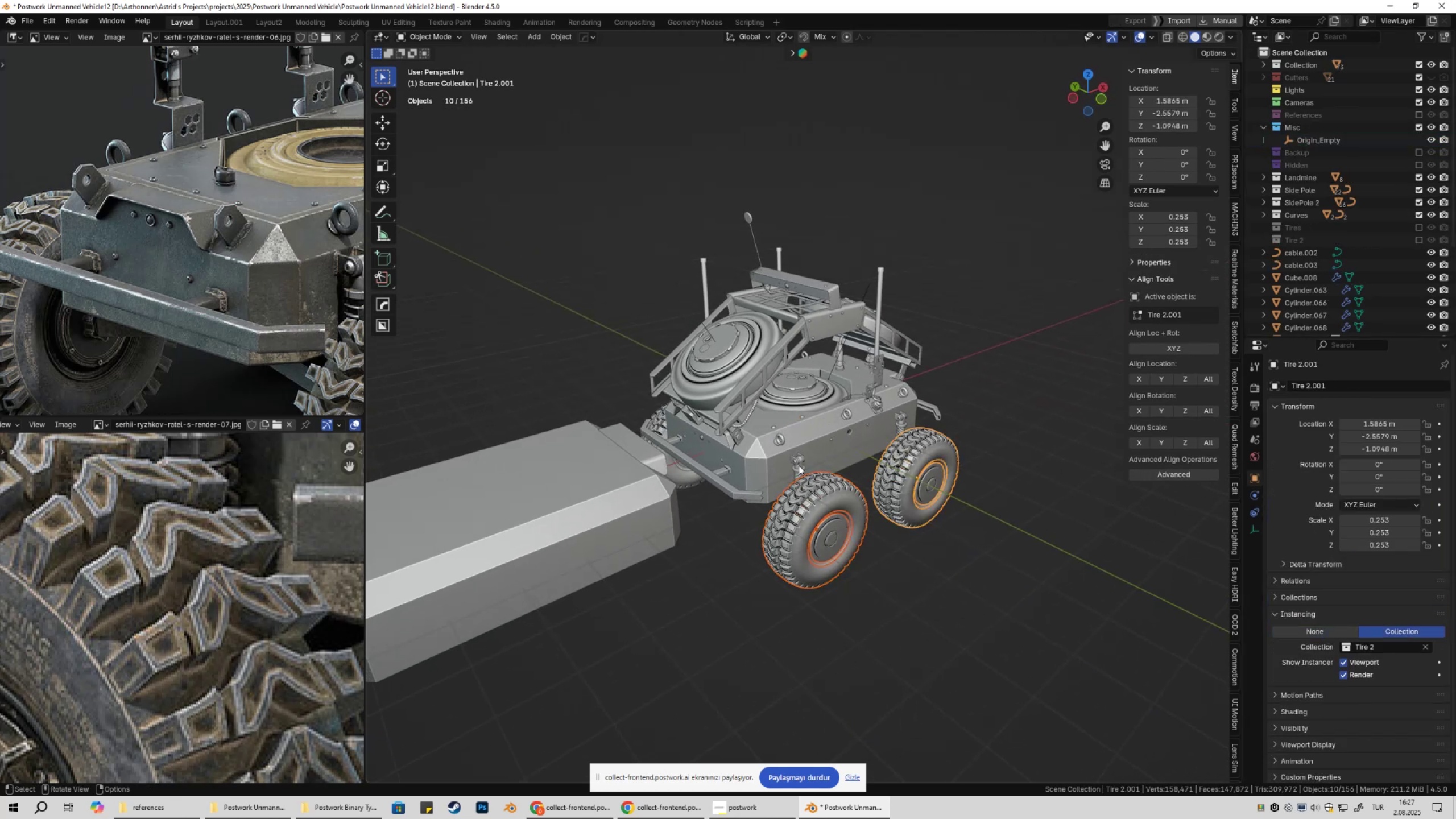 
scroll: coordinate [740, 458], scroll_direction: up, amount: 1.0
 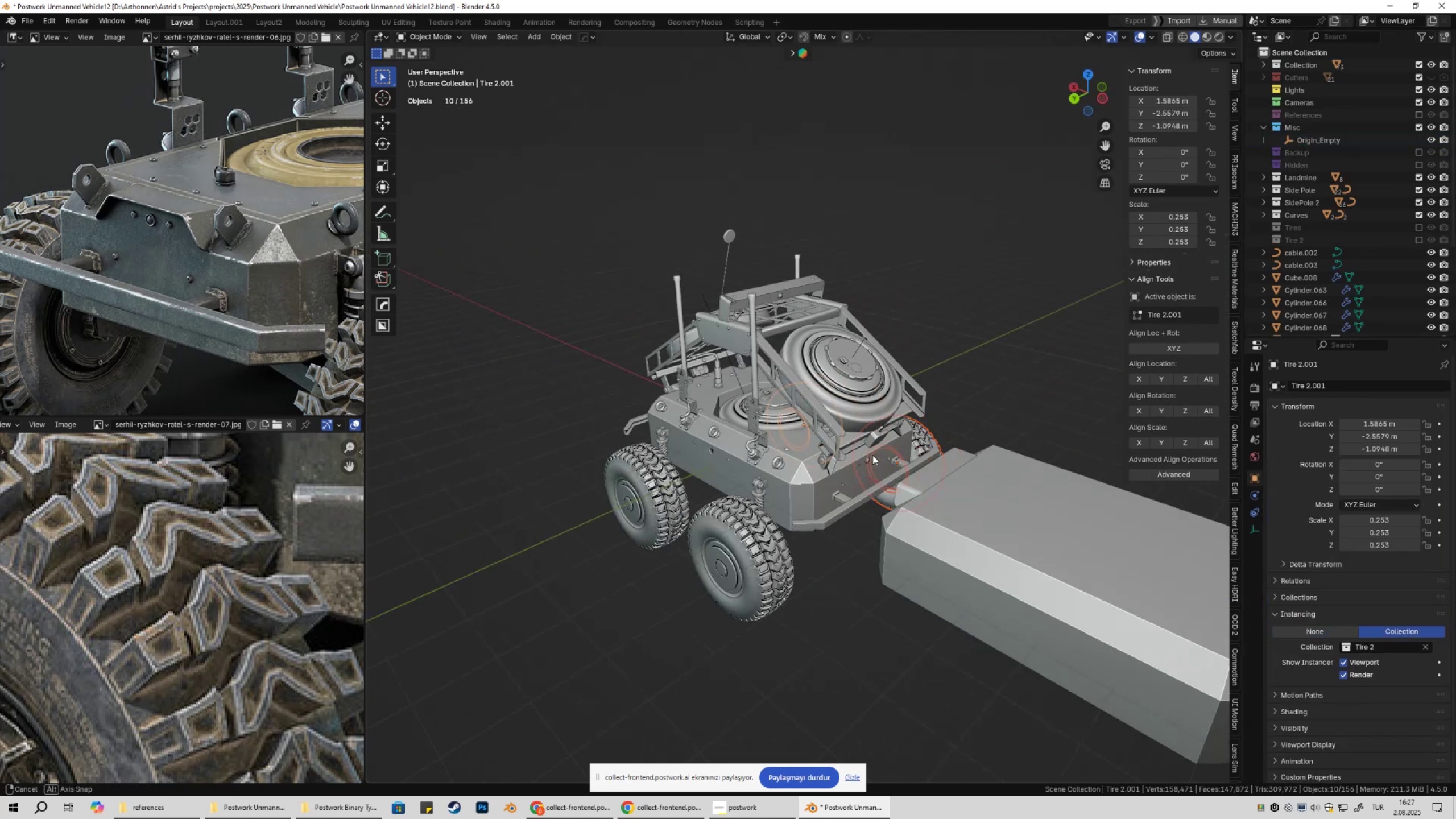 
hold_key(key=ShiftLeft, duration=0.65)
left_click([725, 536])
 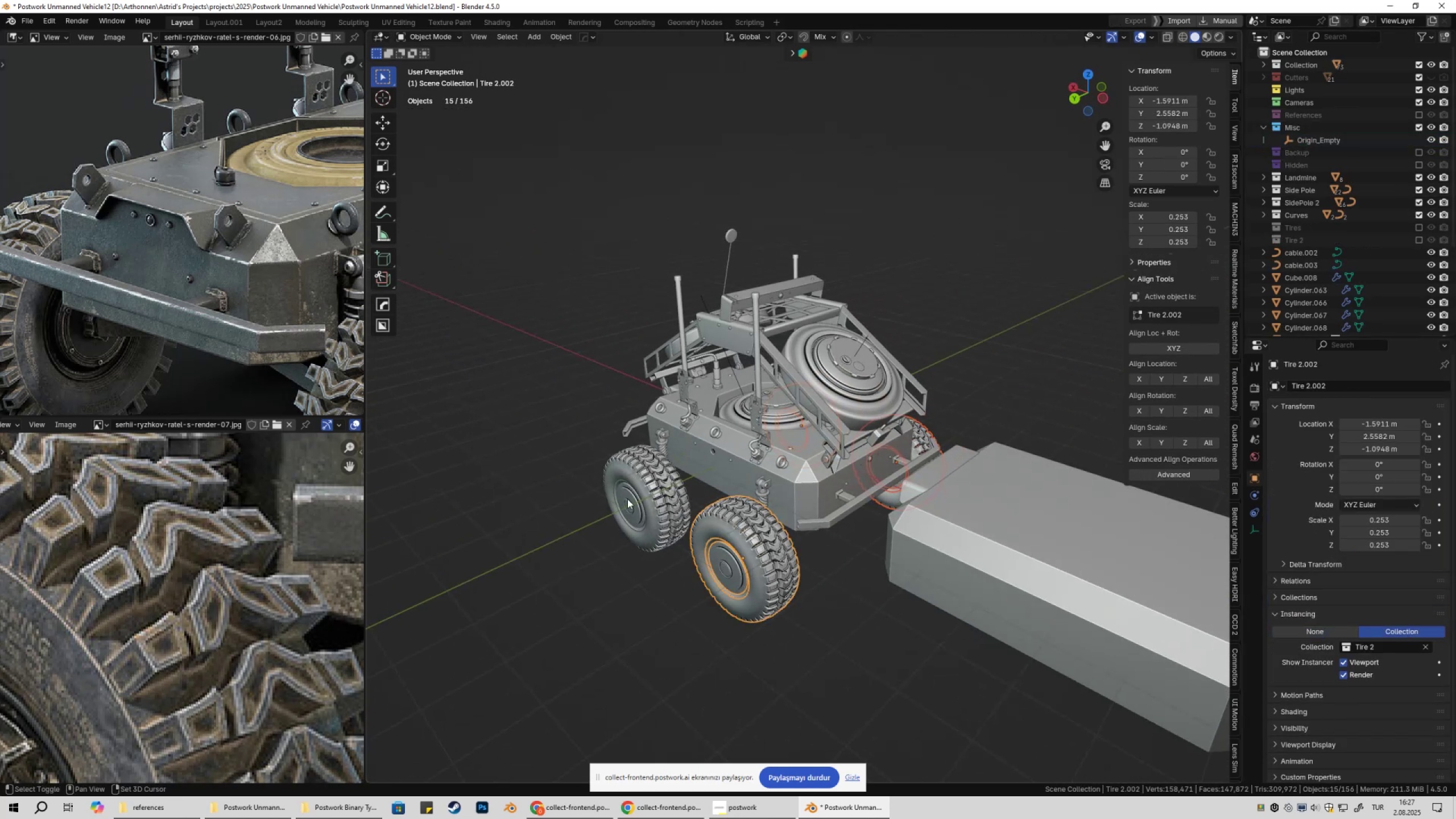 
double_click([627, 499])
 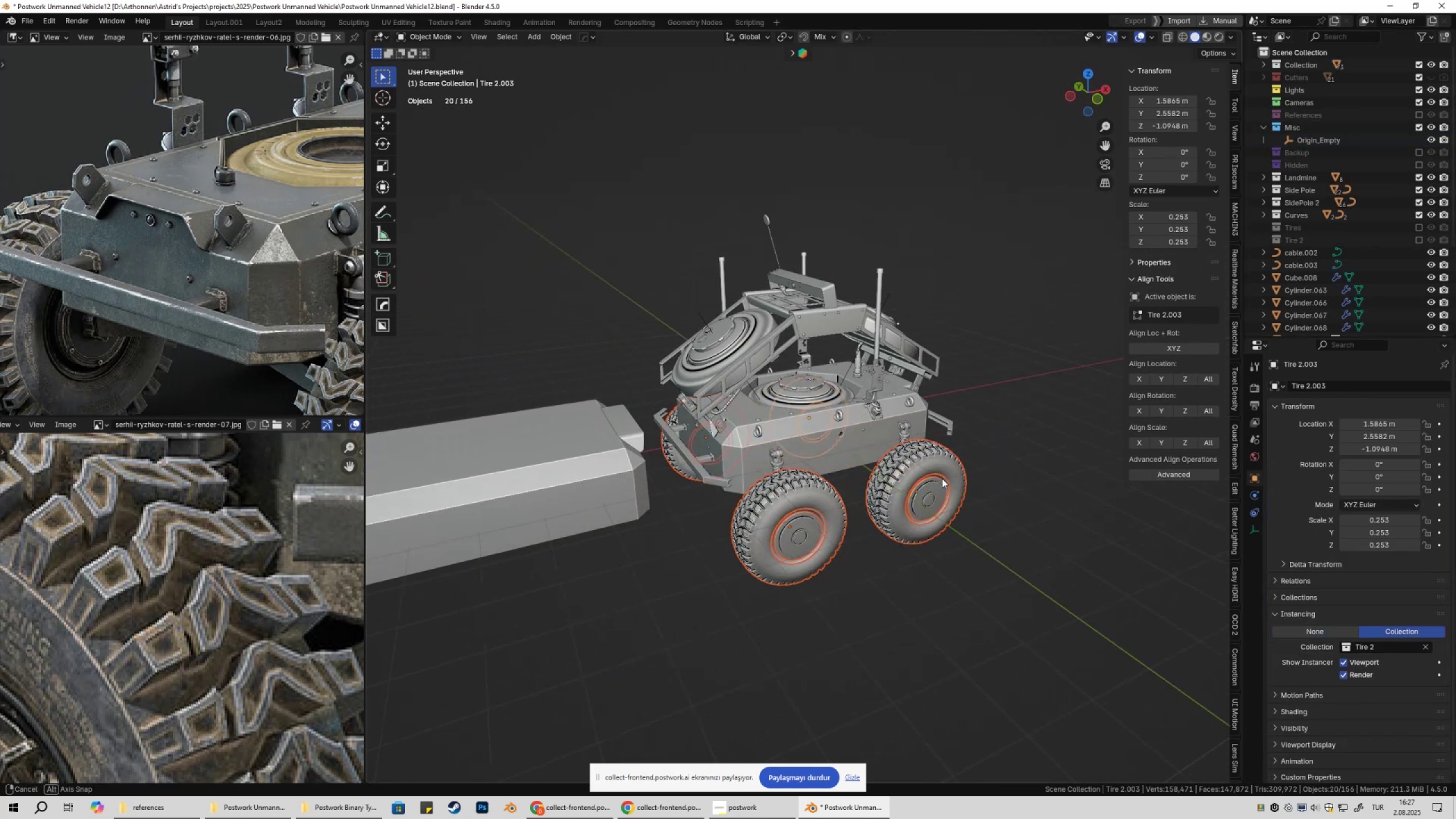 
middle_click([820, 470])
 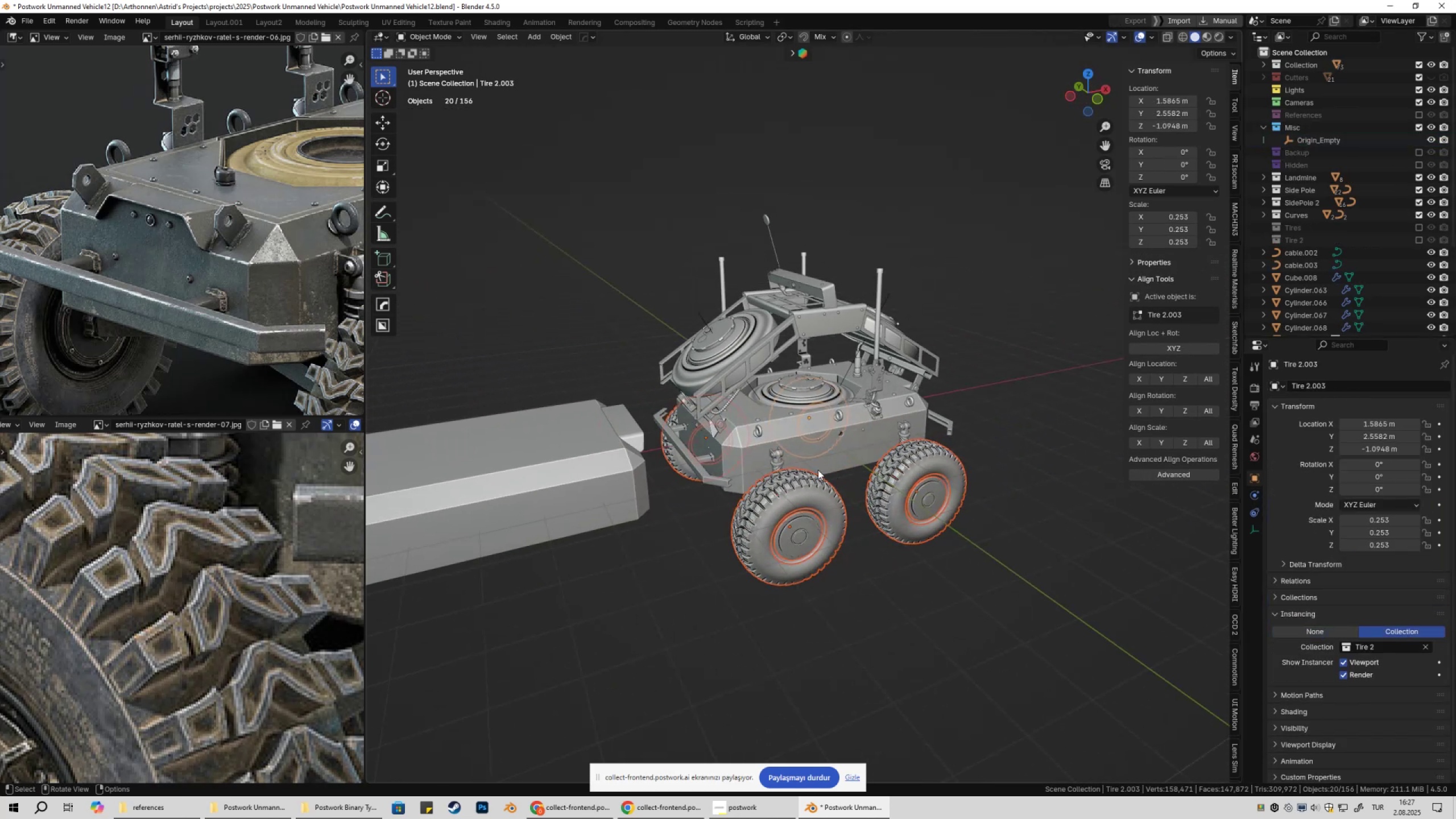 
scroll: coordinate [795, 485], scroll_direction: up, amount: 2.0
 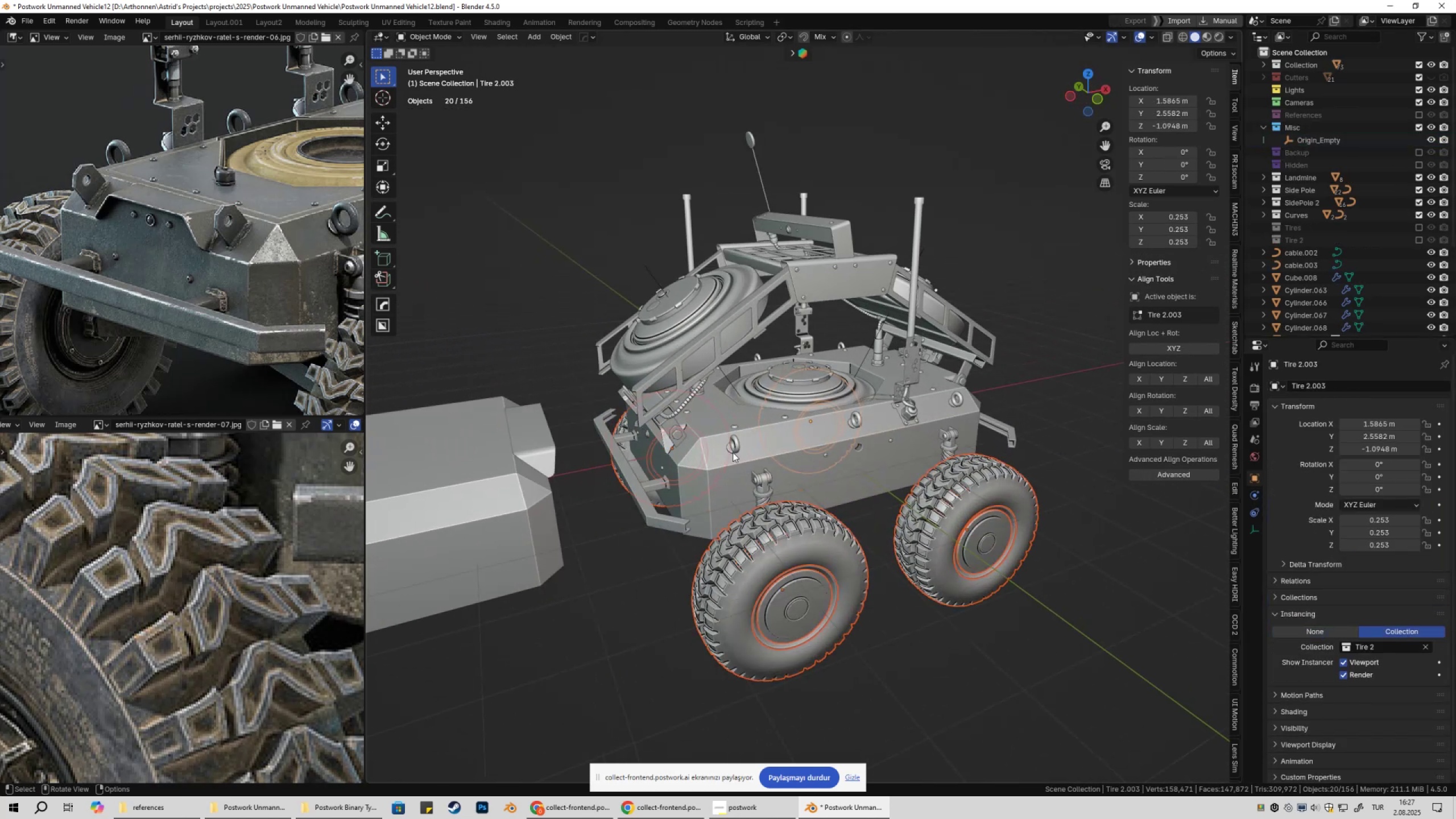 
left_click([734, 442])
 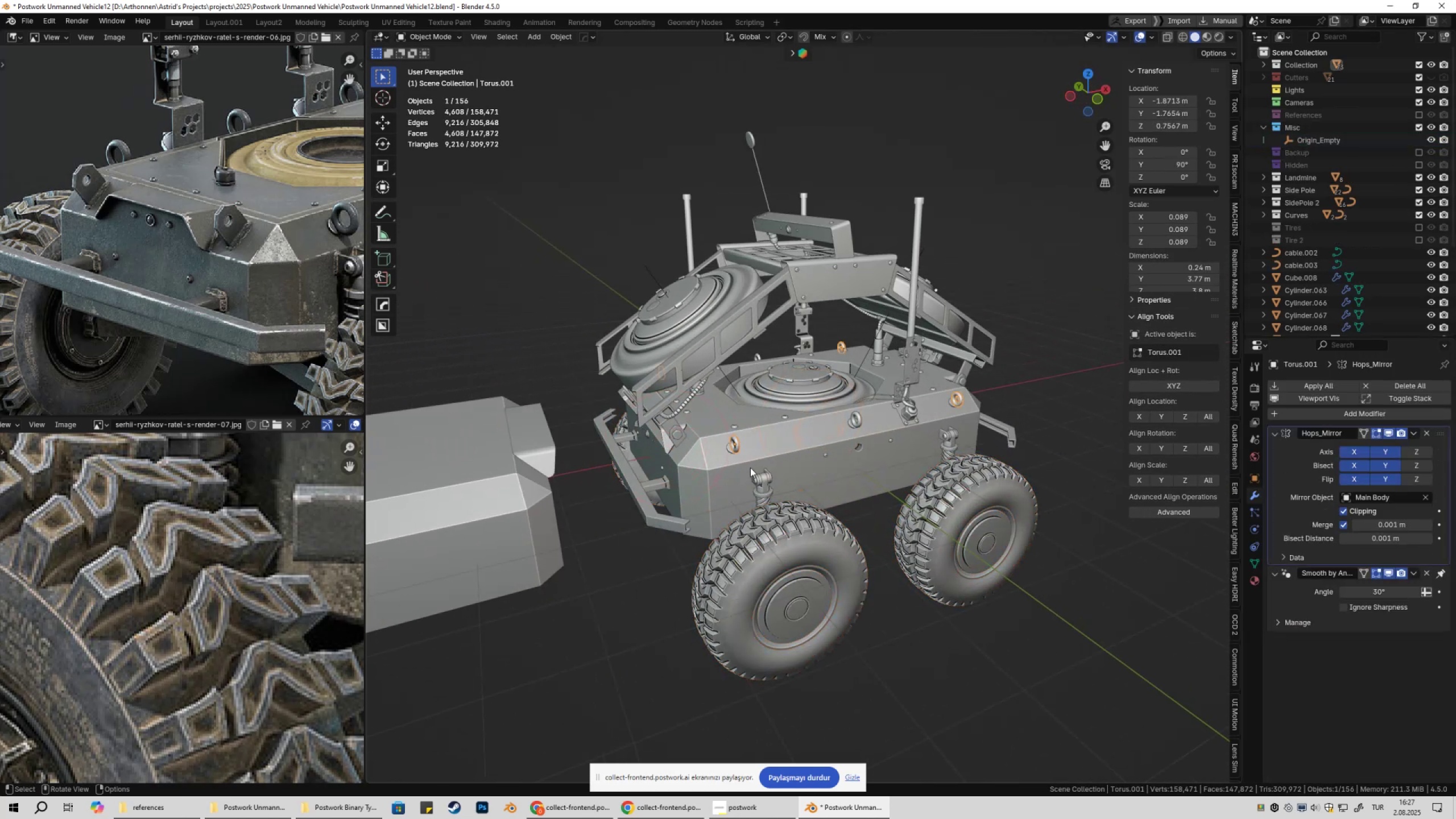 
scroll: coordinate [756, 477], scroll_direction: up, amount: 2.0
 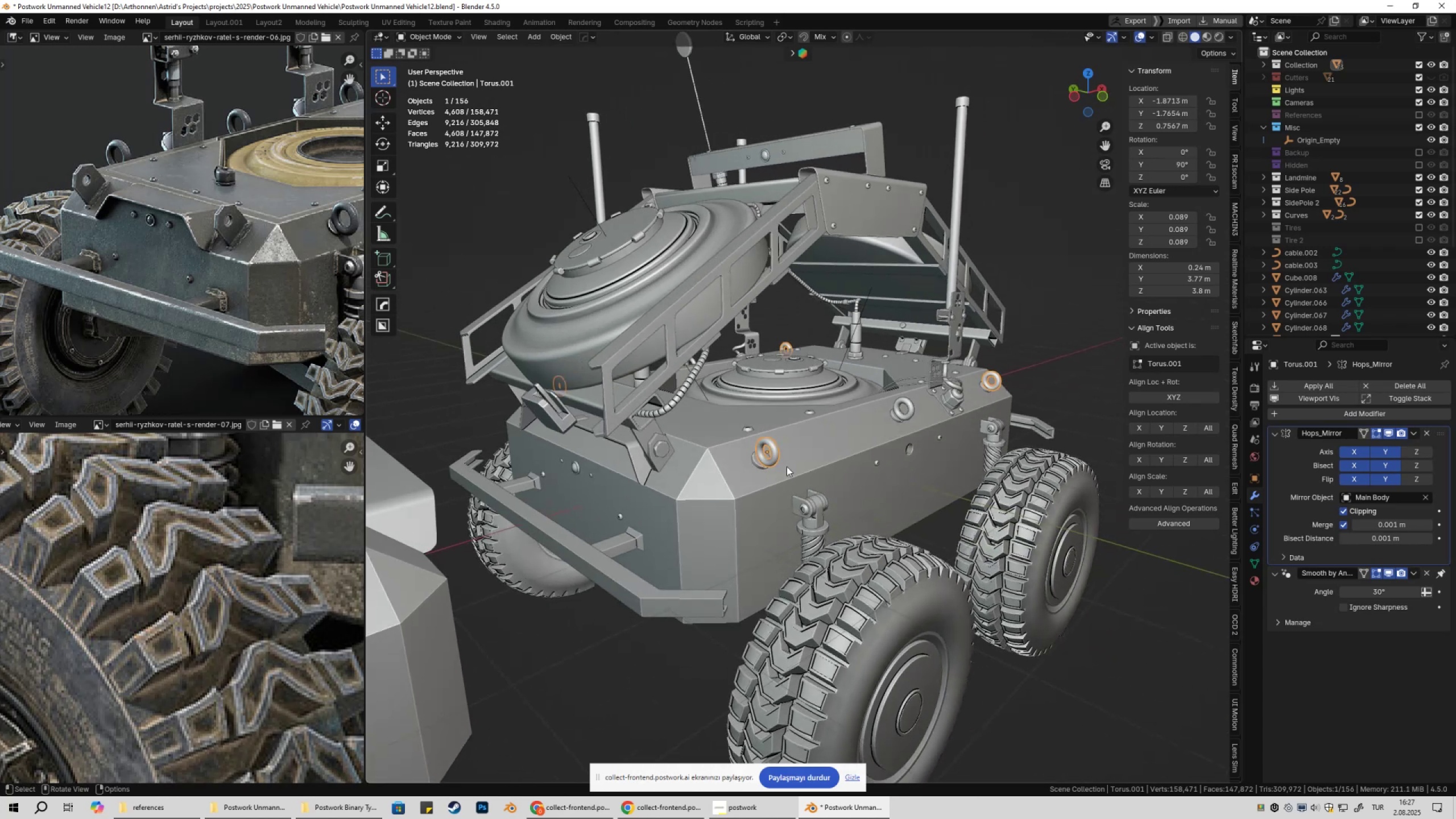 
hold_key(key=ShiftLeft, duration=0.55)
left_click([758, 463])
 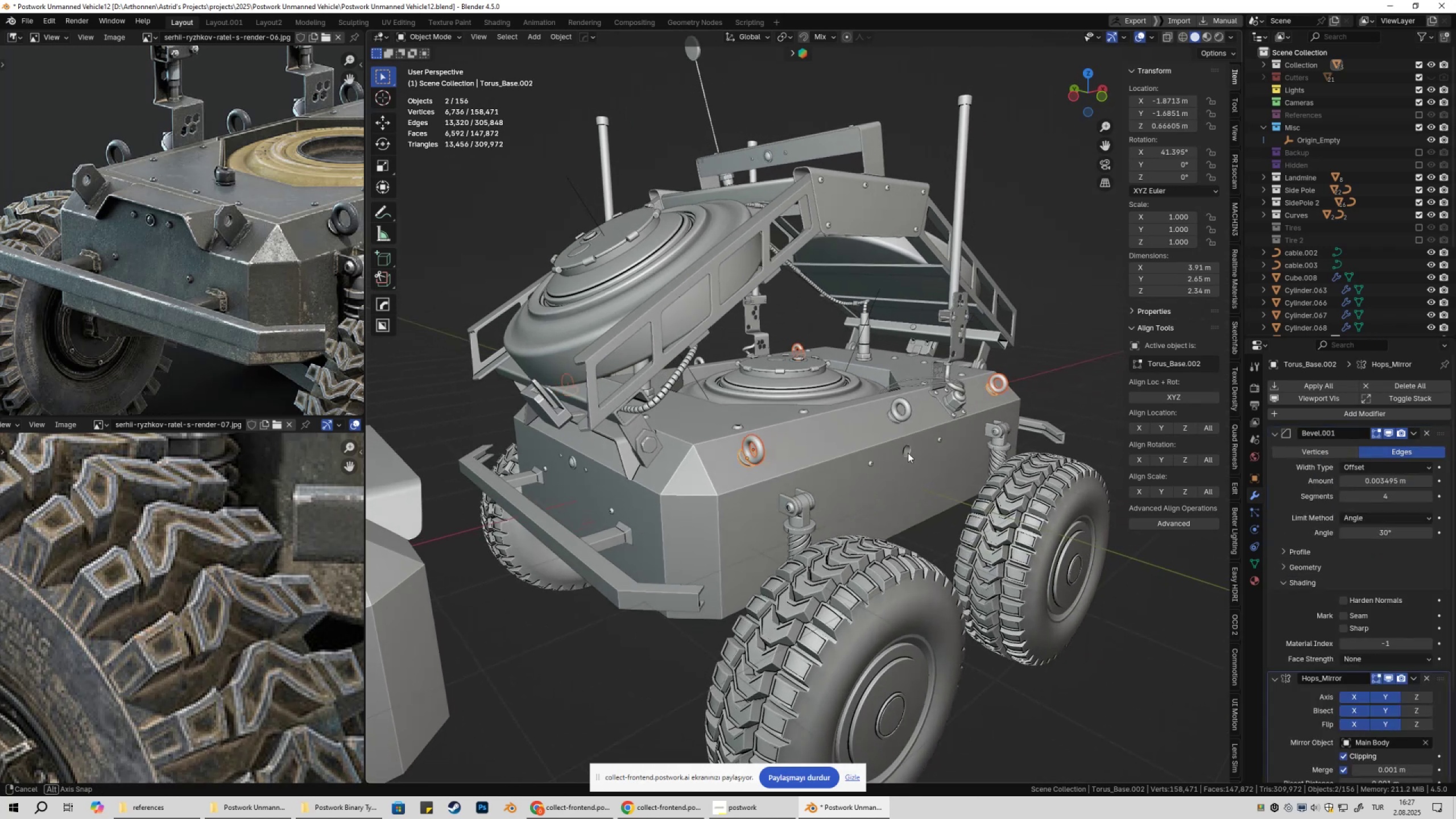 
hold_key(key=ShiftLeft, duration=1.03)
left_click([894, 417])
 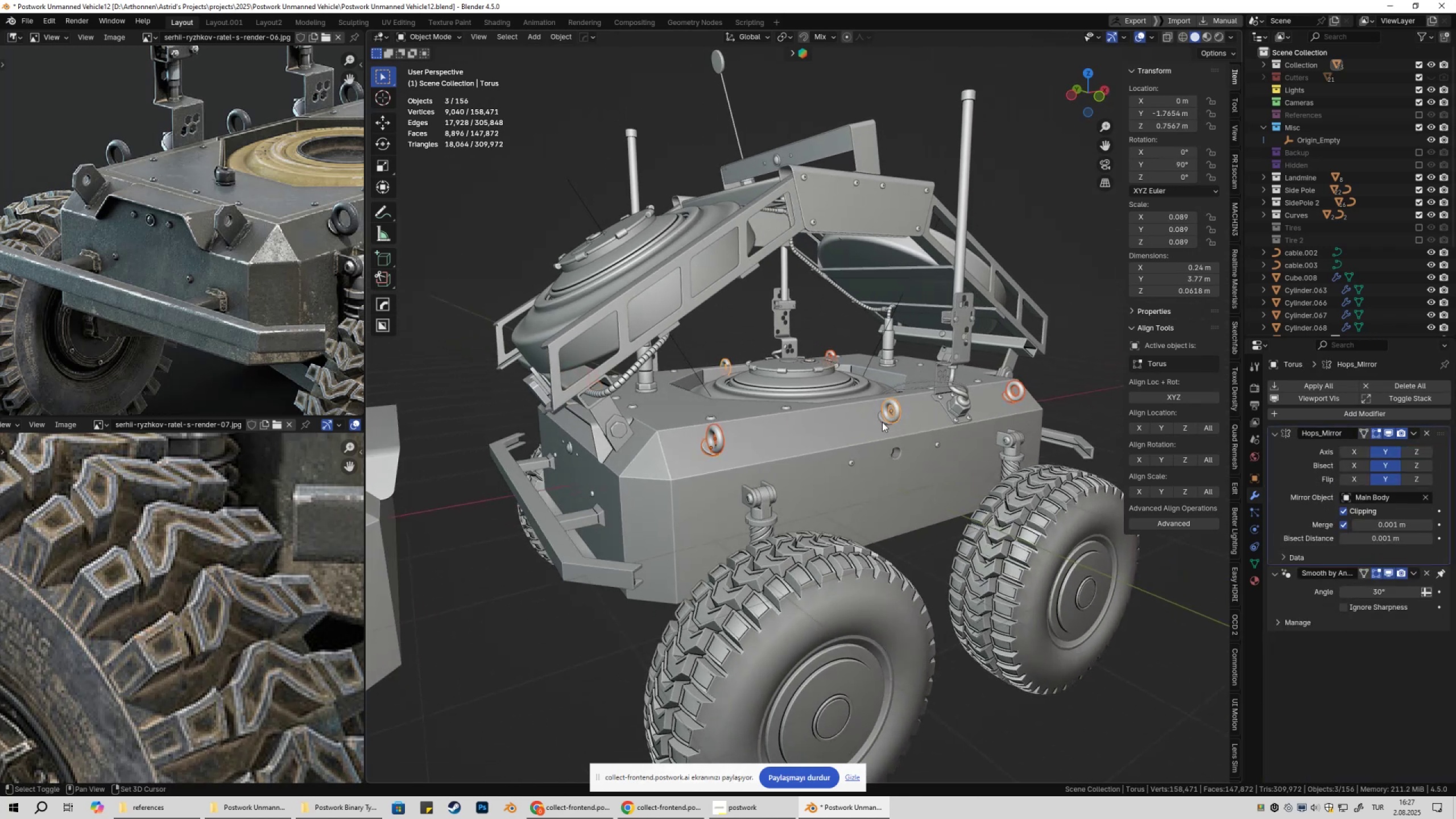 
double_click([882, 422])
 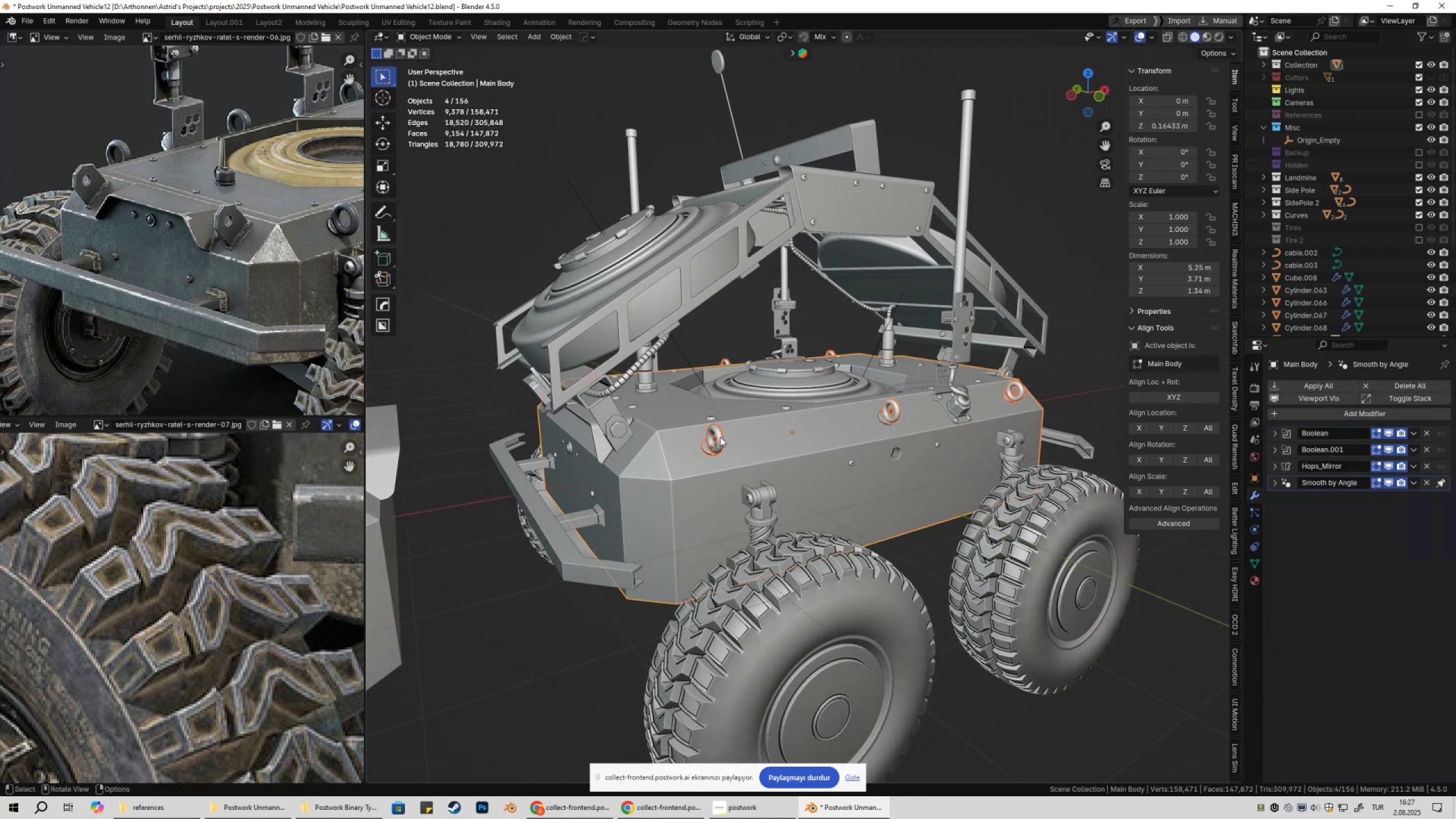 
left_click([720, 435])
 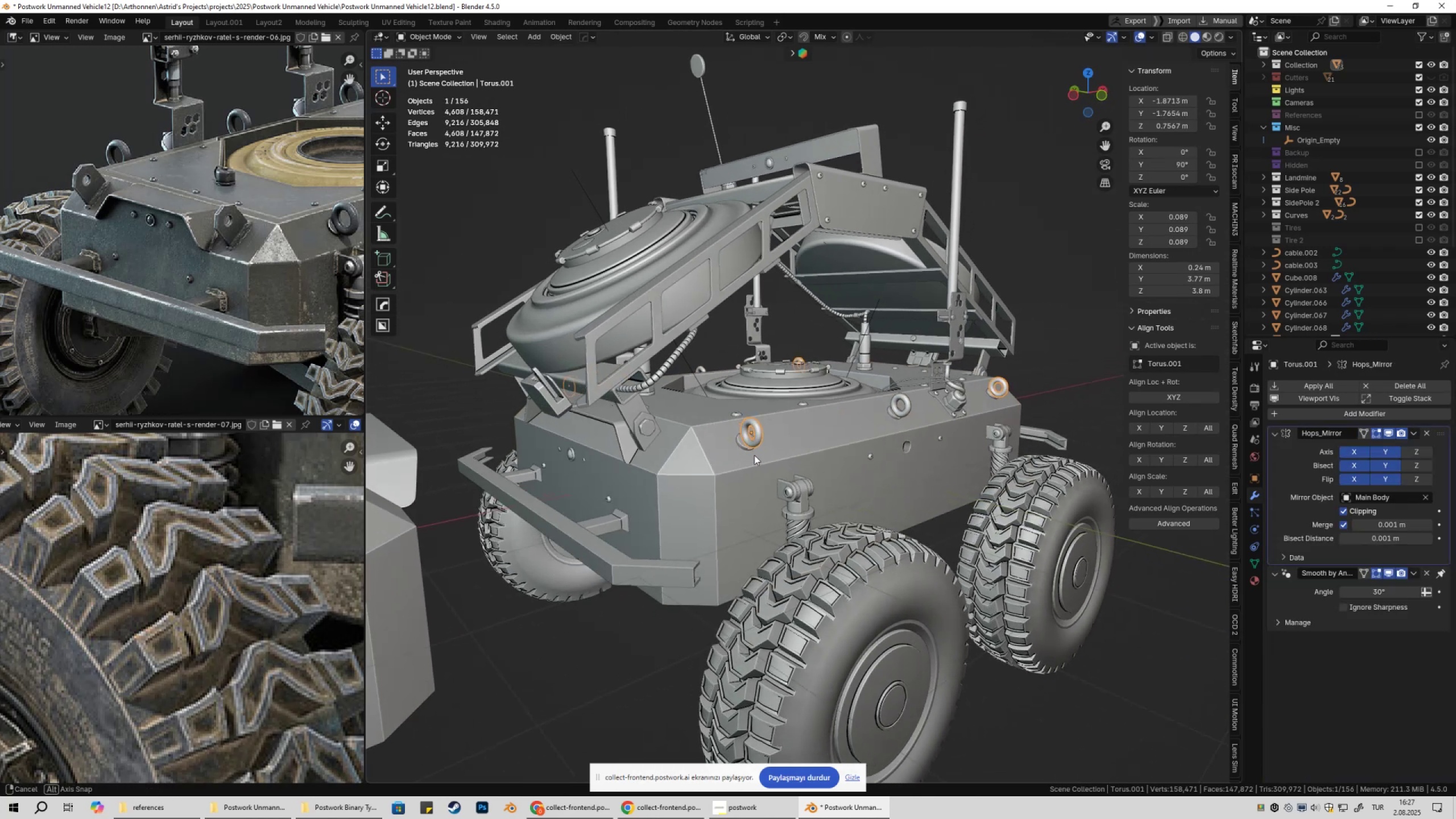 
scroll: coordinate [756, 454], scroll_direction: up, amount: 2.0
 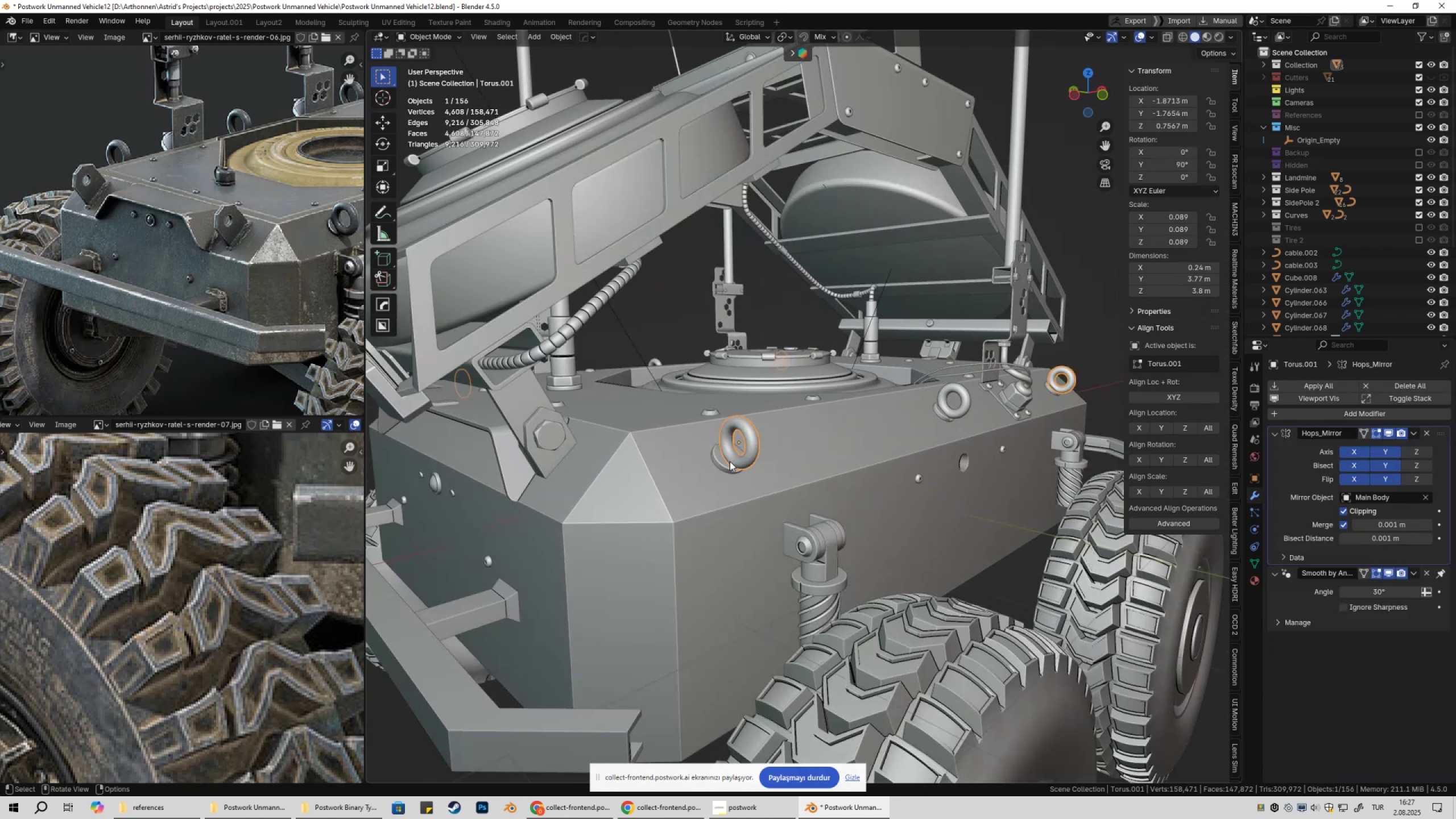 
hold_key(key=ShiftLeft, duration=0.46)
 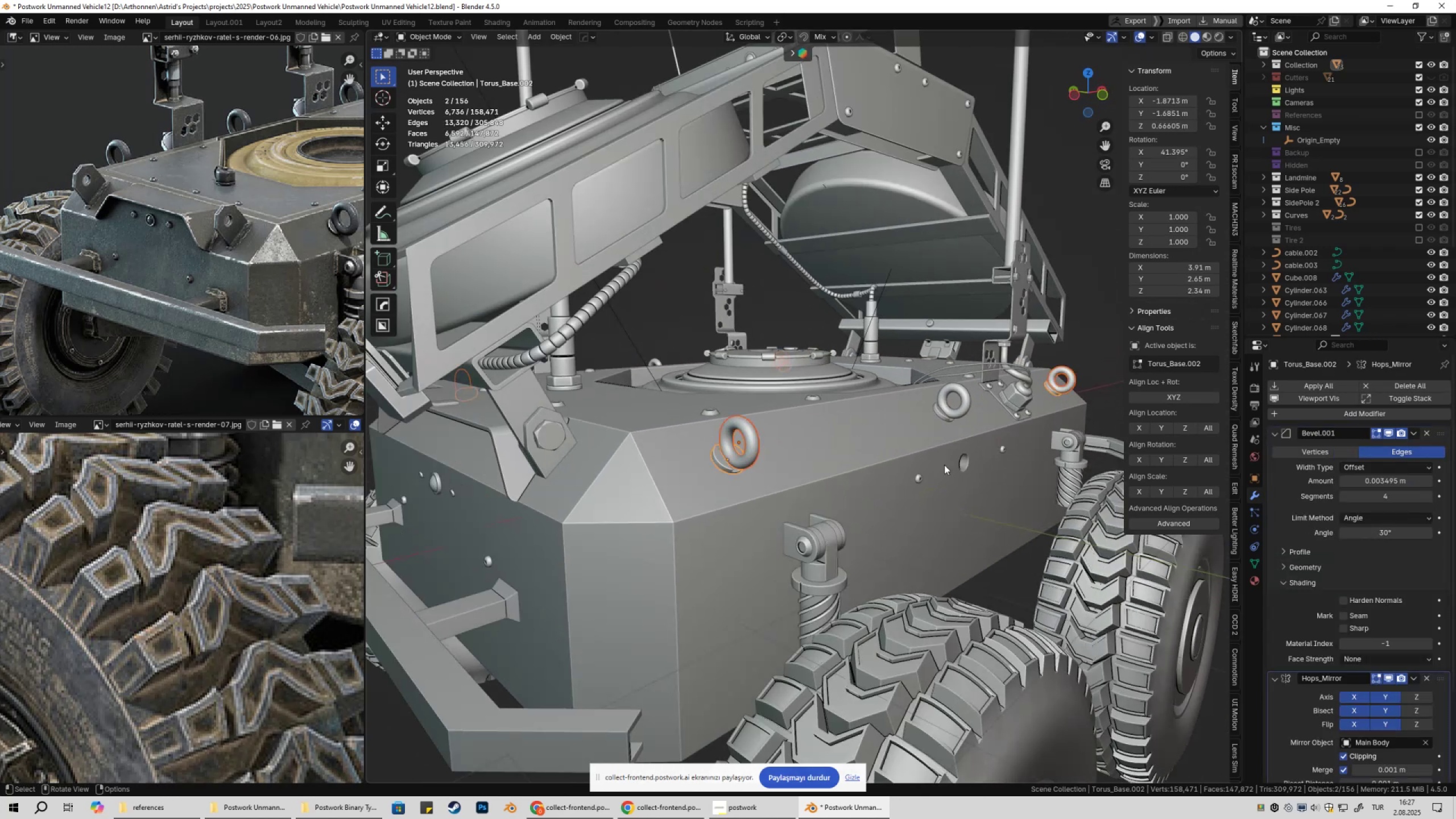 
hold_key(key=ShiftLeft, duration=0.33)
 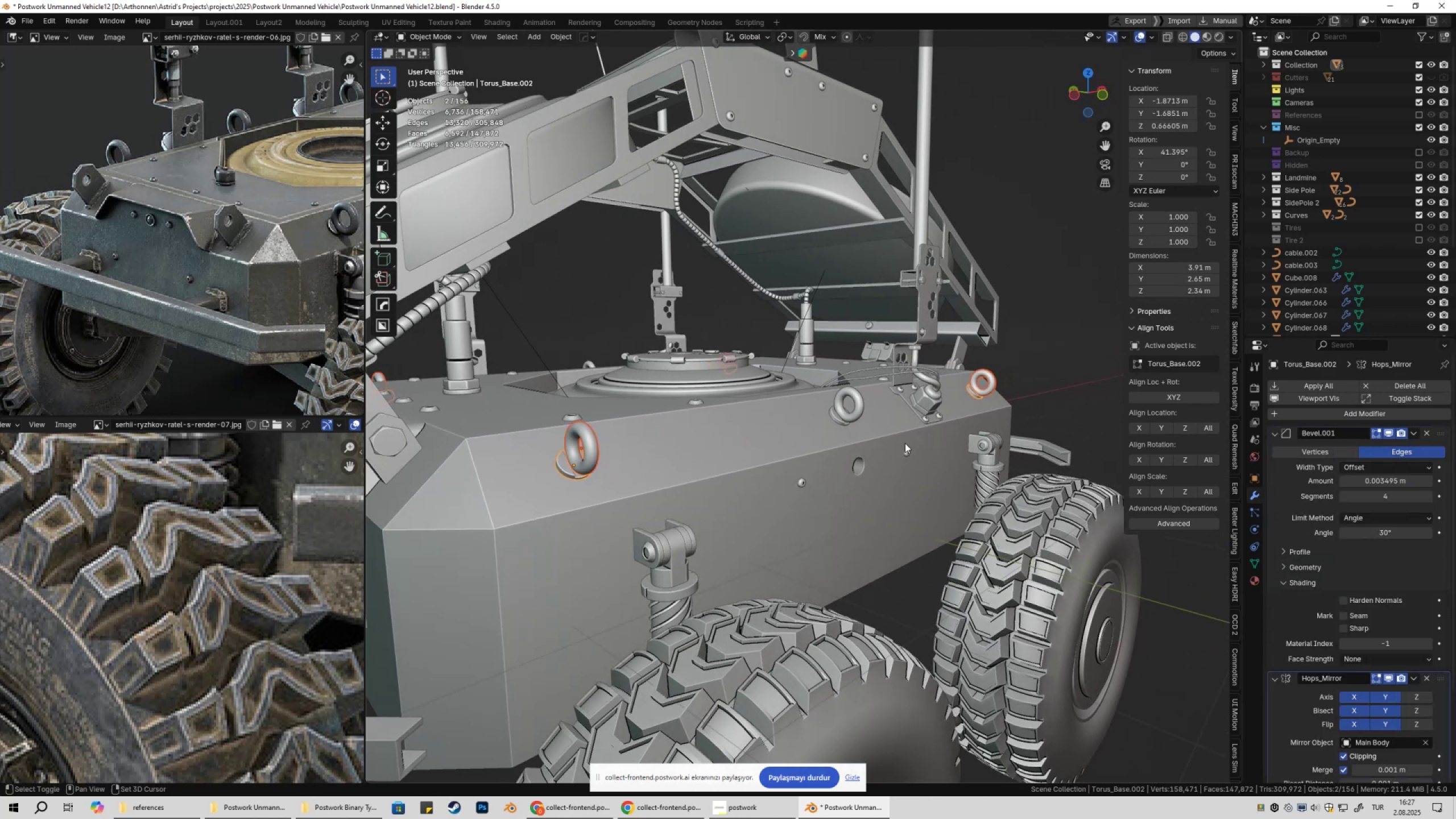 
scroll: coordinate [895, 443], scroll_direction: up, amount: 1.0
 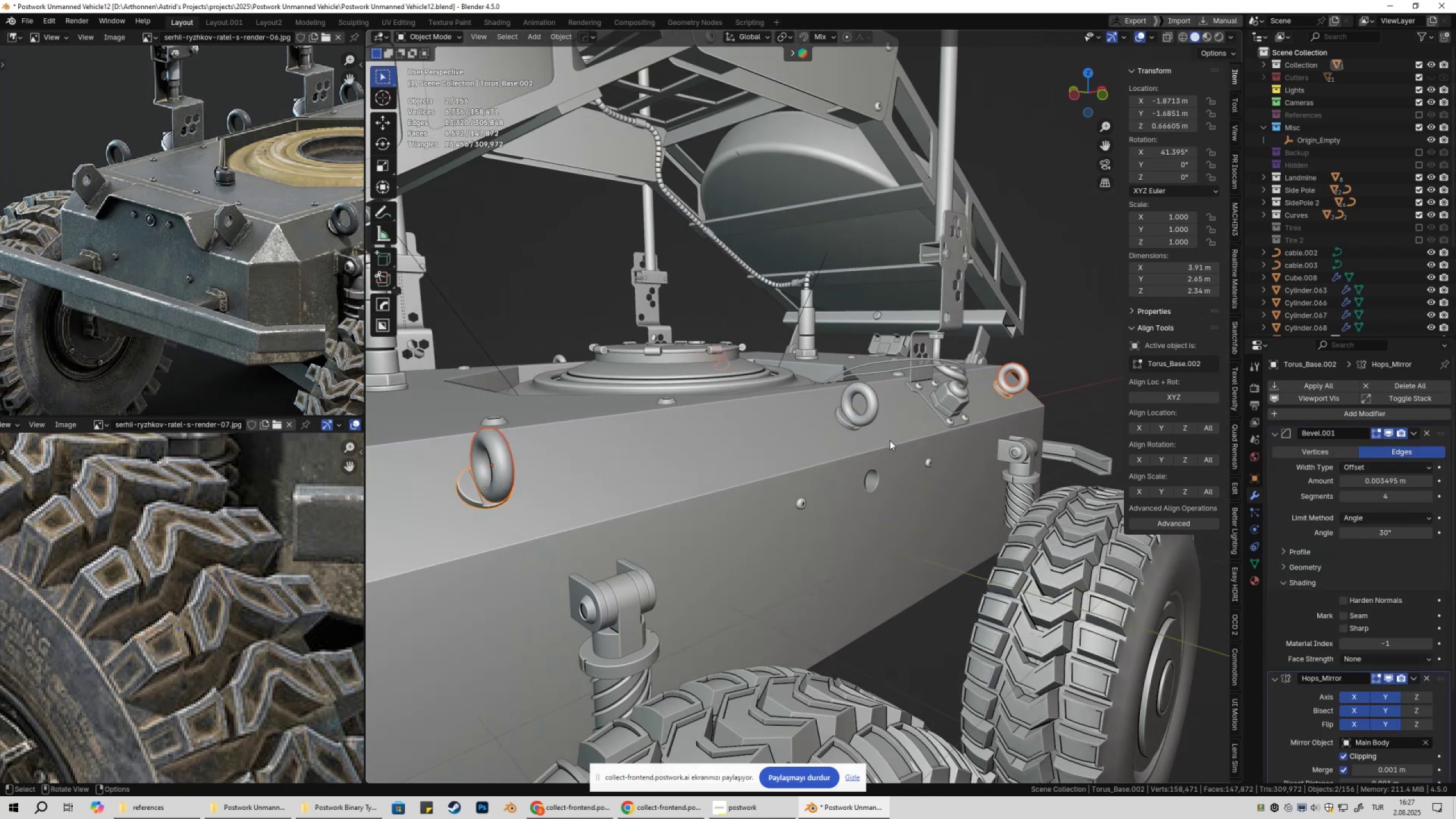 
hold_key(key=ShiftLeft, duration=0.62)
left_click([858, 418])
 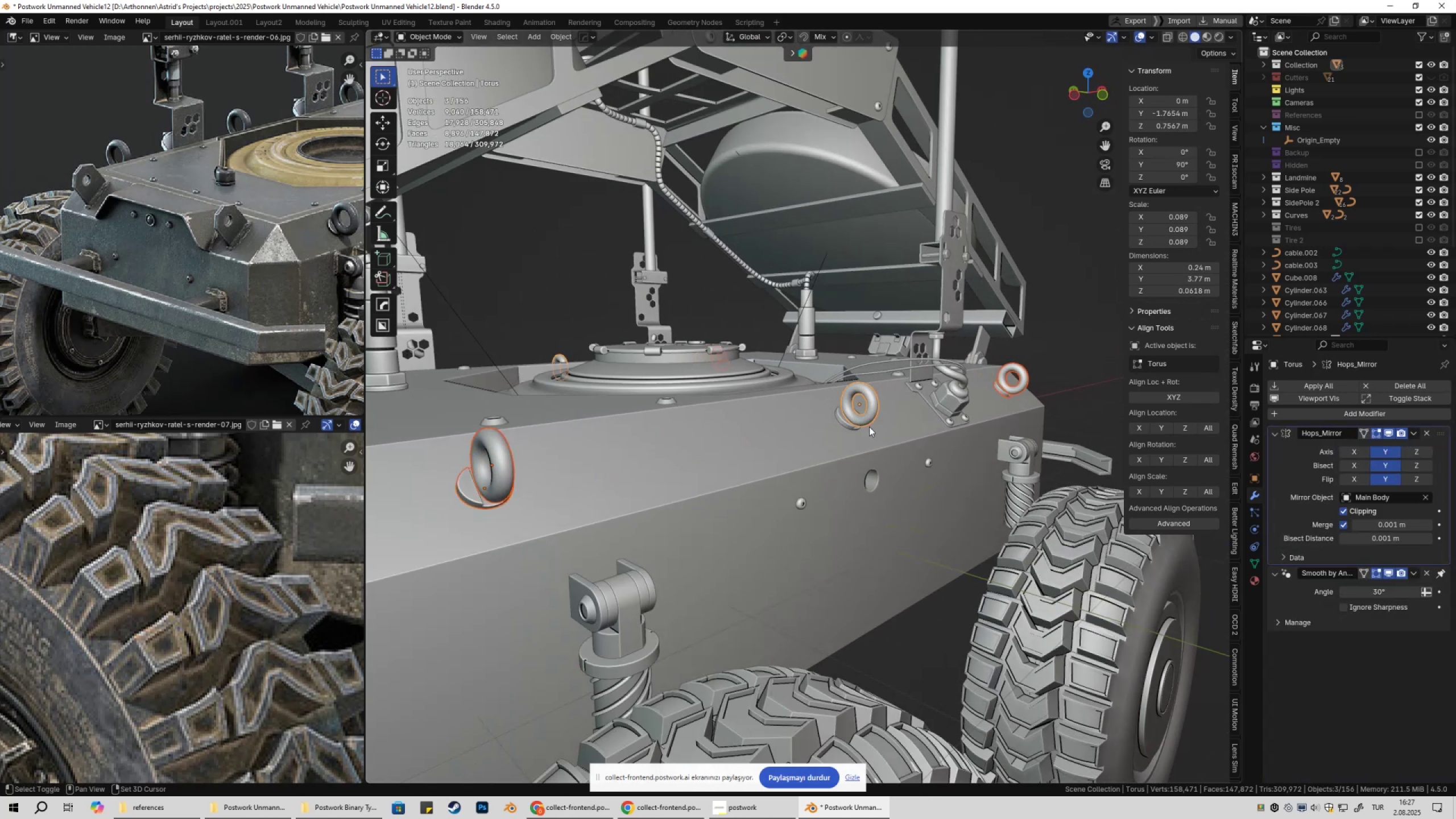 
scroll: coordinate [897, 451], scroll_direction: up, amount: 3.0
 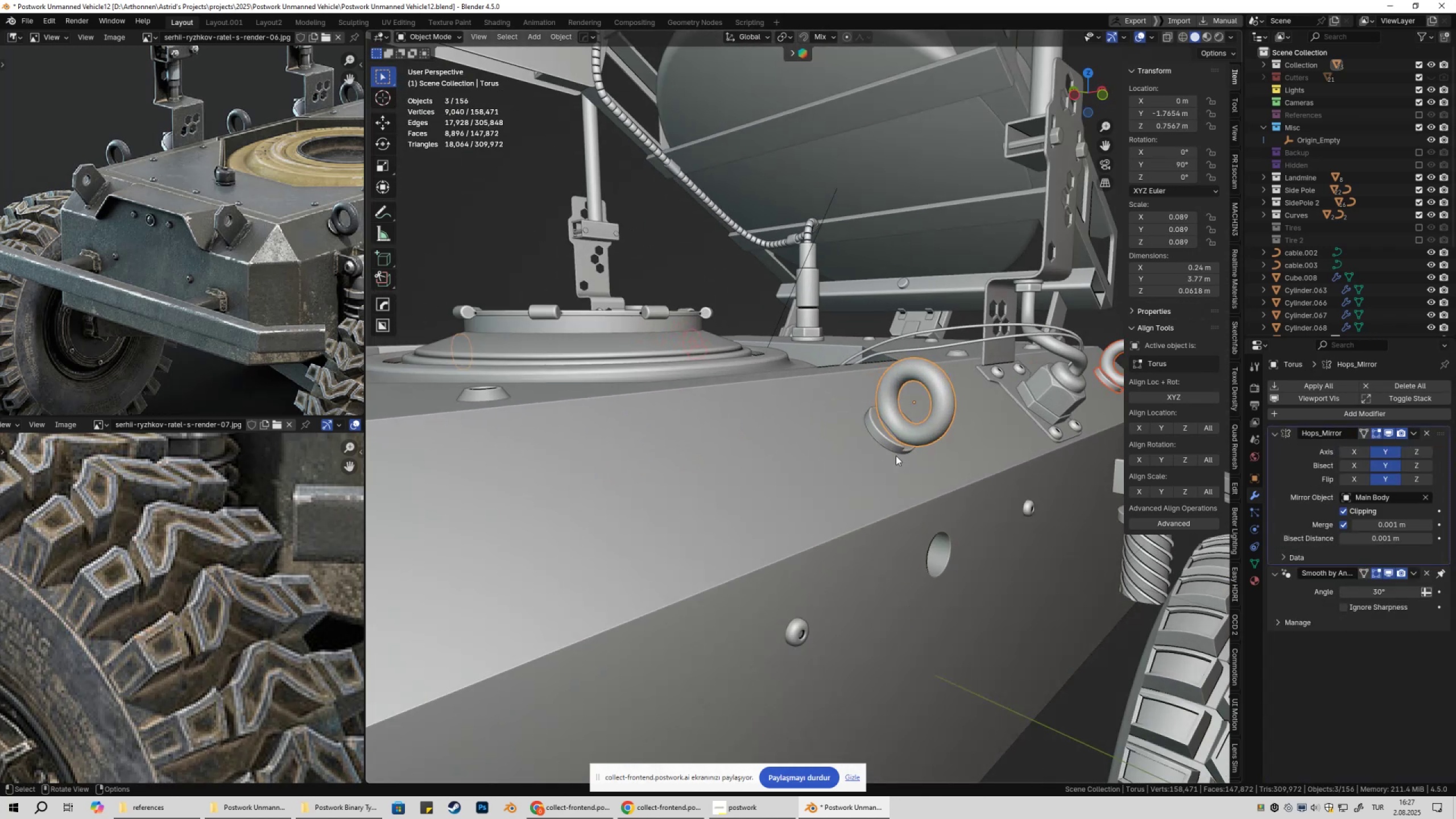 
hold_key(key=ShiftLeft, duration=0.61)
left_click([878, 436])
 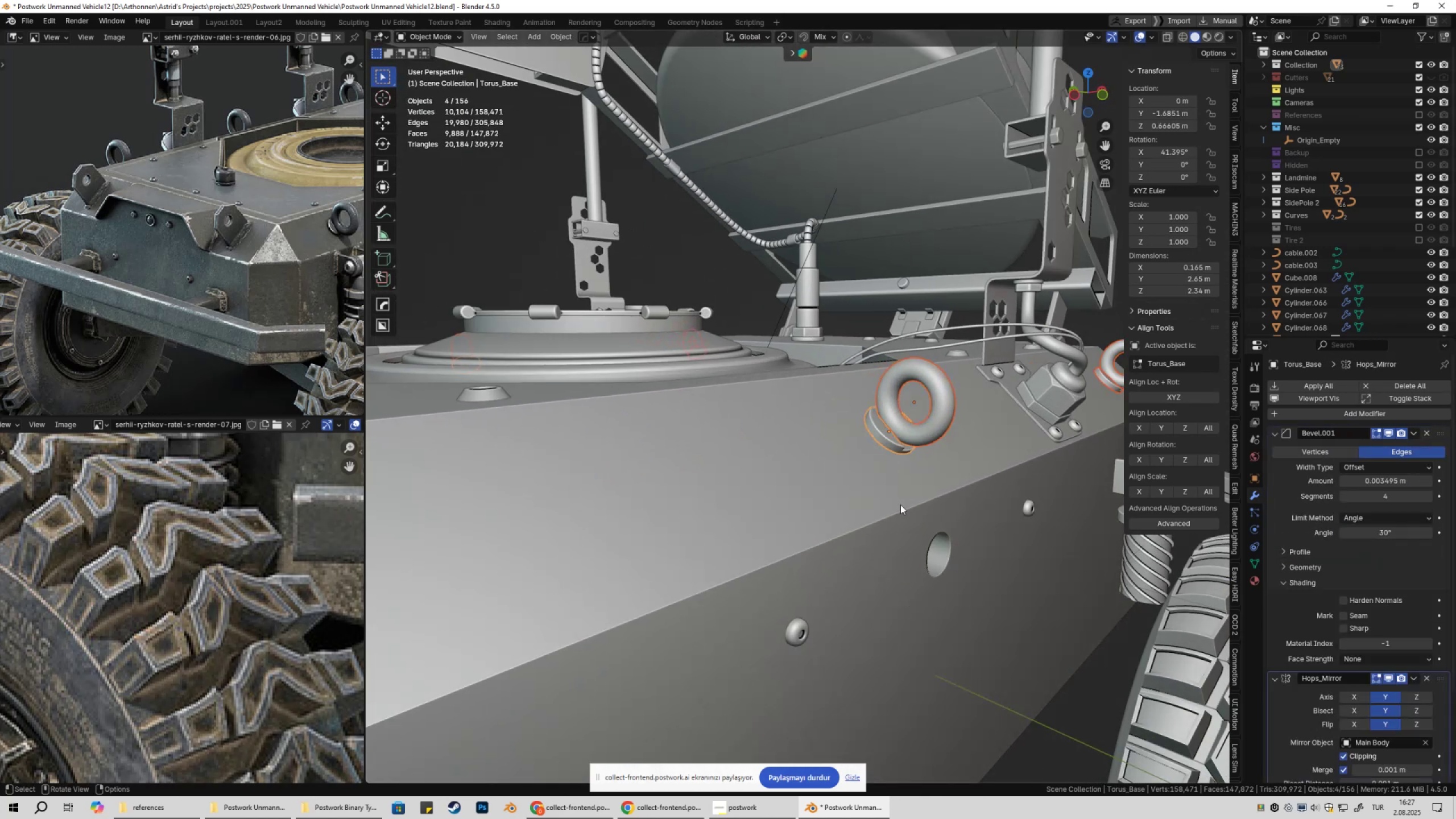 
key(Shift+ShiftLeft)
 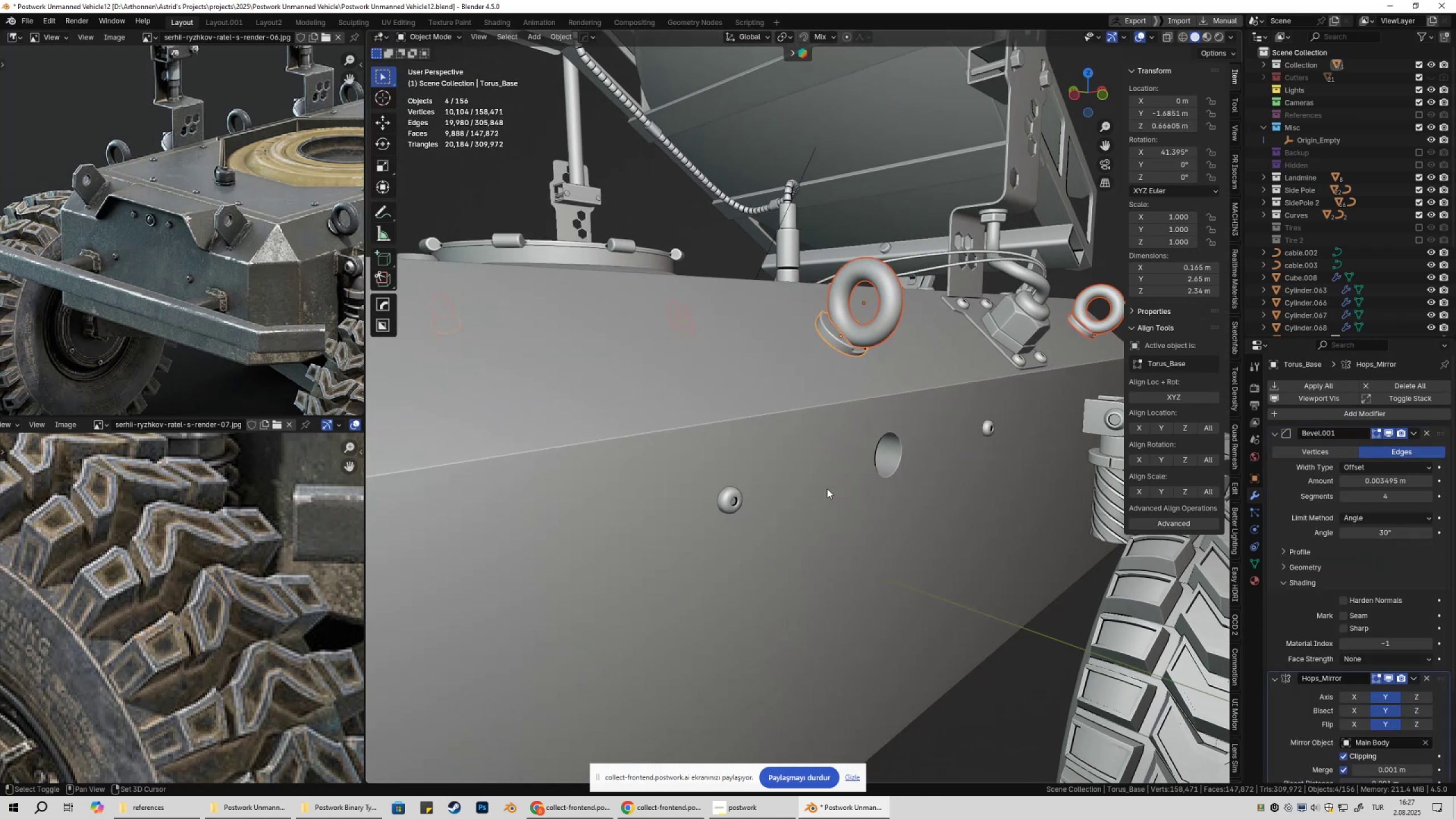 
hold_key(key=ShiftLeft, duration=0.48)
left_click([726, 497])
 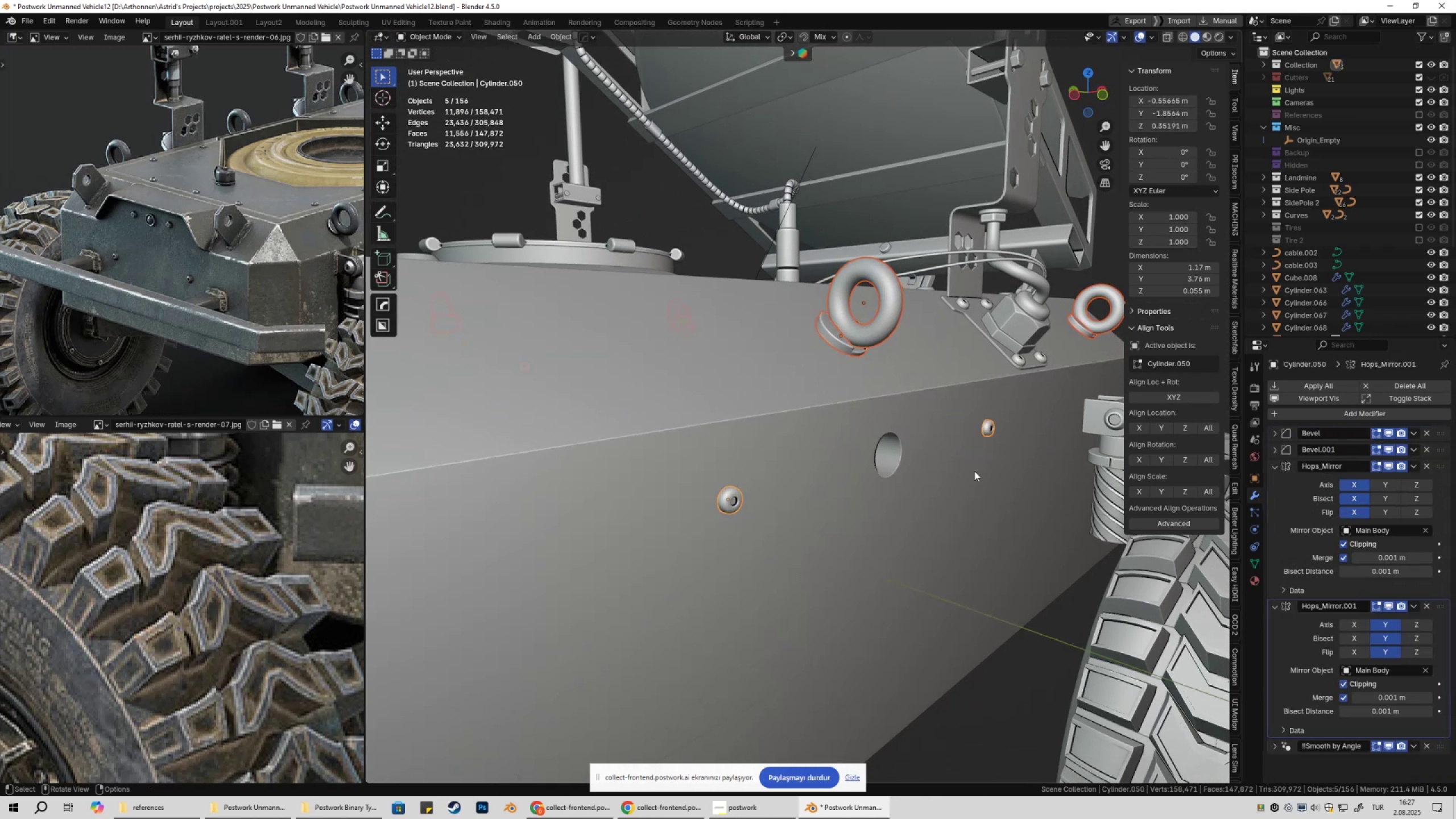 
key(Shift+ShiftLeft)
 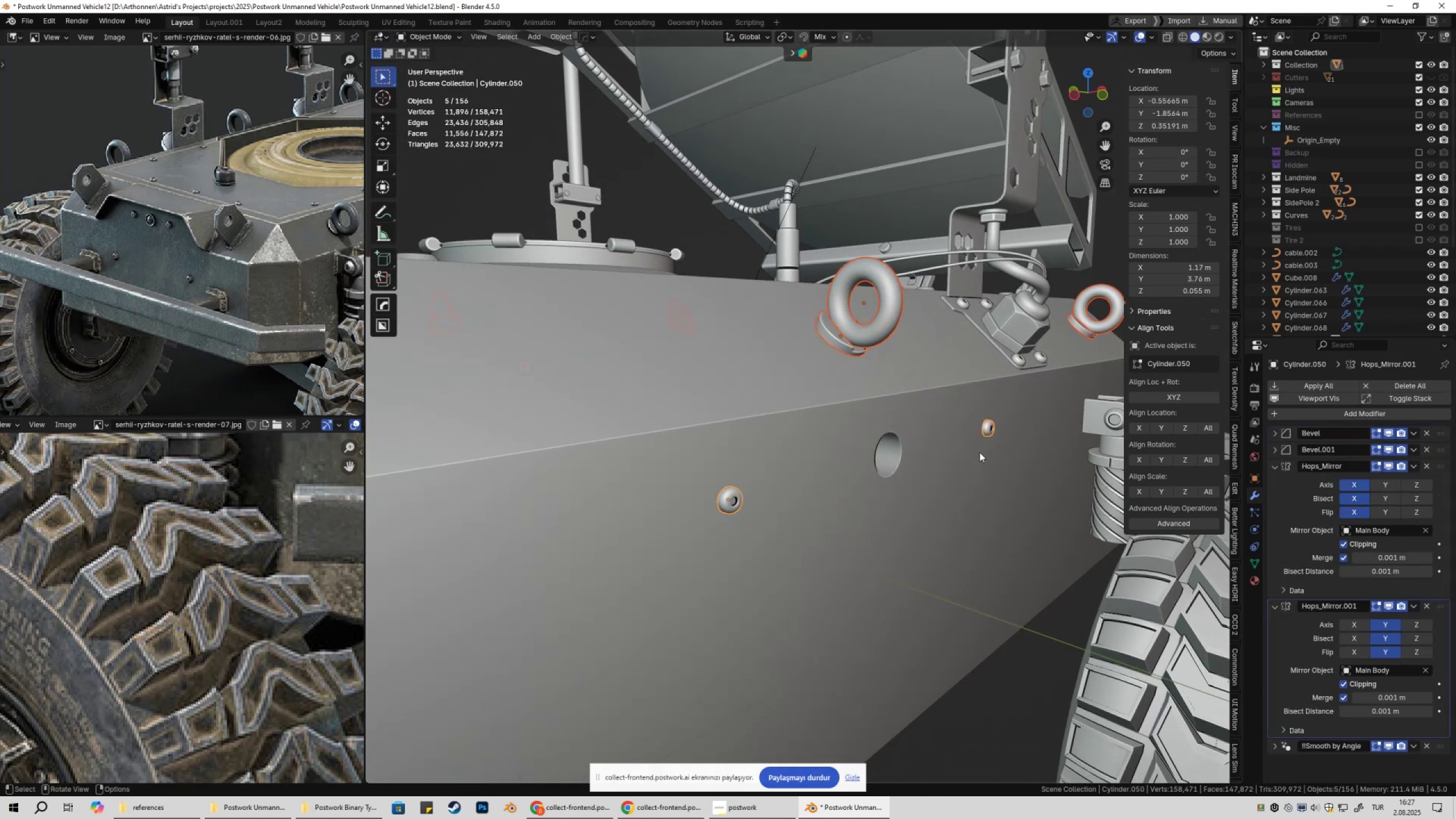 
scroll: coordinate [1012, 512], scroll_direction: down, amount: 7.0
 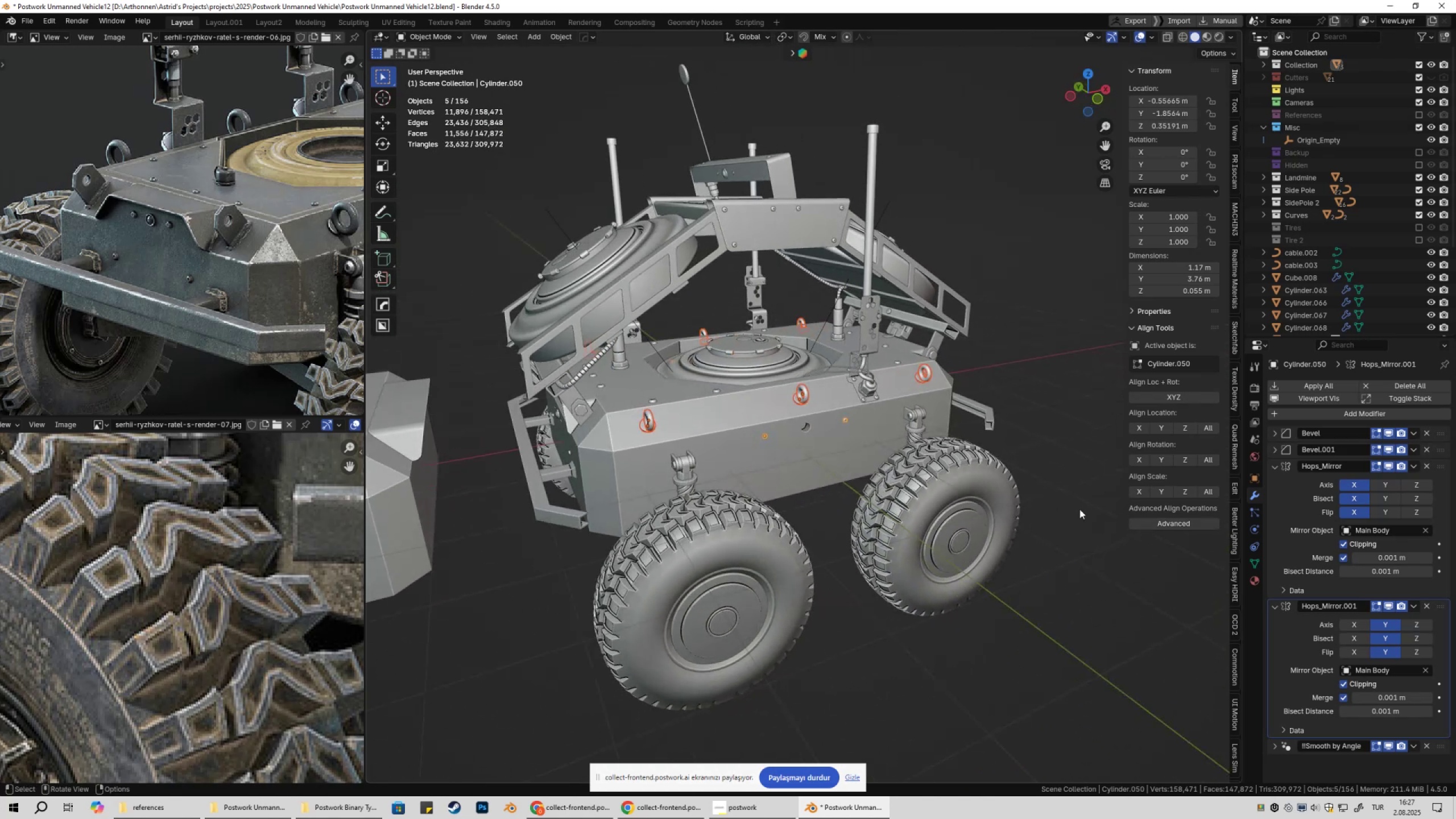 
mouse_move([1424, 541])
 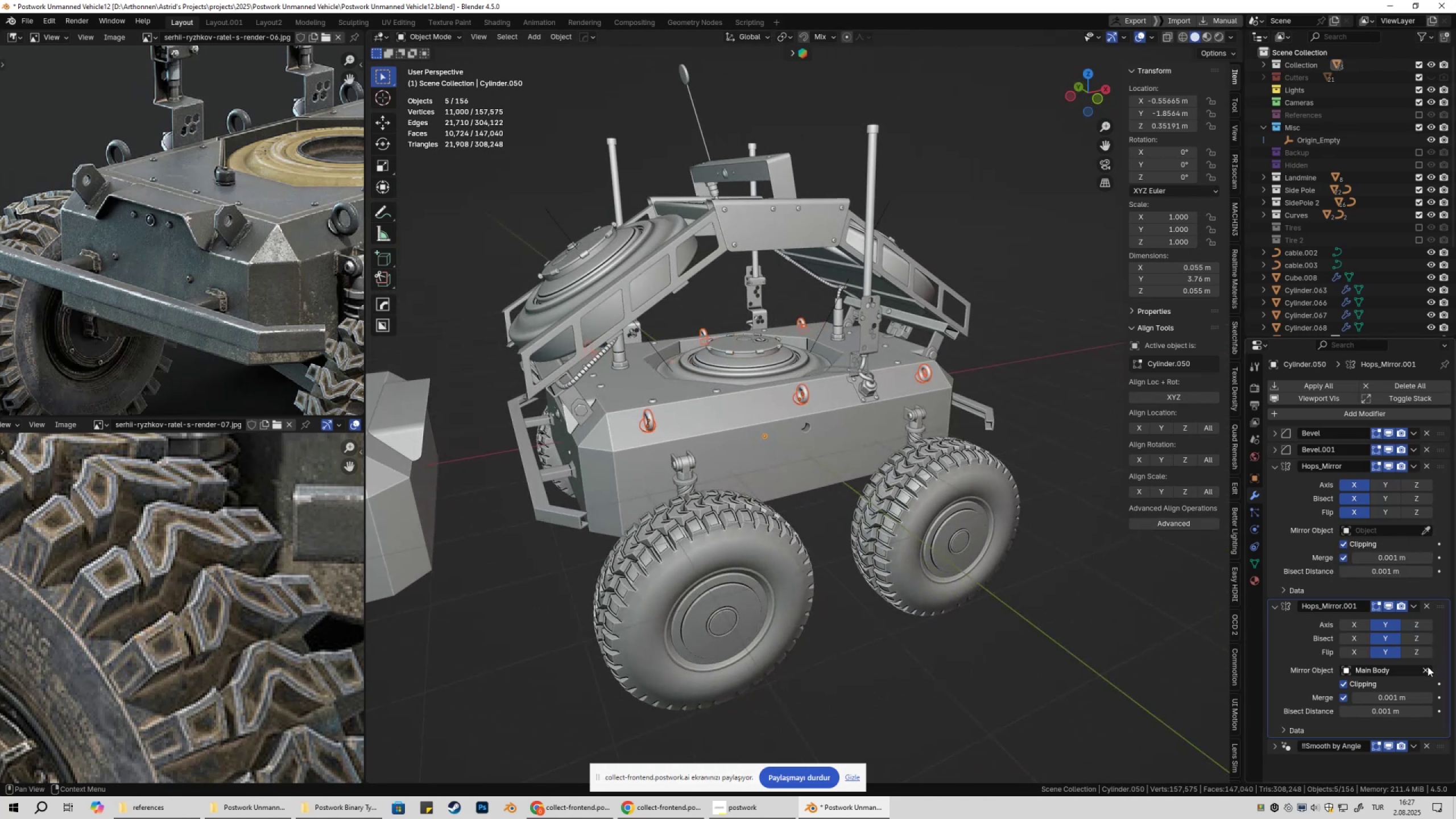 
left_click([1425, 669])
 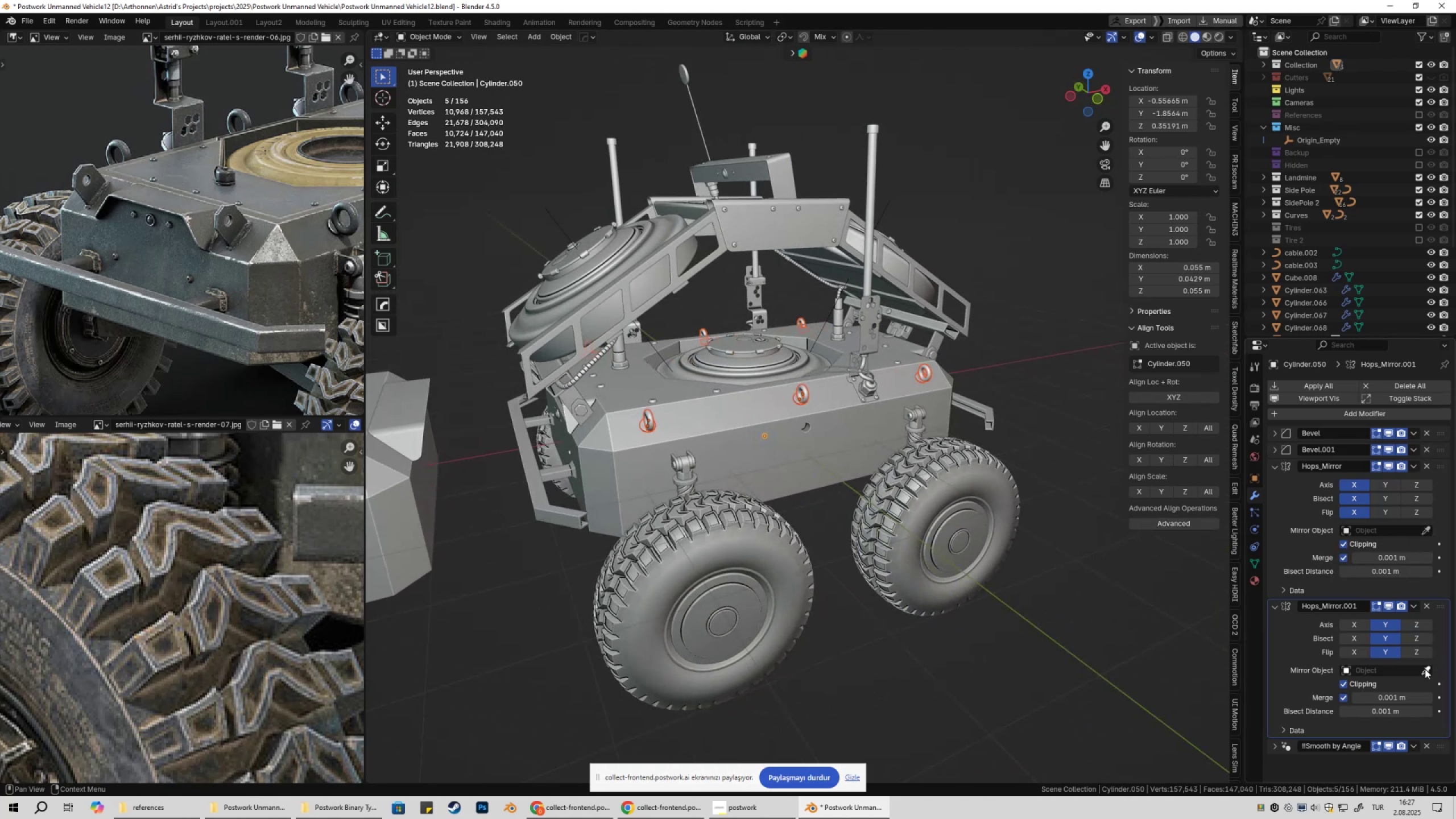 
key(Alt+AltLeft)
 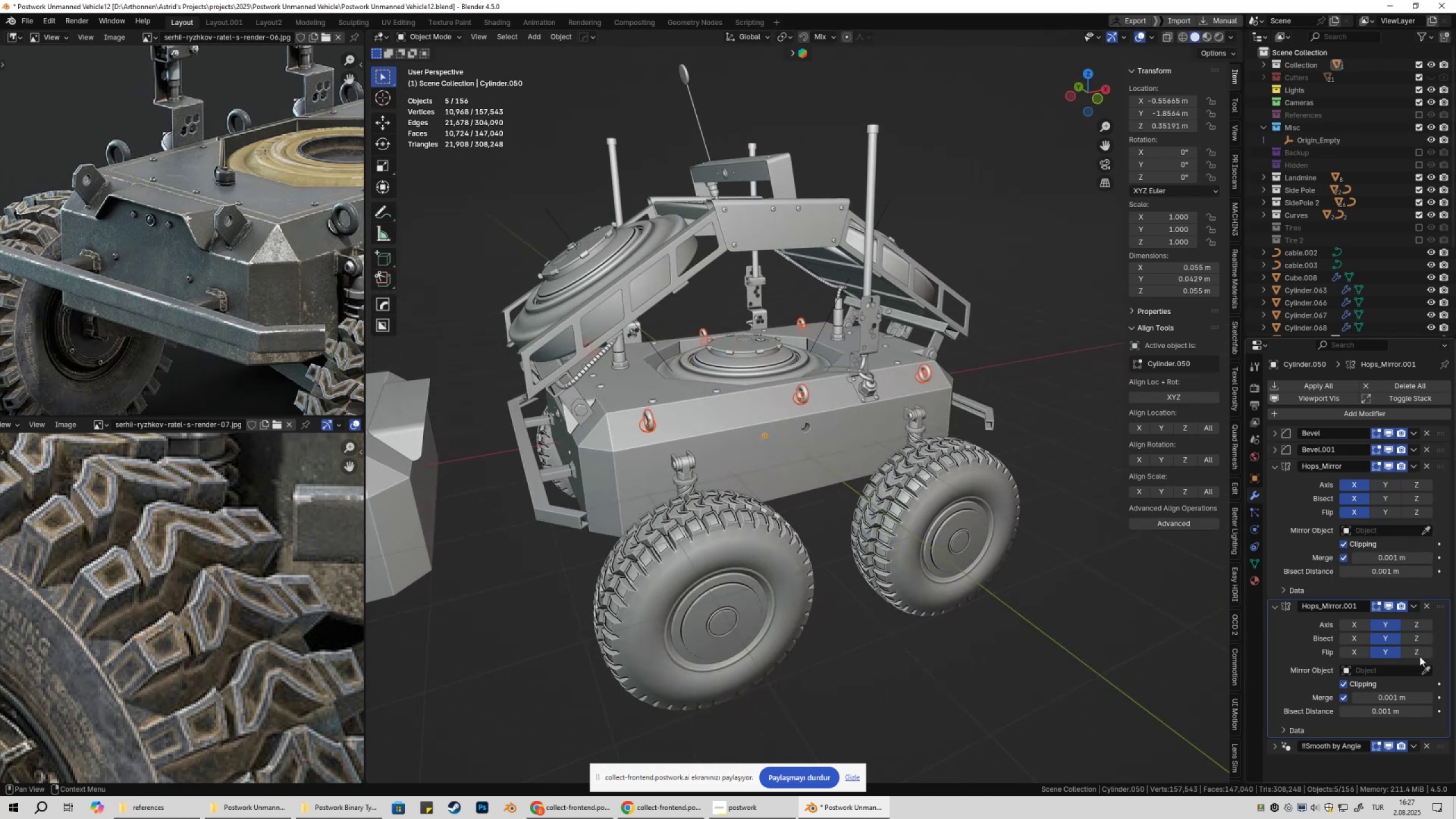 
key(Alt+AltLeft)
 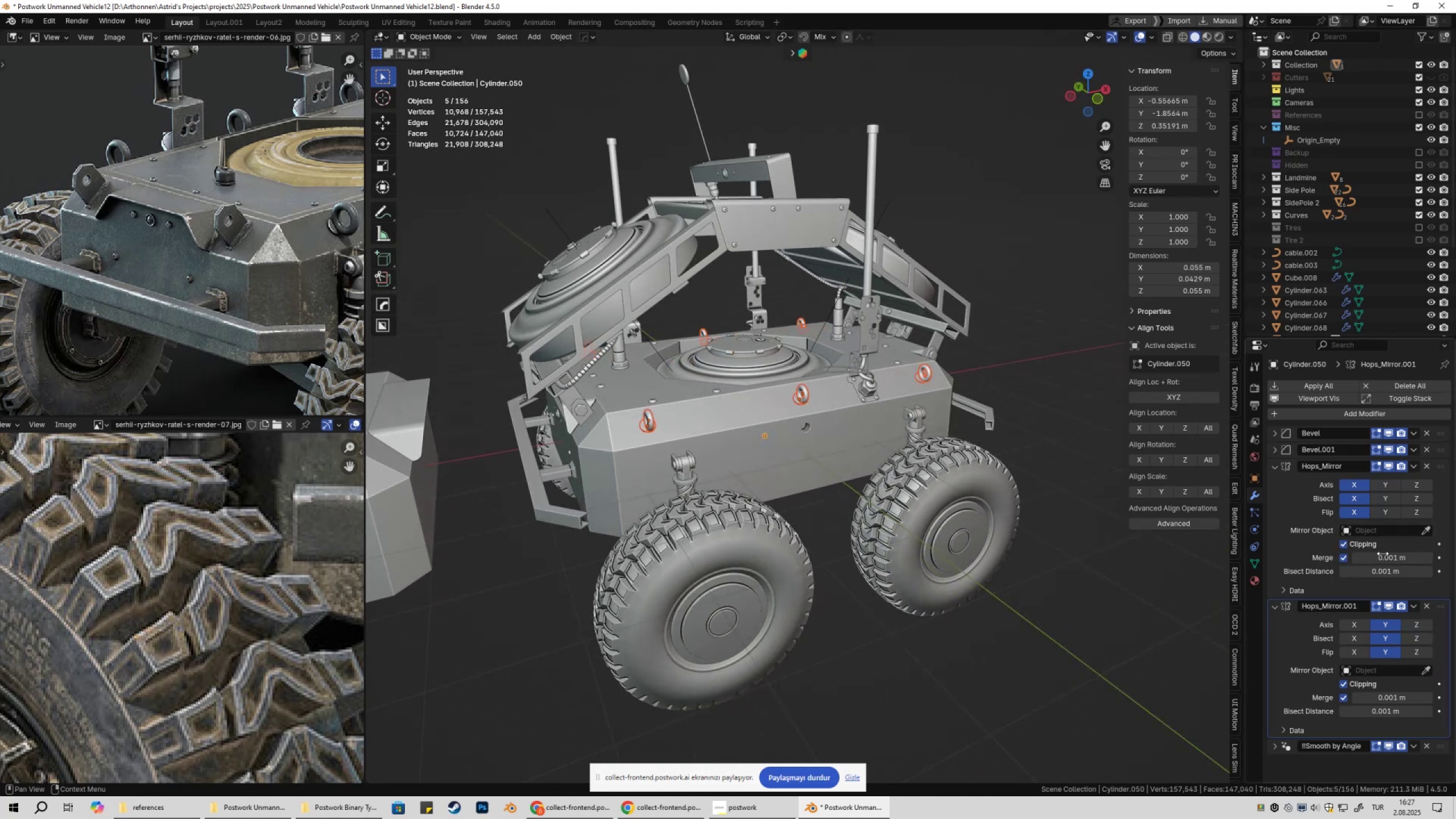 
mouse_move([1390, 545])
 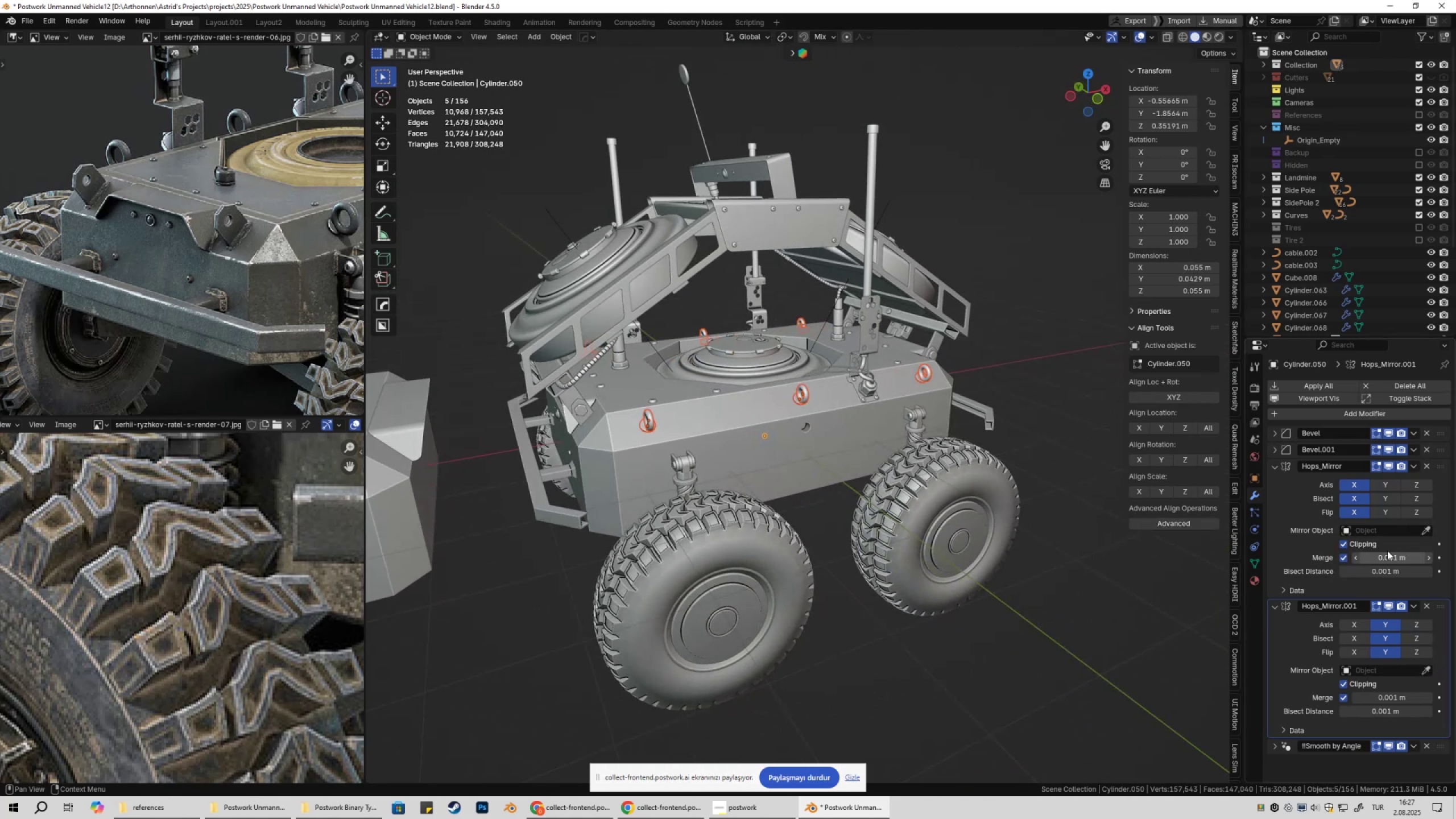 
mouse_move([1385, 521])
 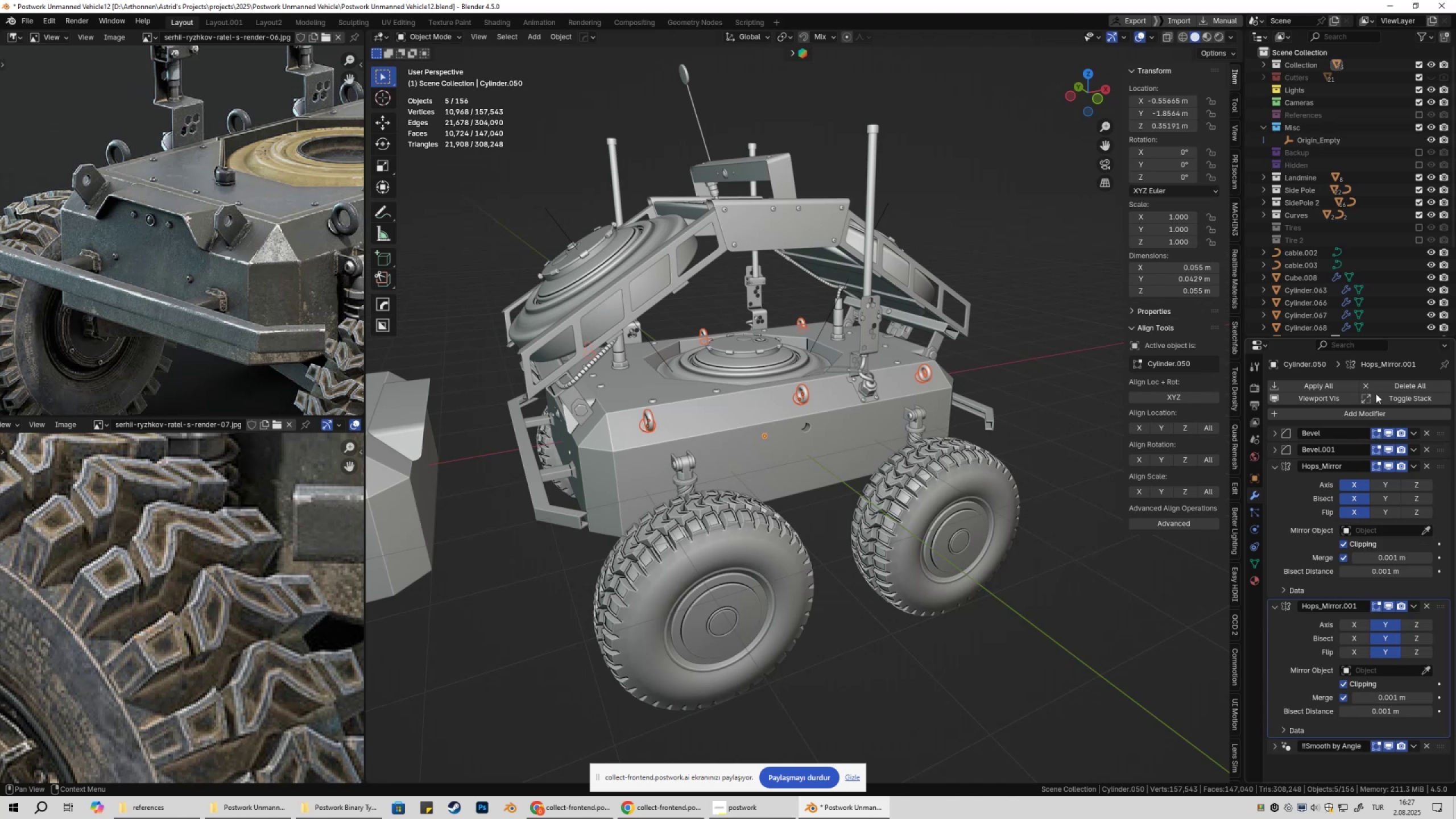 
scroll: coordinate [1355, 229], scroll_direction: up, amount: 1.0
 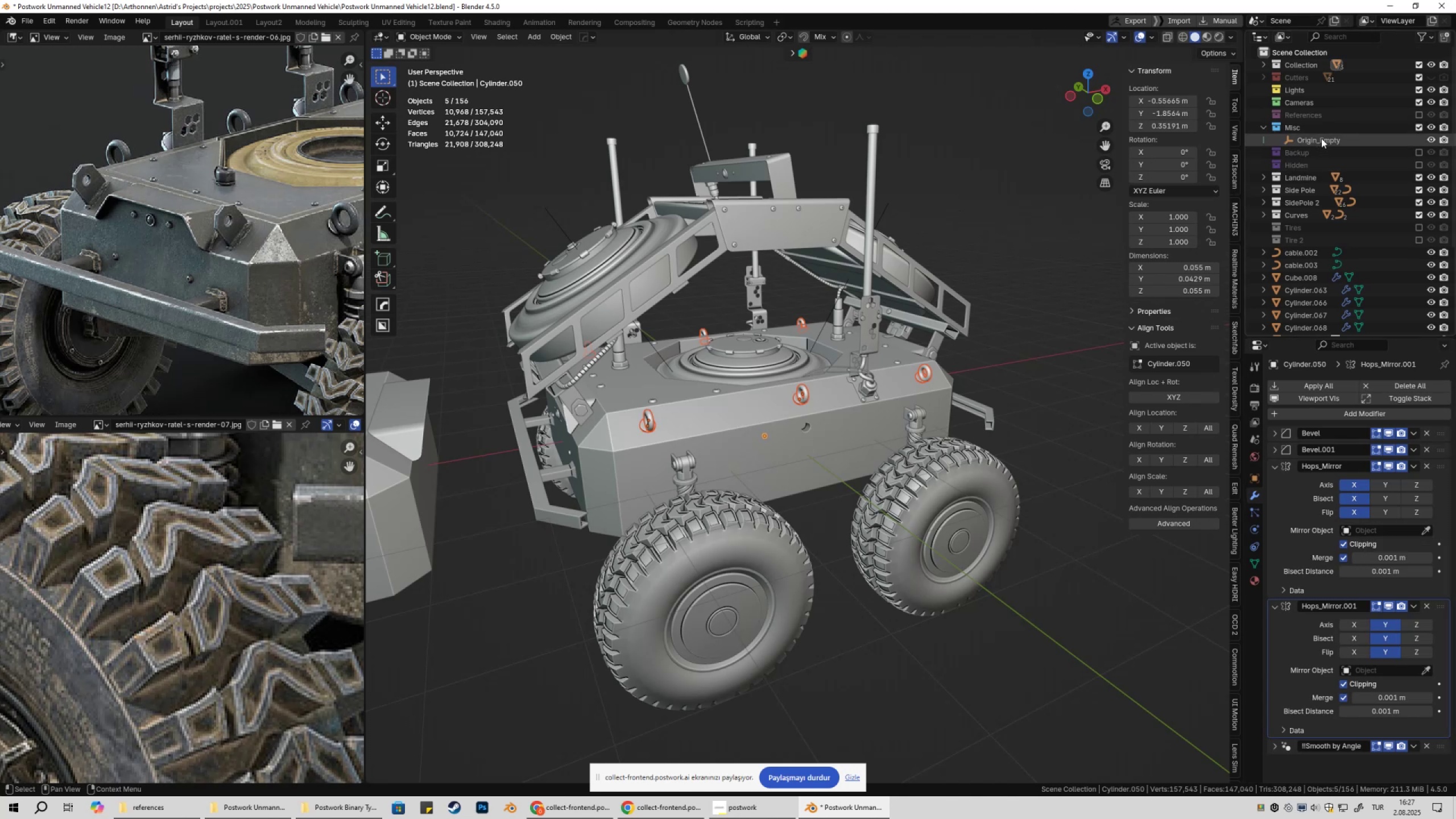 
left_click_drag(start_coordinate=[1321, 138], to_coordinate=[1381, 527])
 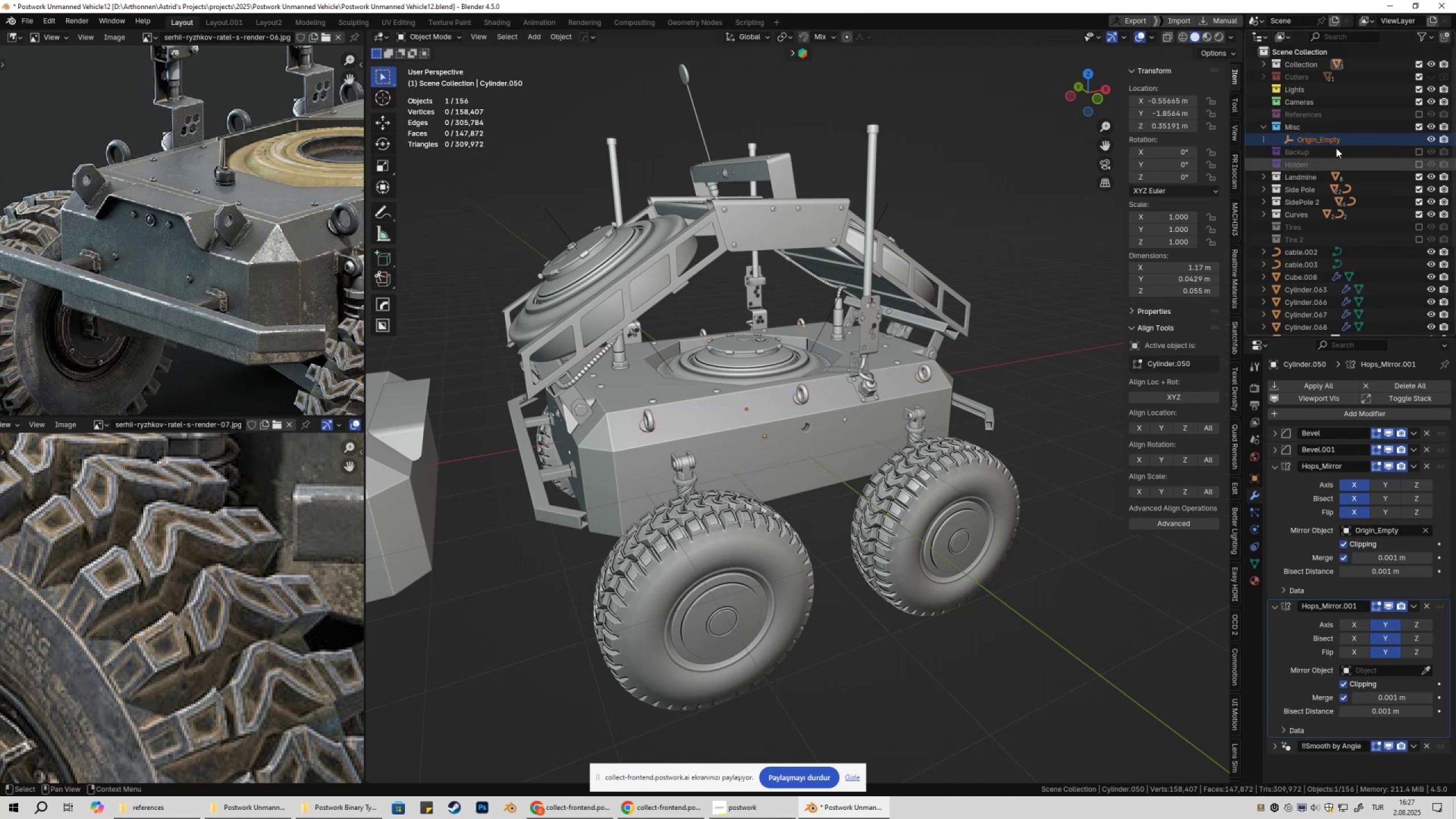 
left_click_drag(start_coordinate=[1334, 143], to_coordinate=[1381, 667])
 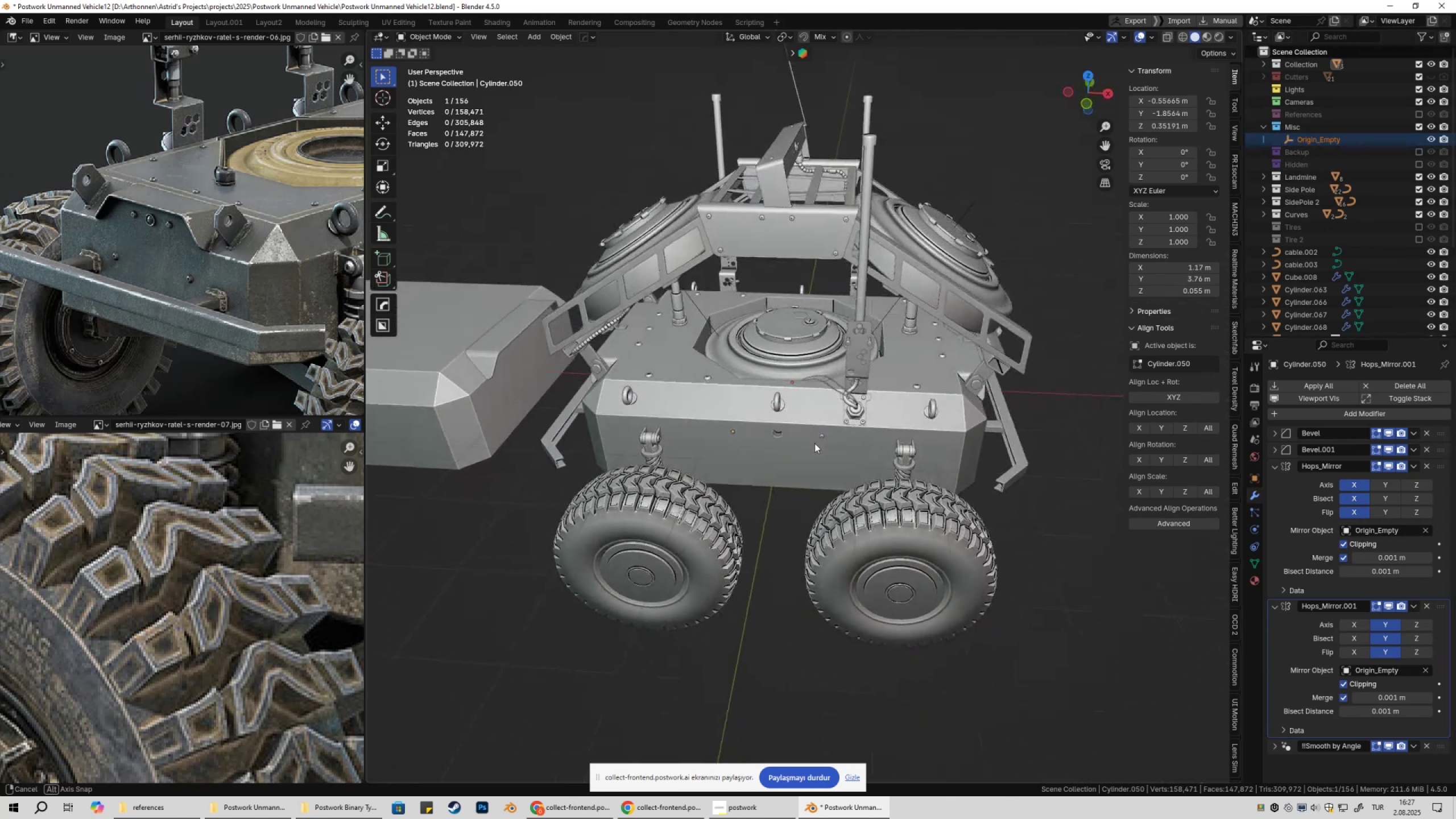 
key(Control+Z)
 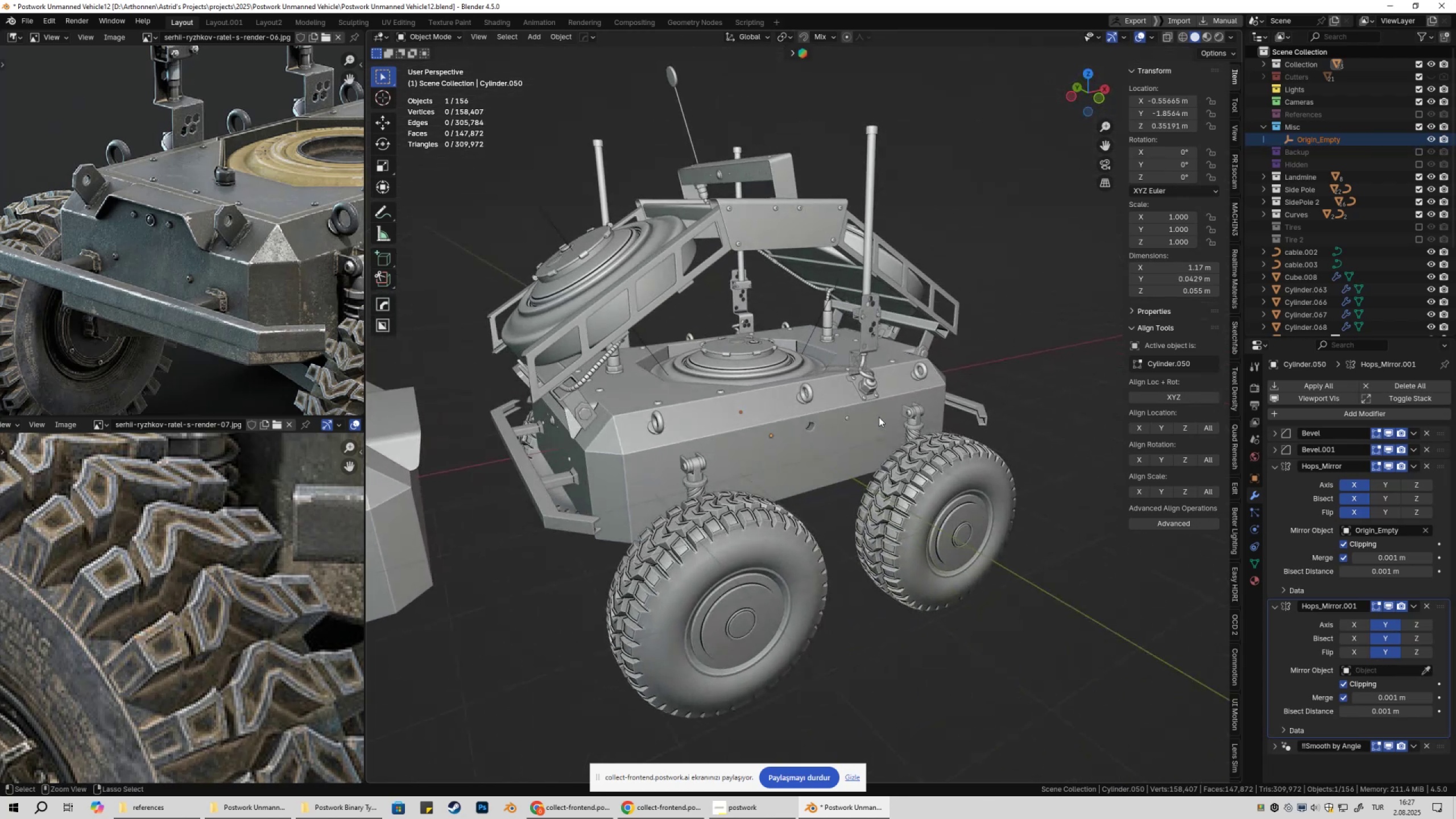 
key(Control+Z)
 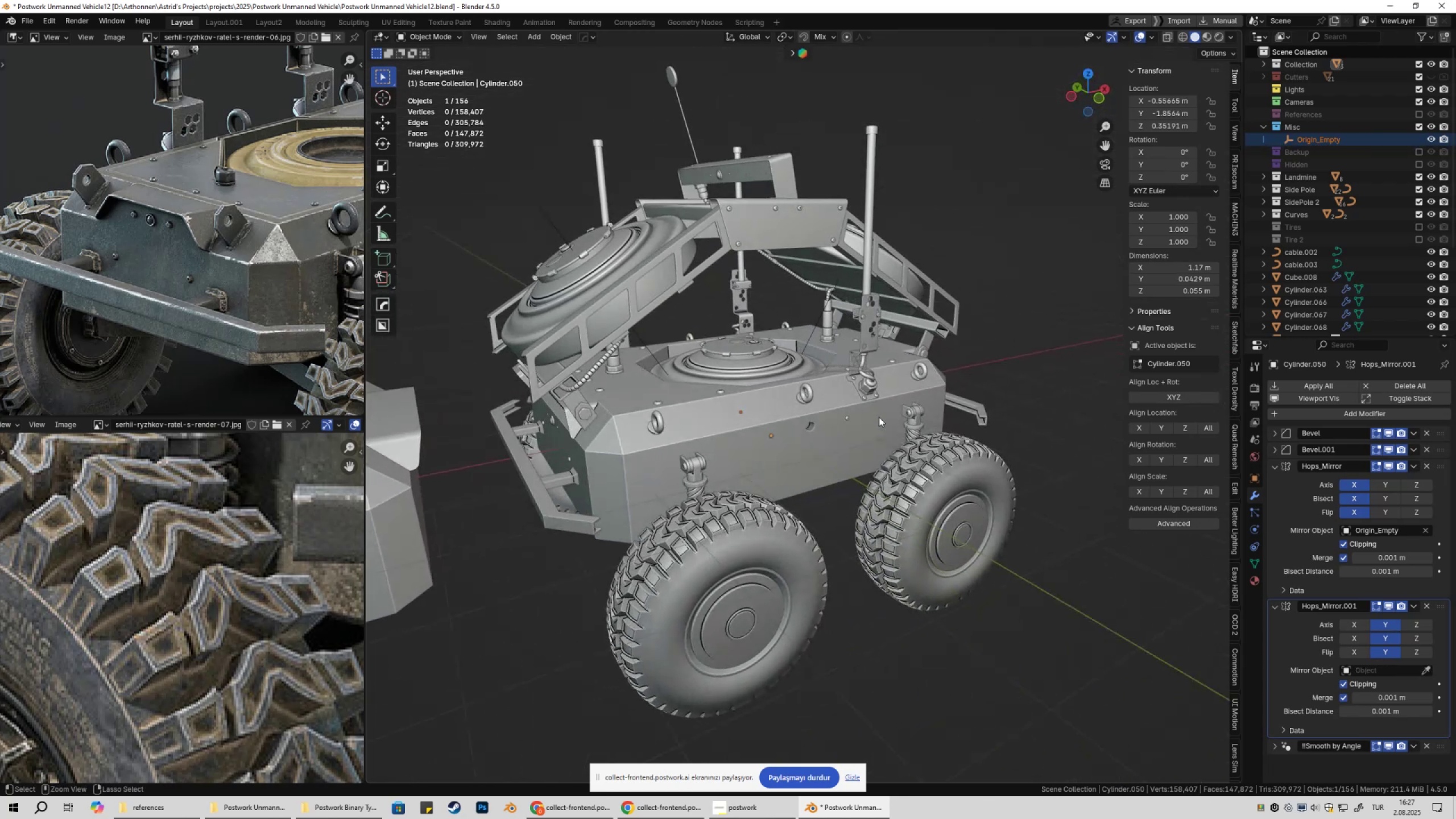 
key(Control+Z)
 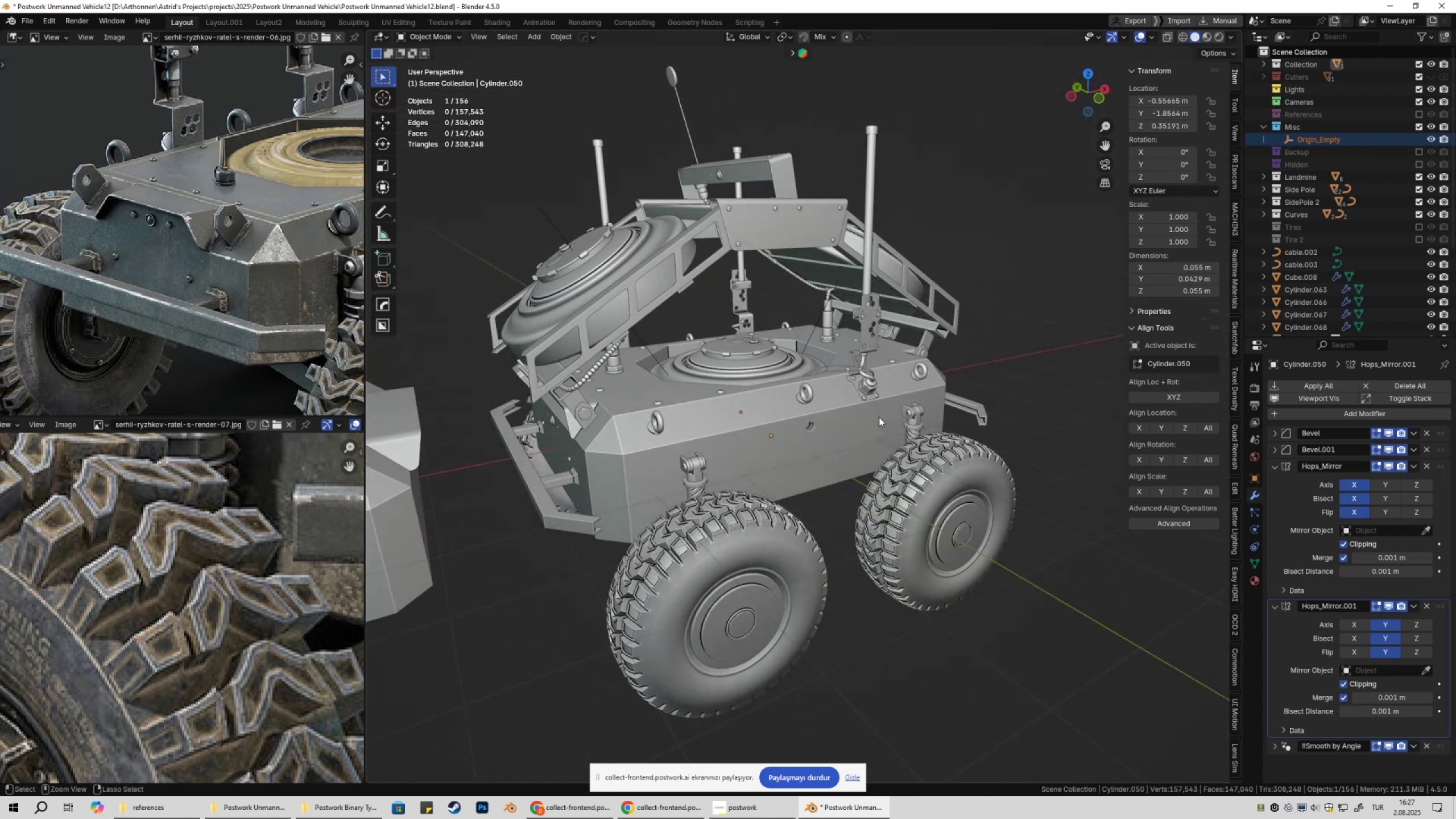 
key(Control+Z)
 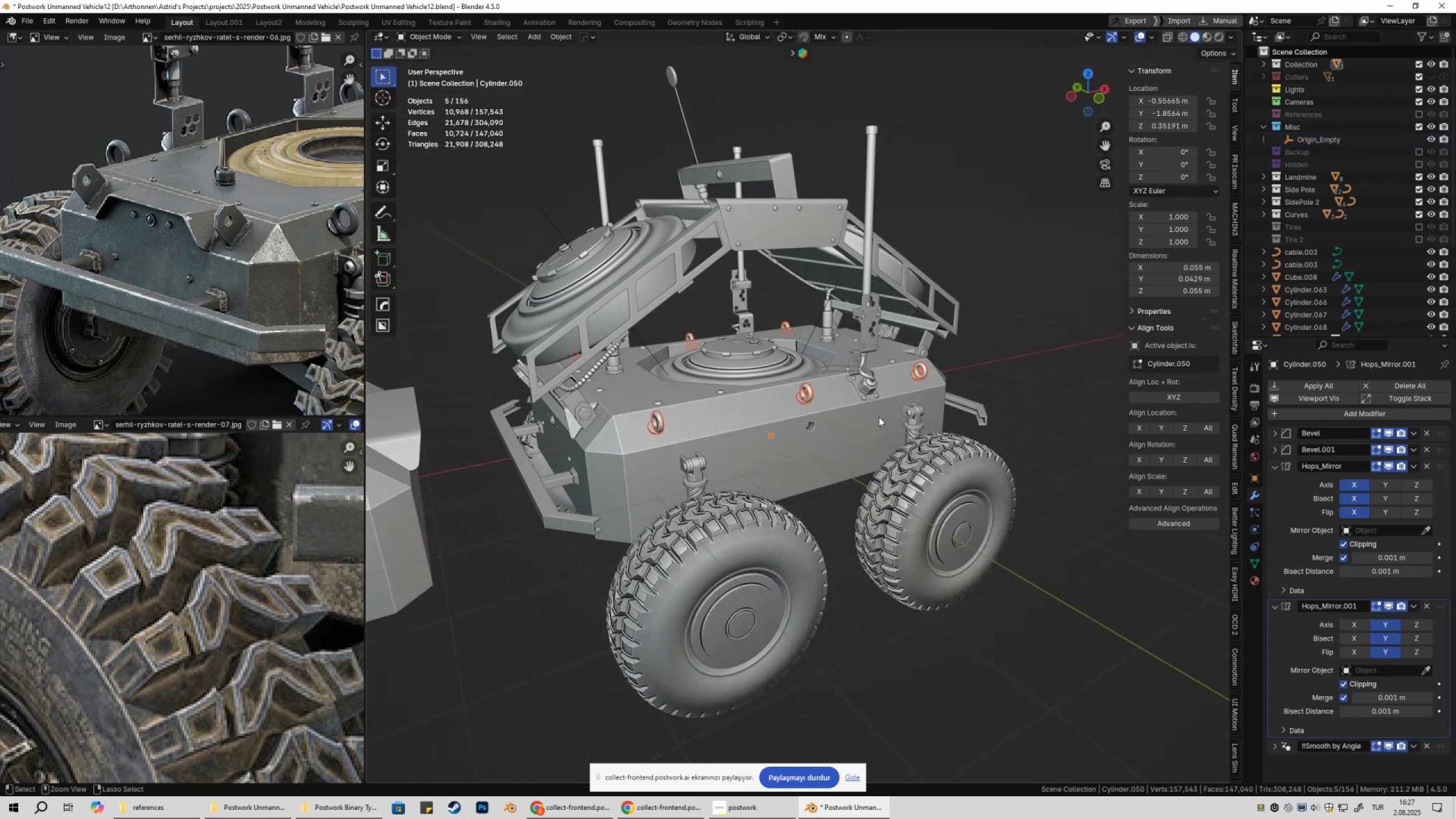 
key(Control+Z)
 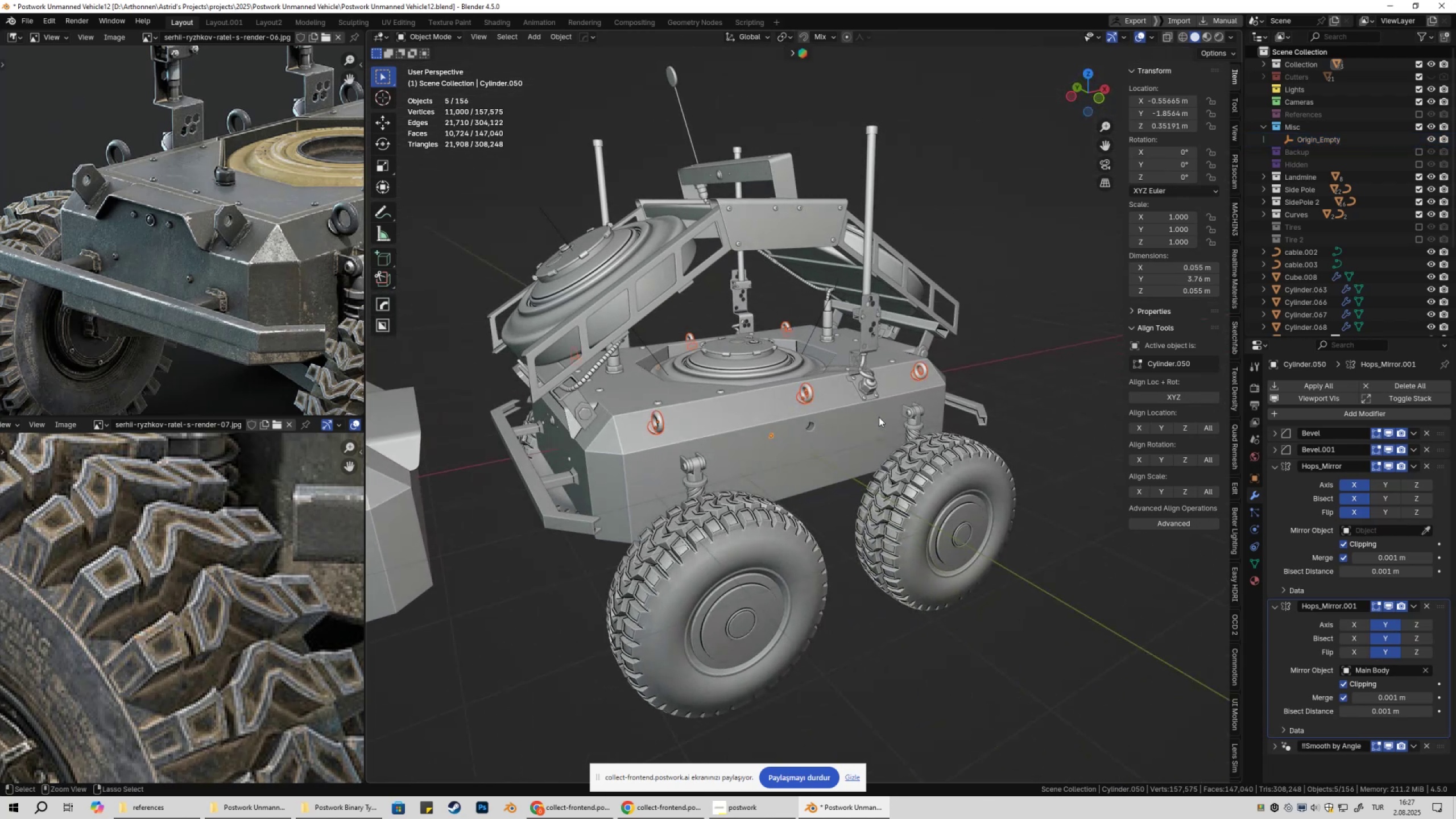 
key(Control+Z)
 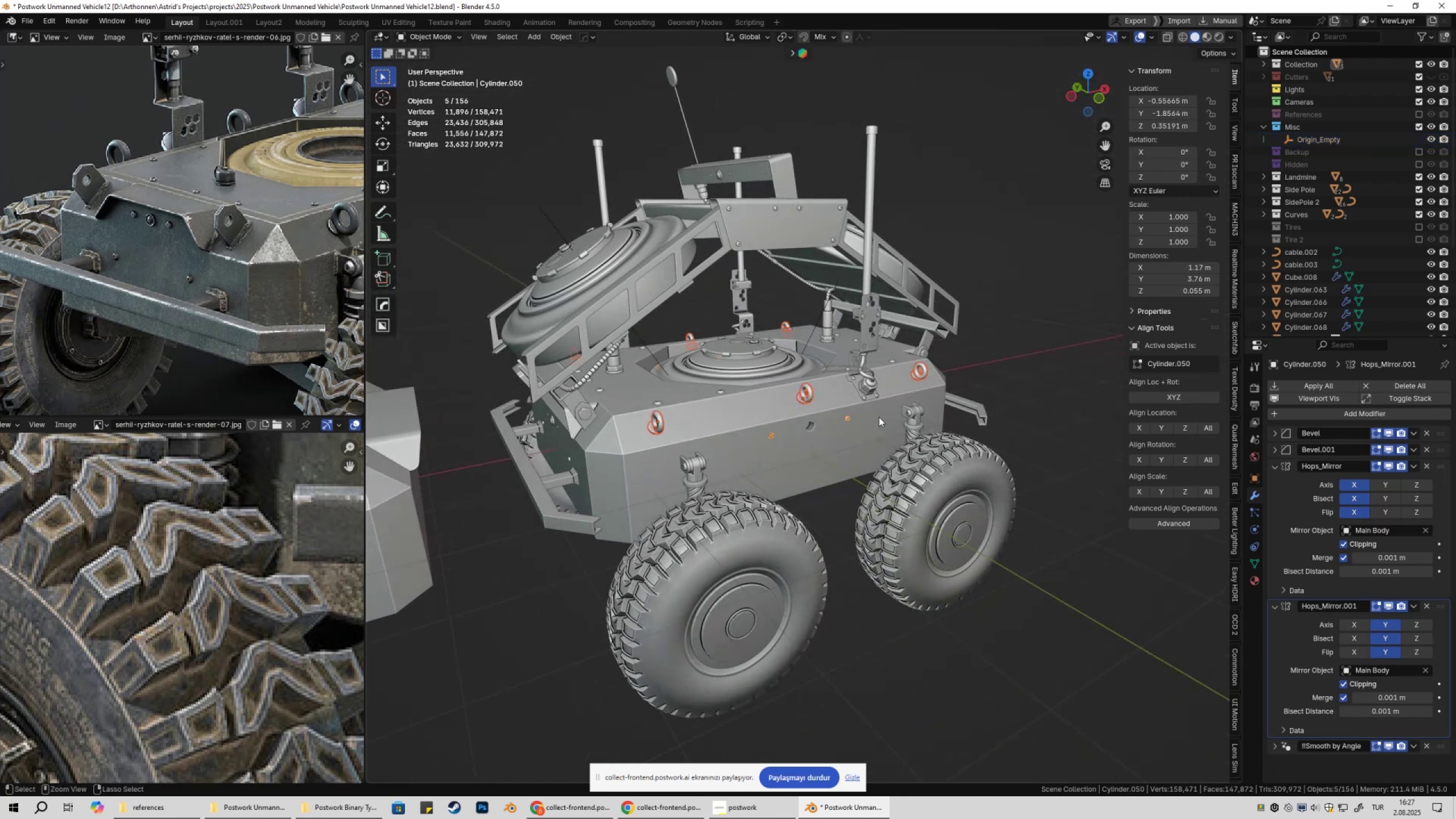 
key(Control+Z)
 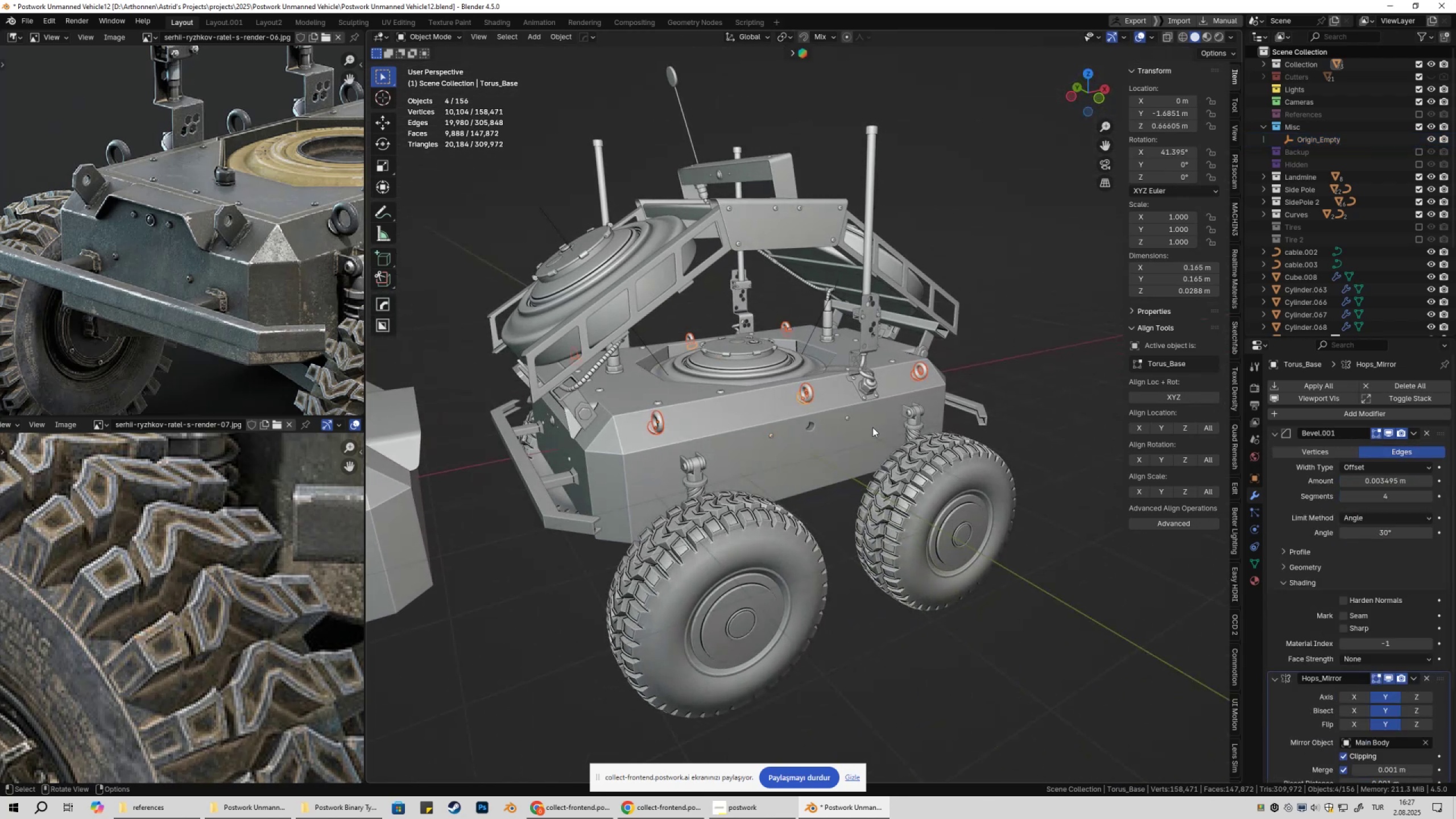 
scroll: coordinate [764, 449], scroll_direction: up, amount: 1.0
 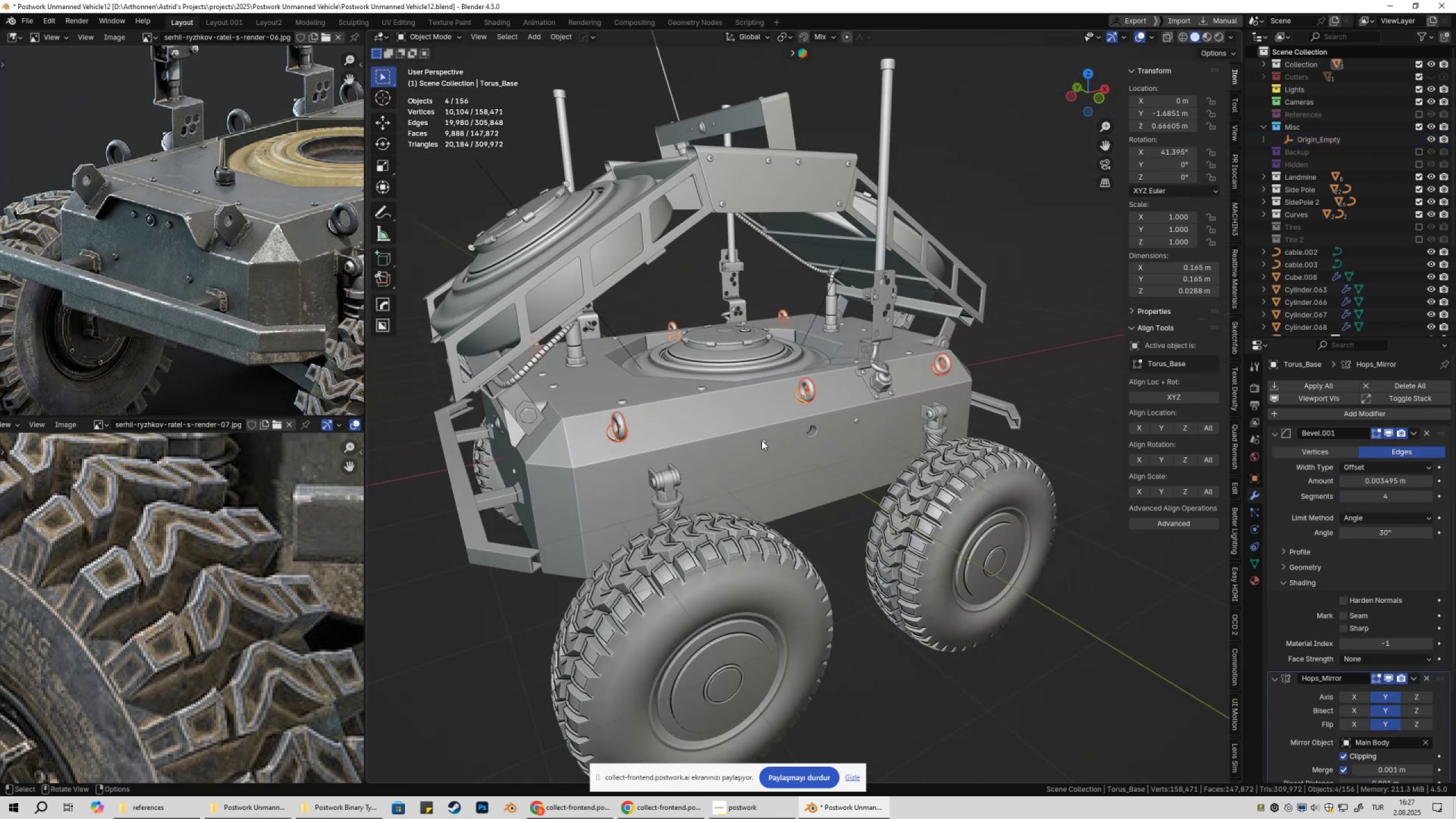 
left_click([762, 440])
 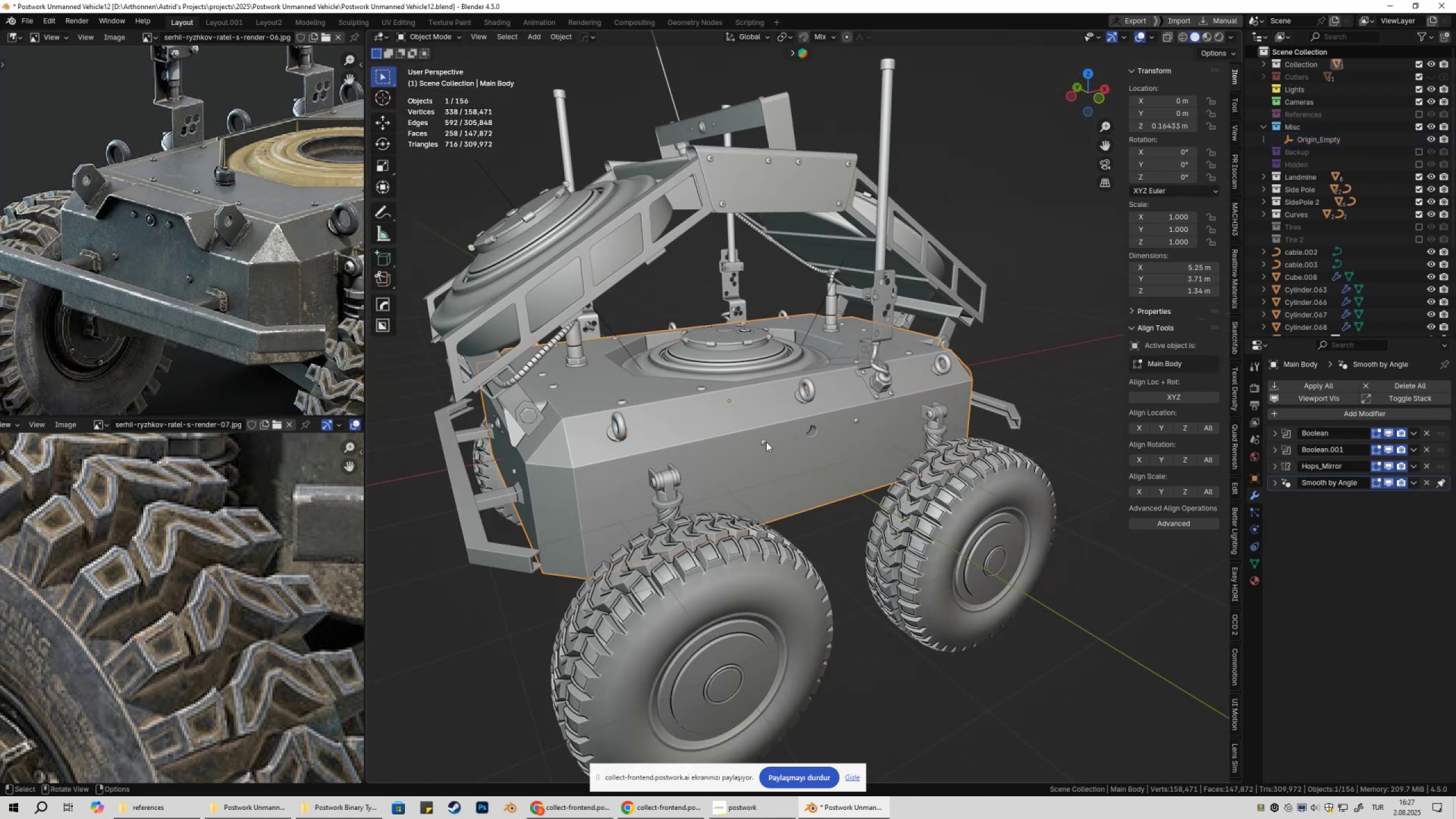 
left_click([764, 441])
 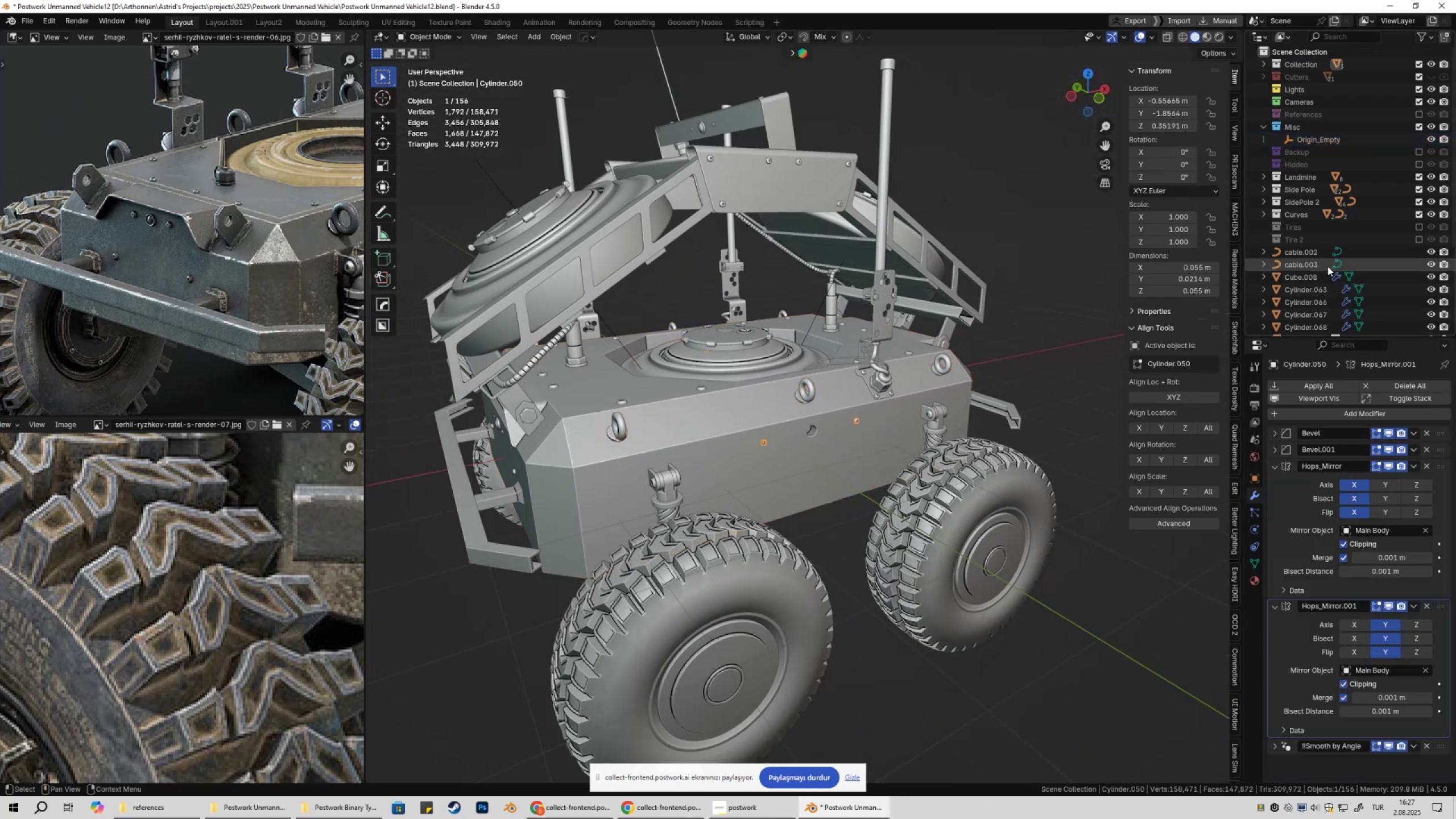 
left_click_drag(start_coordinate=[1314, 139], to_coordinate=[1376, 530])
 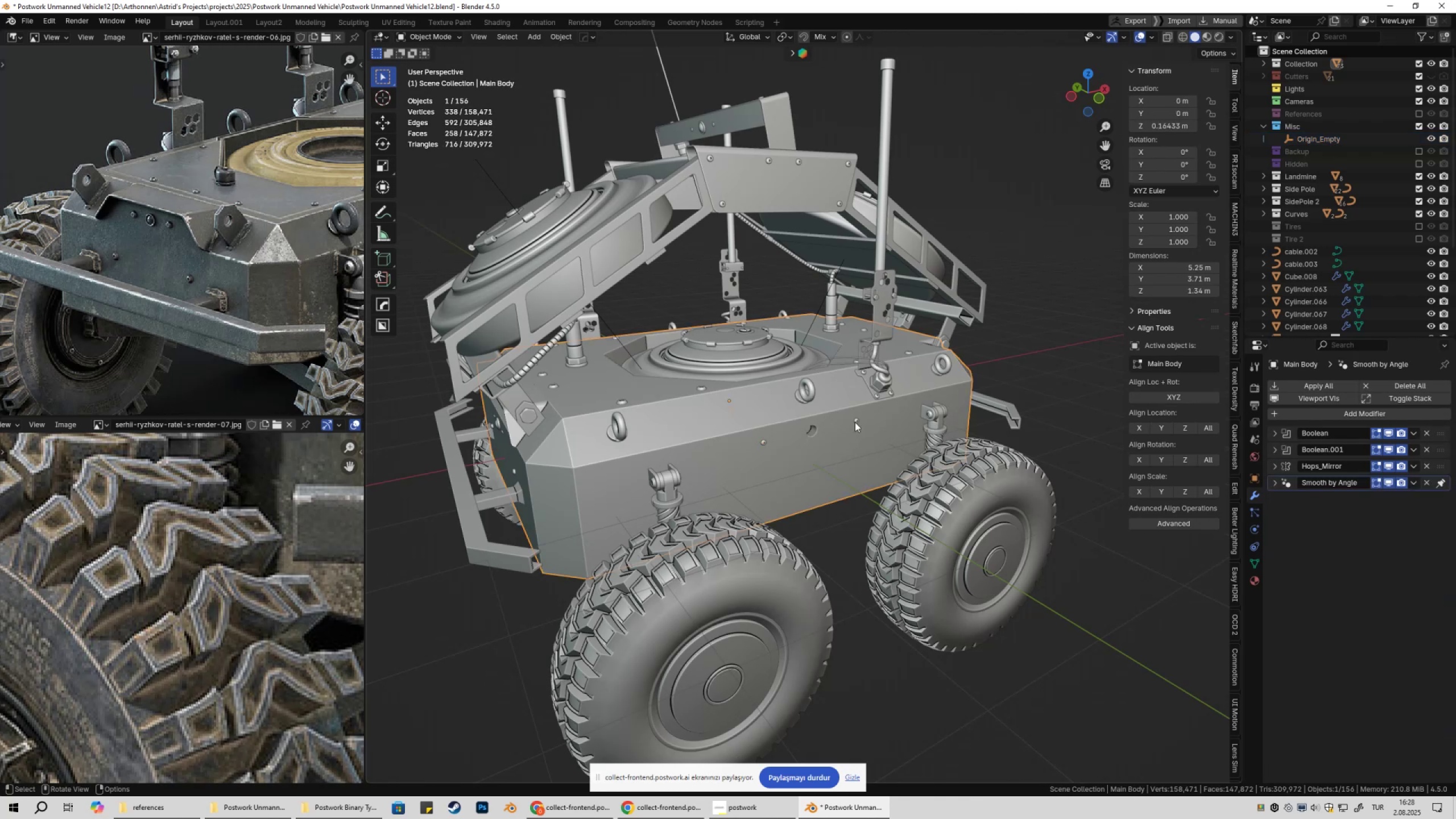 
double_click([856, 420])
 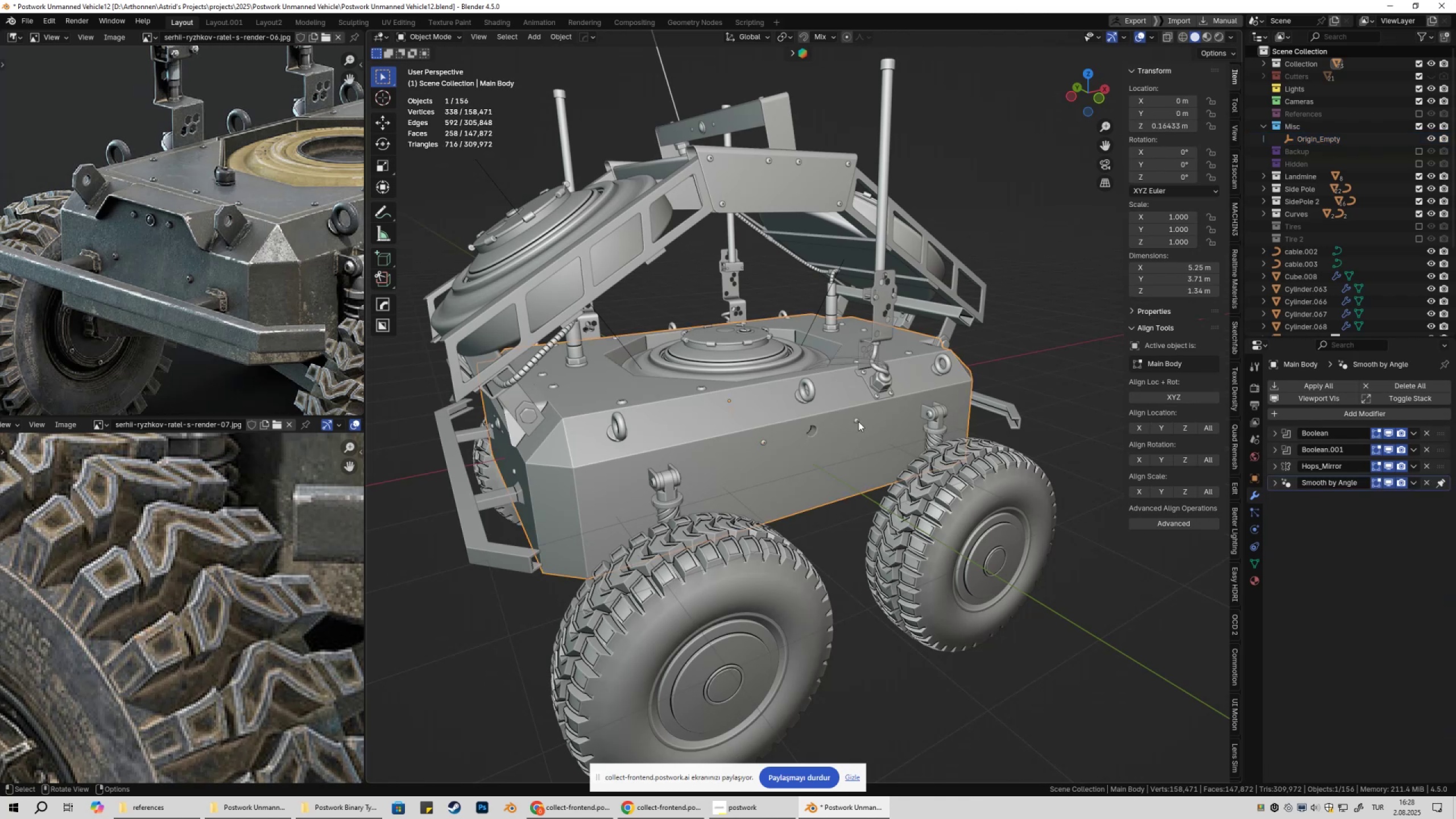 
scroll: coordinate [866, 431], scroll_direction: up, amount: 2.0
 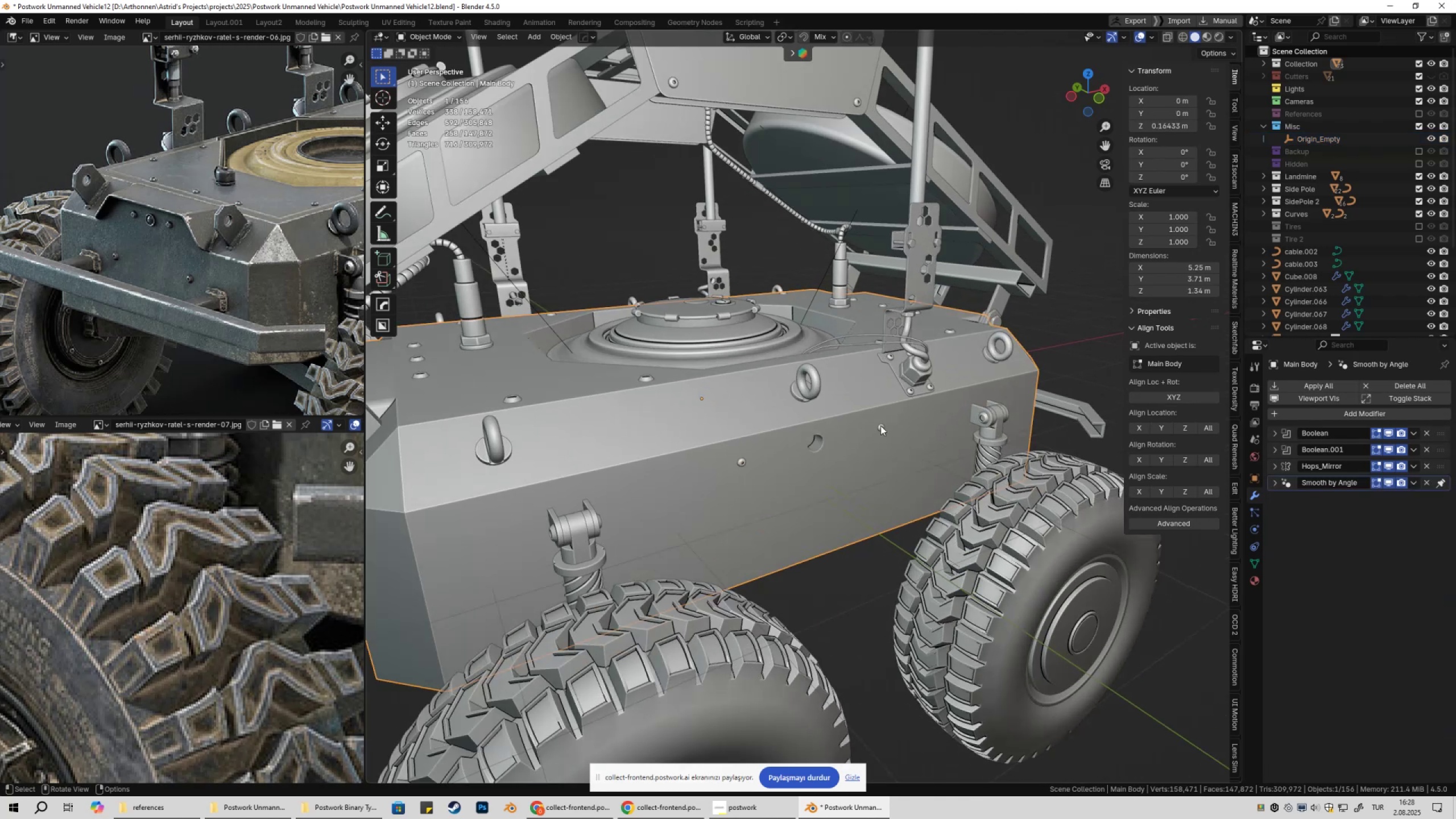 
left_click([880, 425])
 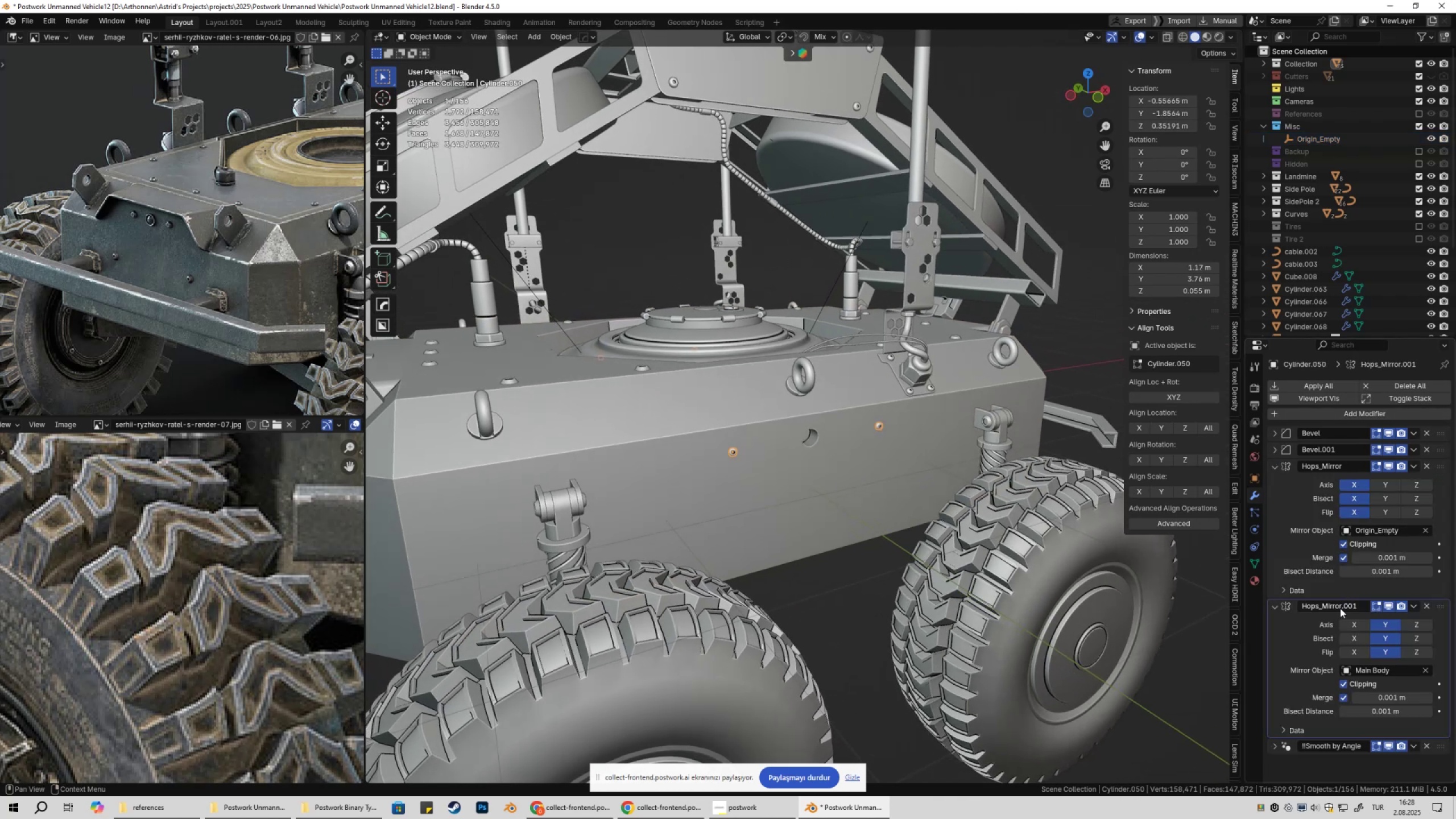 
left_click_drag(start_coordinate=[1322, 142], to_coordinate=[1380, 671])
 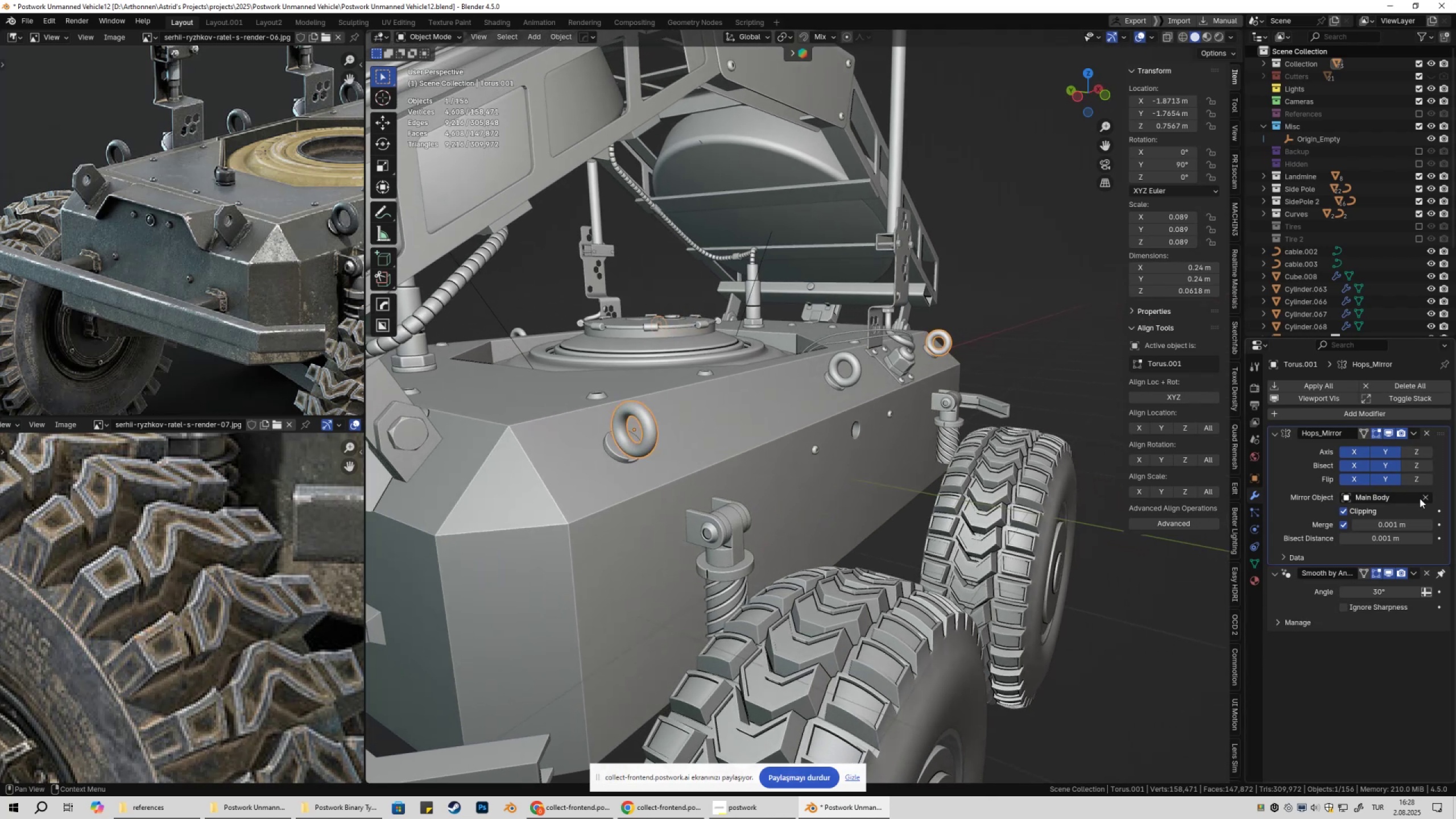 
left_click([1389, 498])
 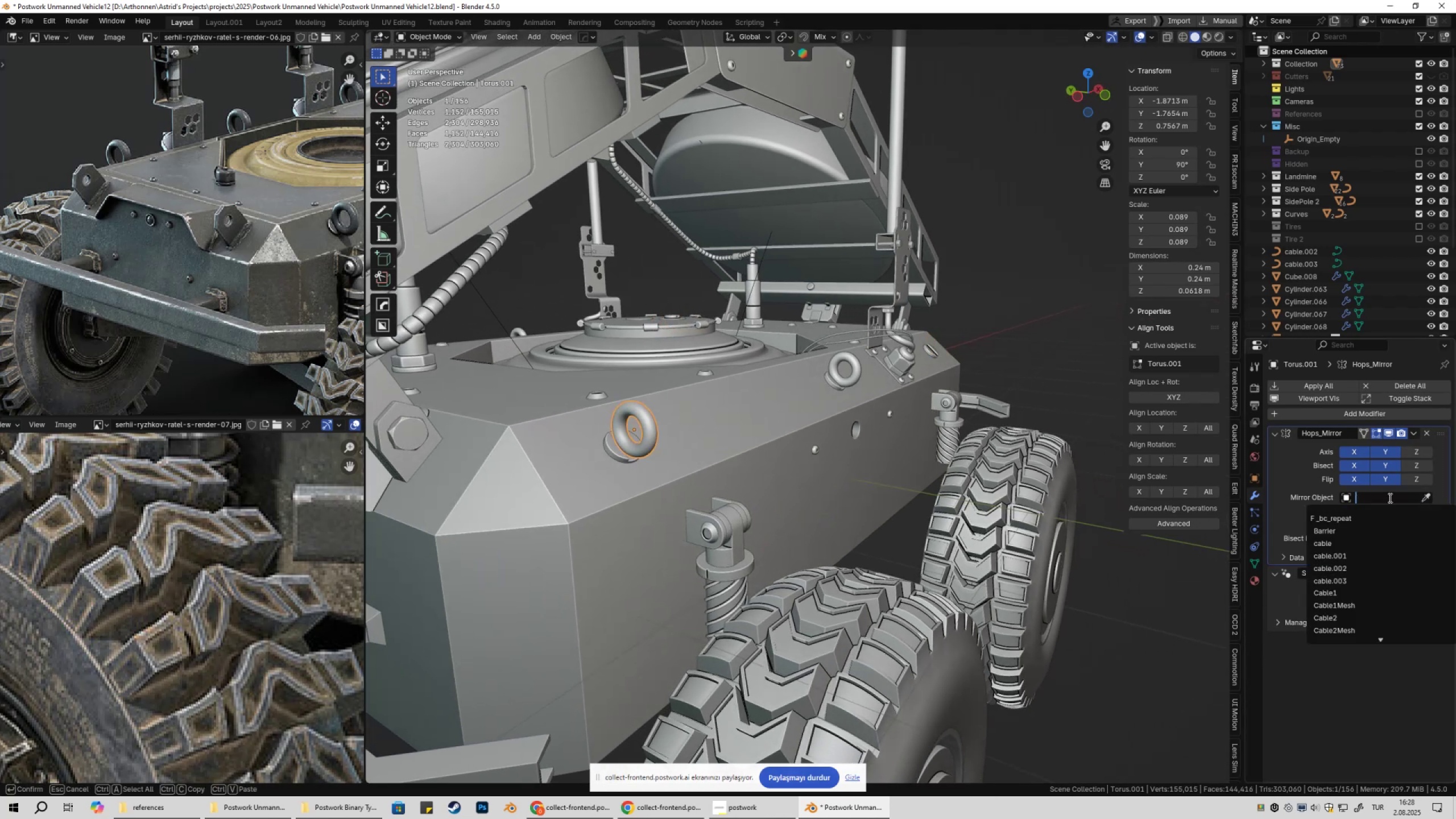 
key(O)
 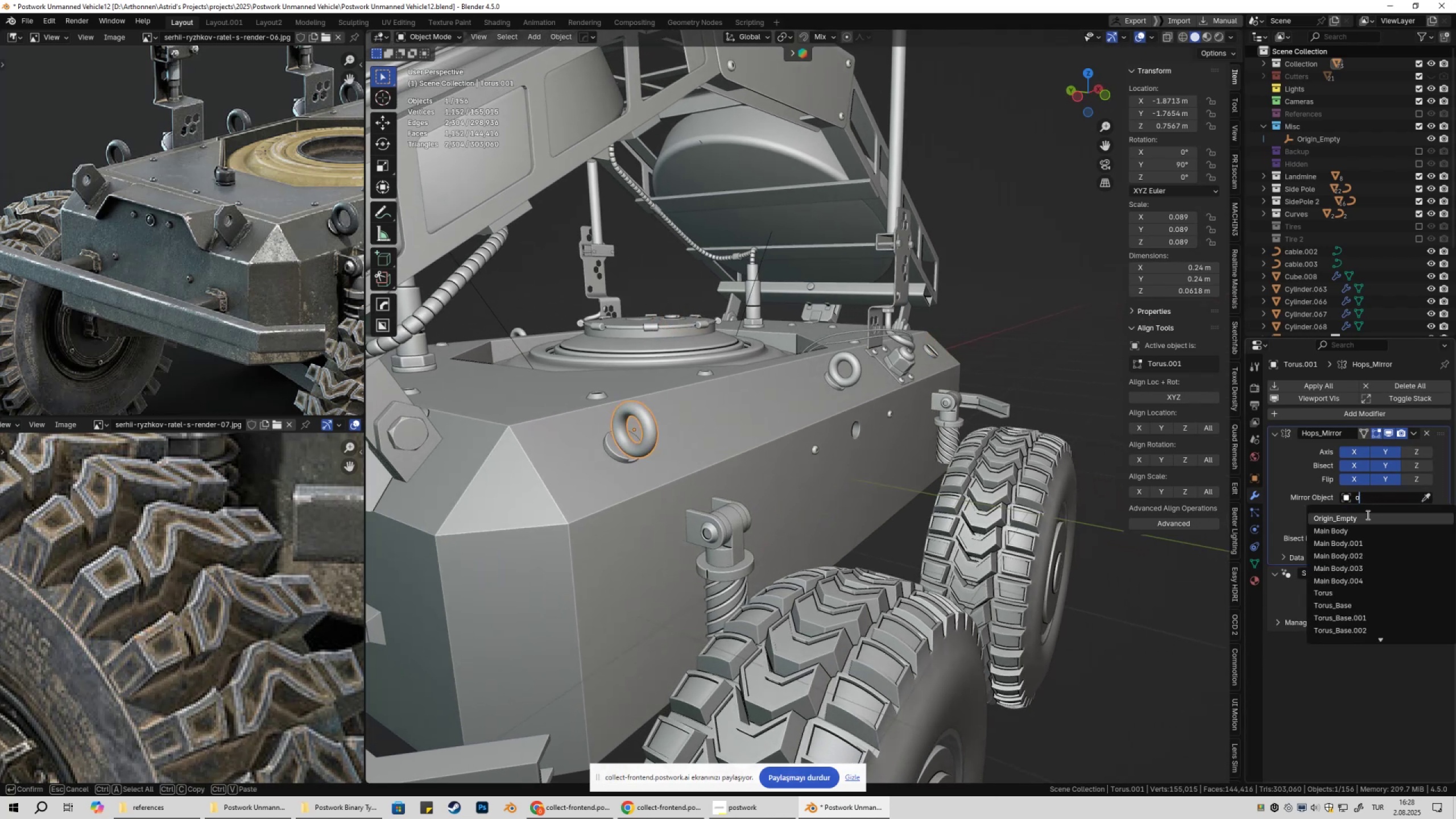 
left_click([1367, 515])
 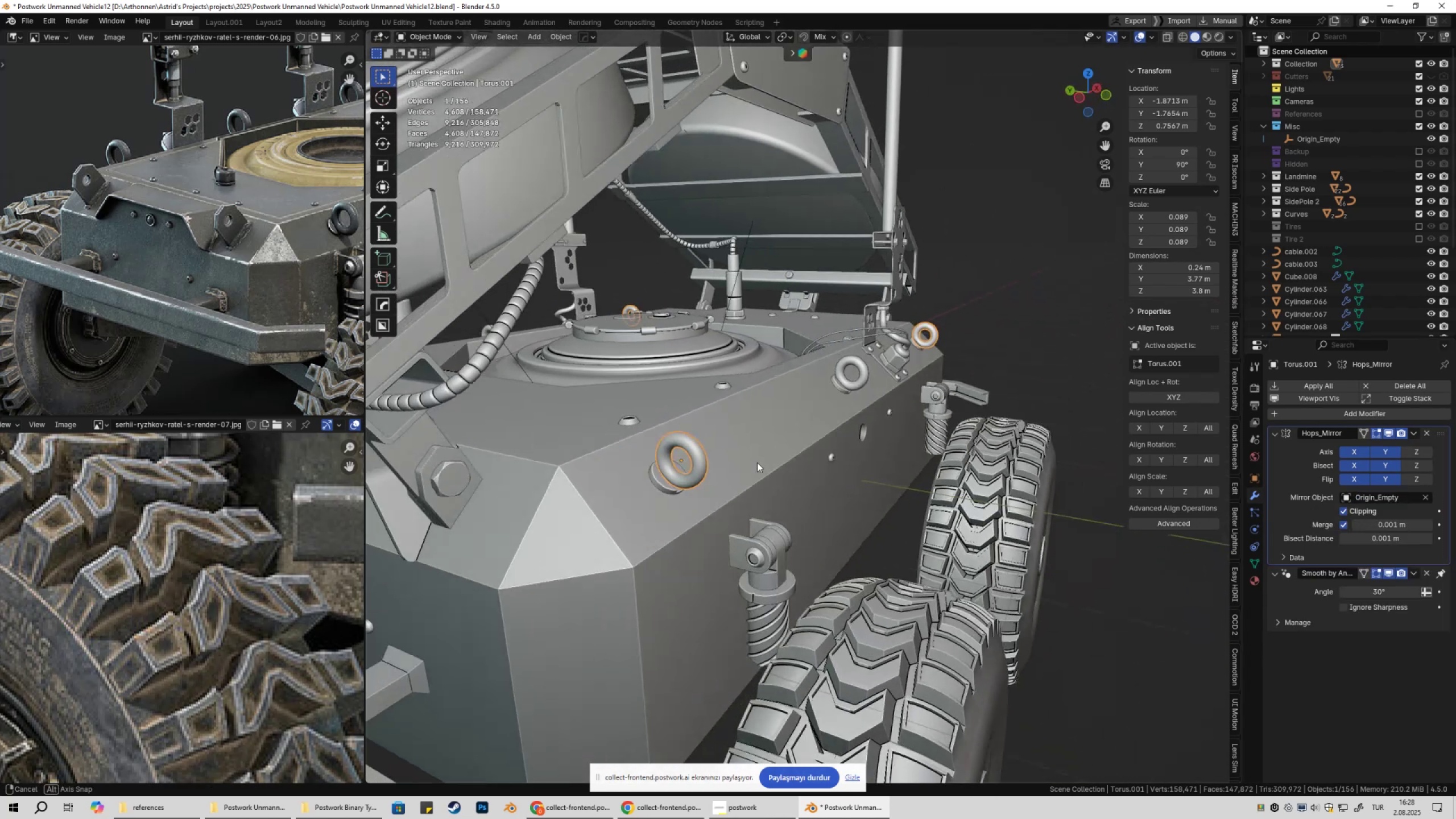 
key(Shift+ShiftLeft)
 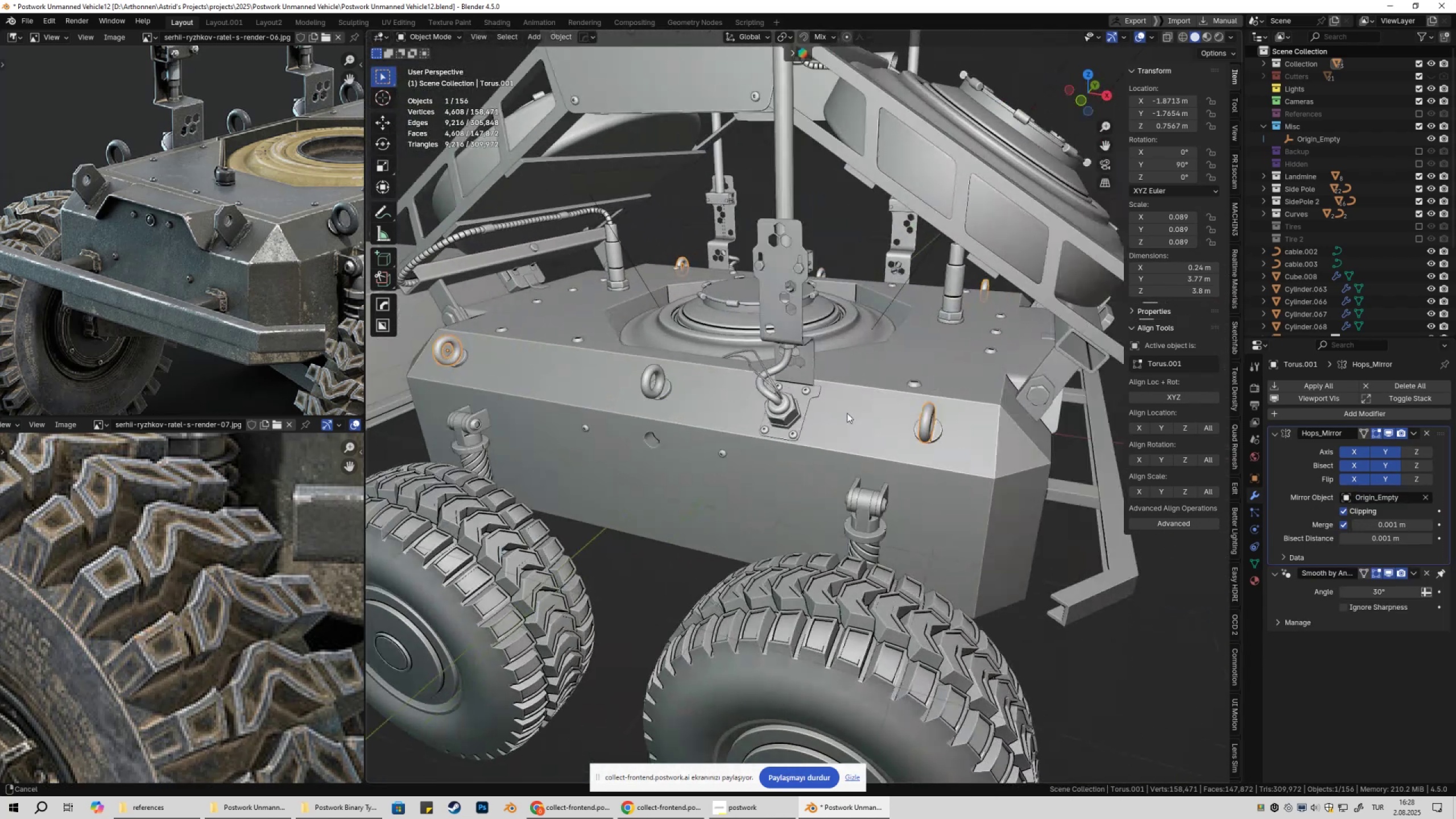 
scroll: coordinate [894, 420], scroll_direction: up, amount: 3.0
 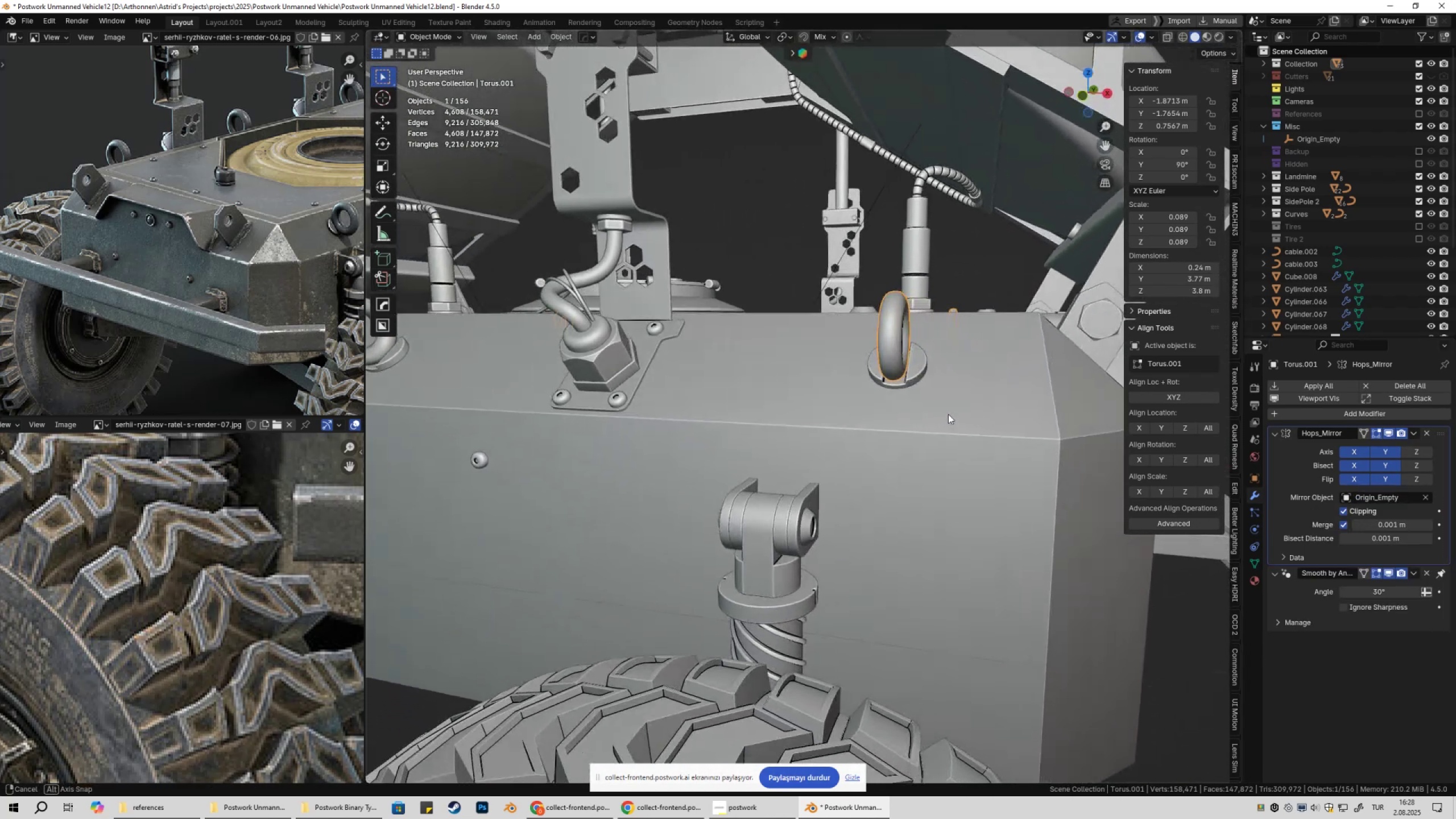 
scroll: coordinate [853, 441], scroll_direction: down, amount: 3.0
 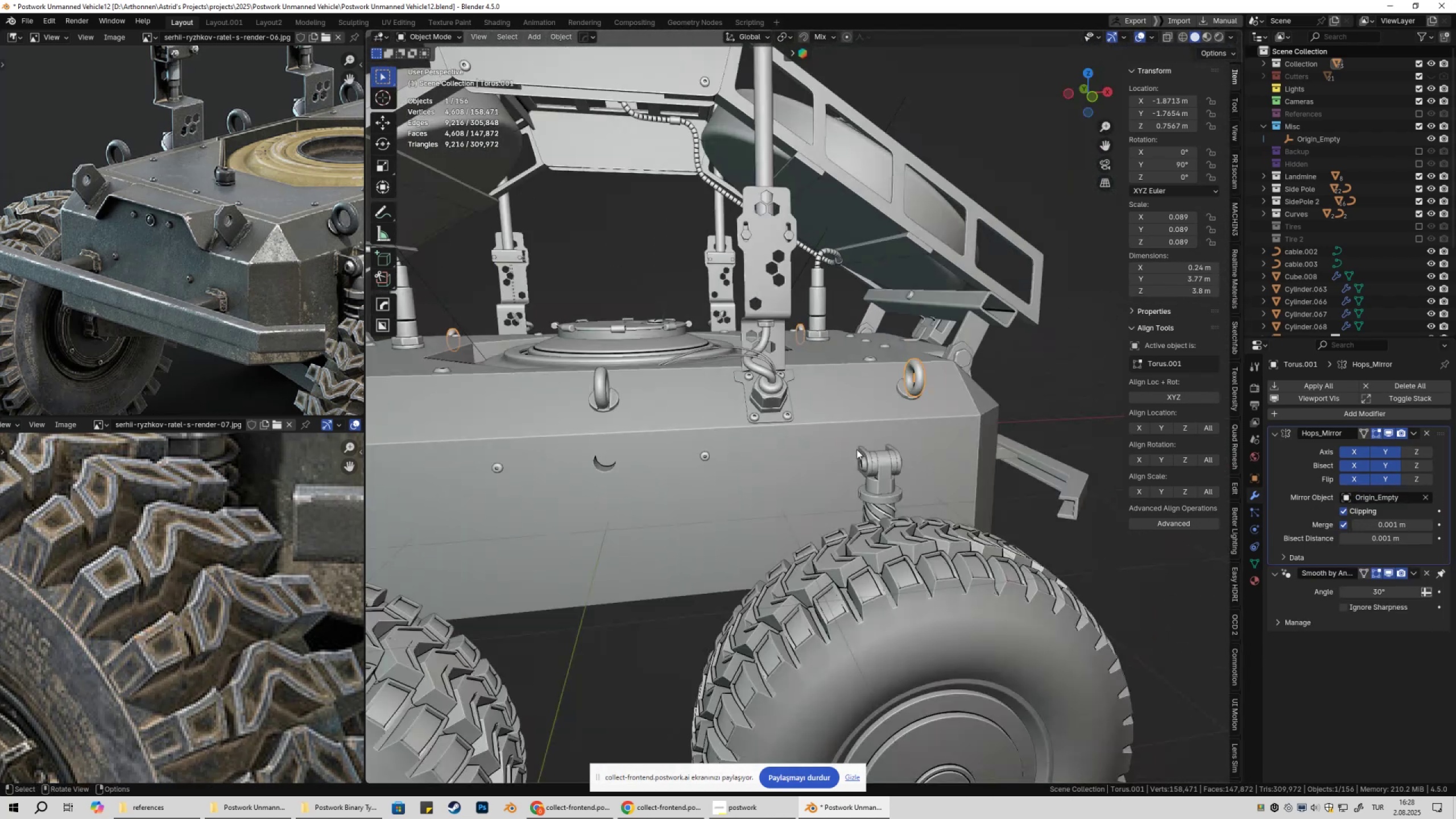 
hold_key(key=ShiftLeft, duration=0.36)
 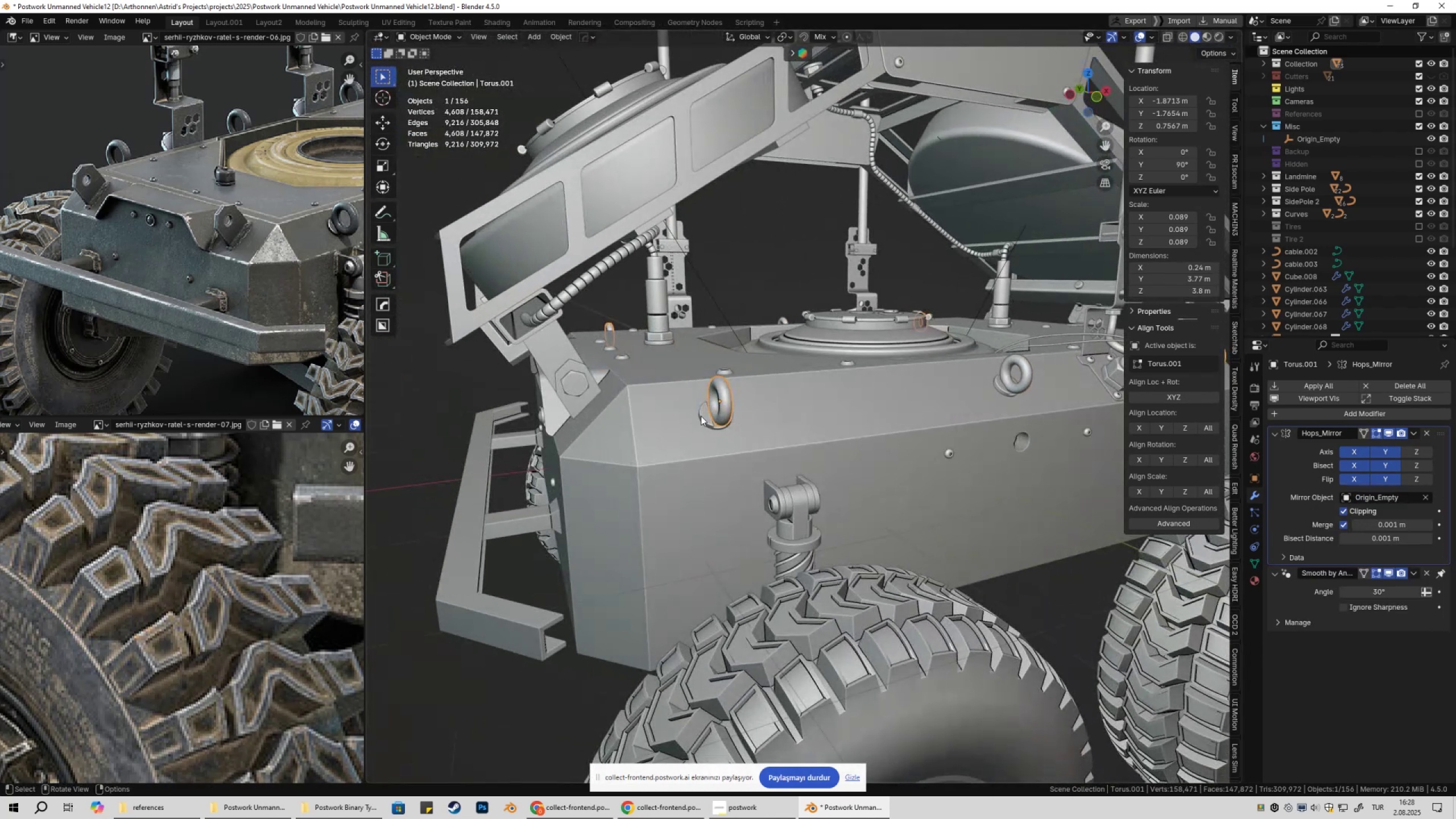 
left_click([702, 415])
 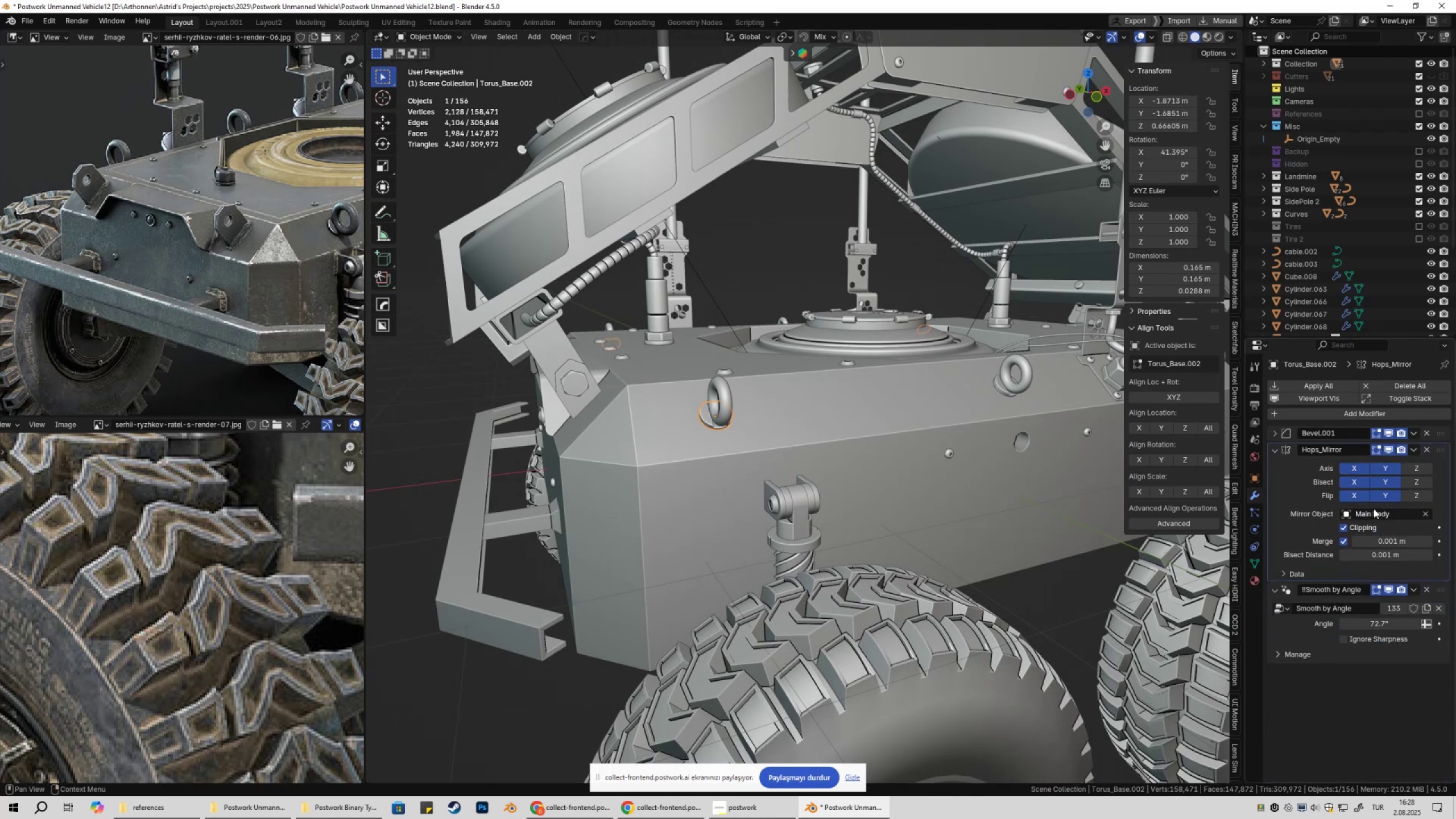 
left_click([1420, 512])
 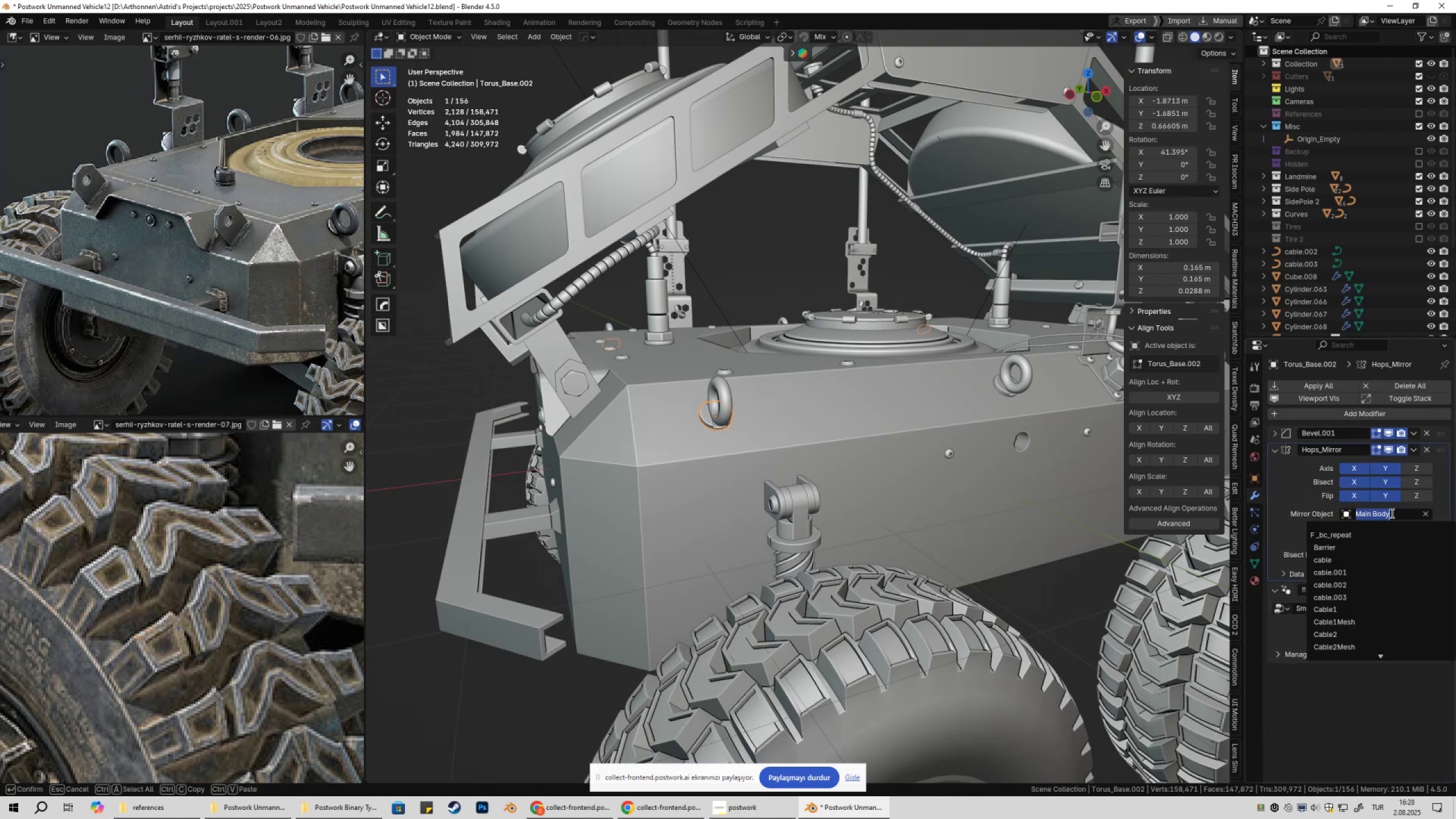 
type(or)
 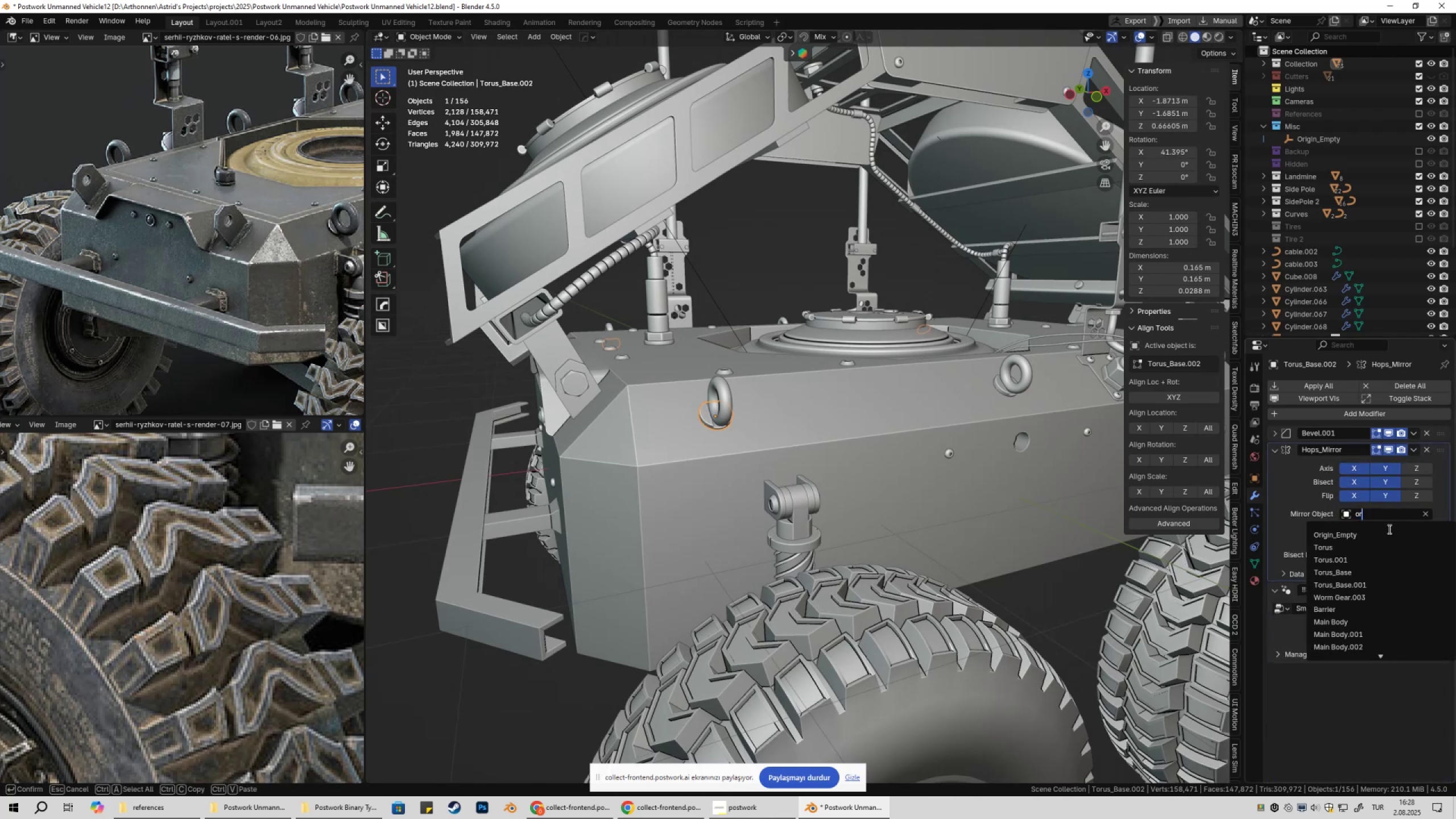 
left_click([1380, 535])
 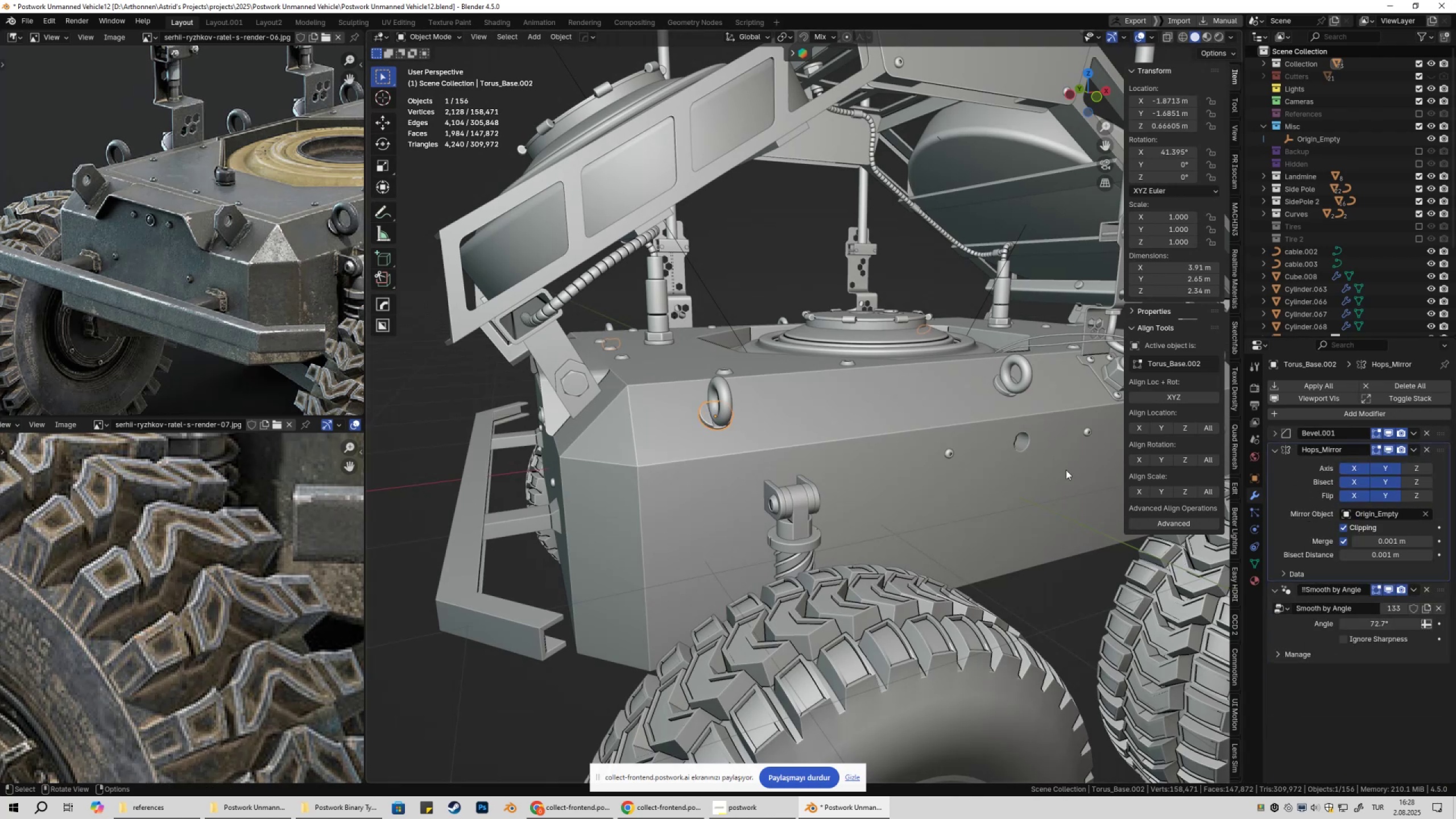 
hold_key(key=ShiftLeft, duration=0.32)
 